 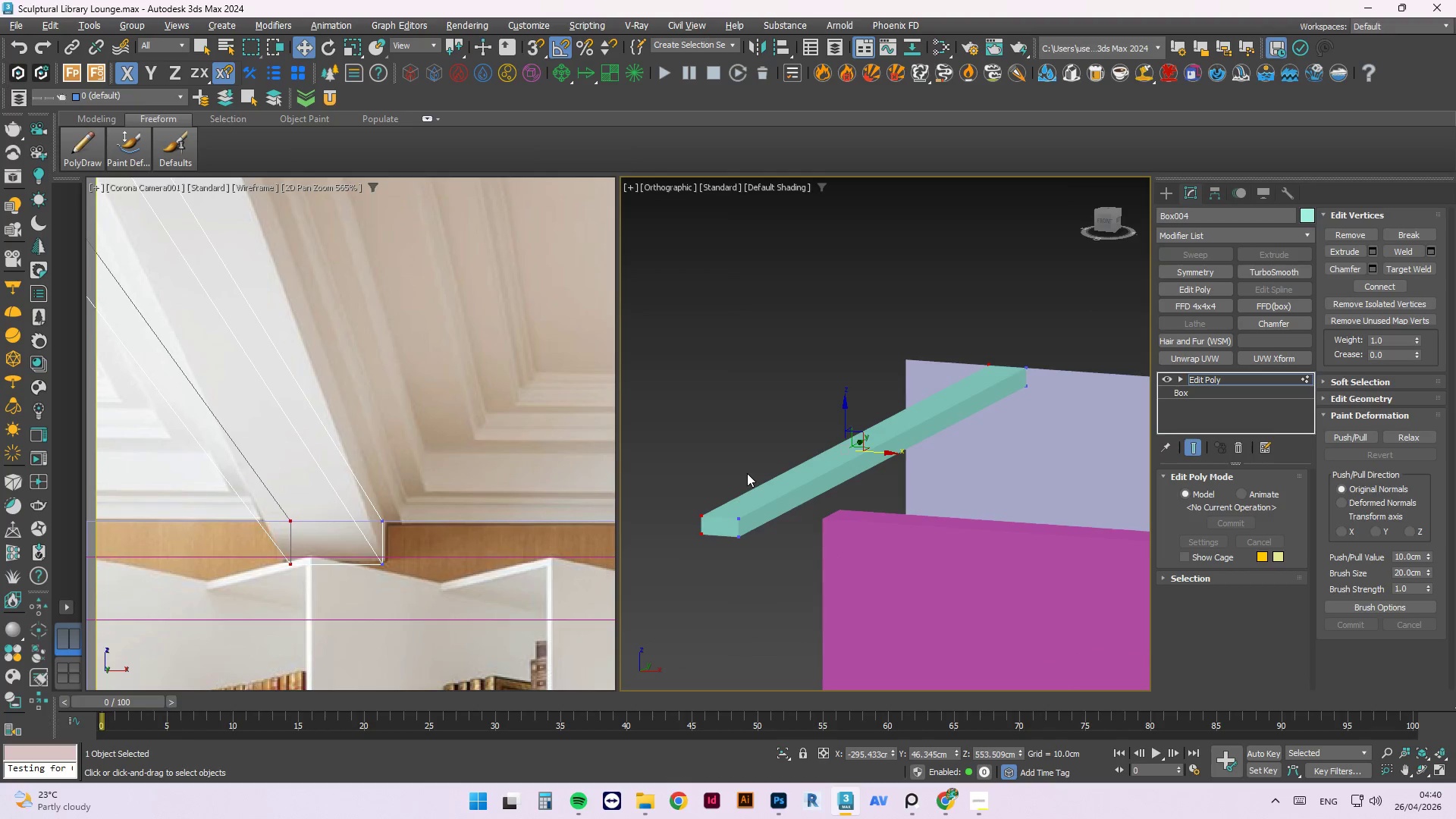 
scroll: coordinate [447, 406], scroll_direction: down, amount: 5.0
 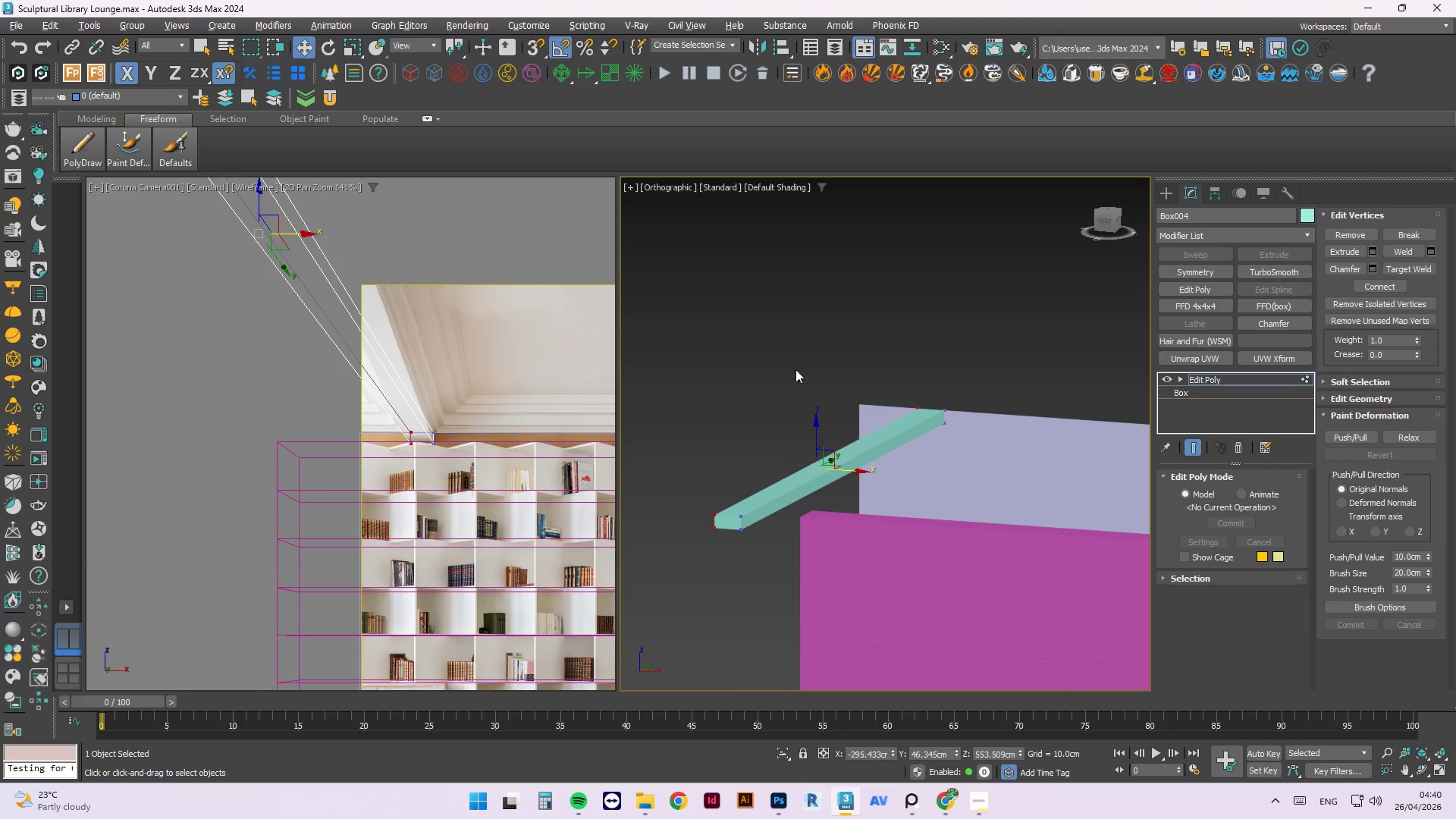 
left_click([896, 367])
 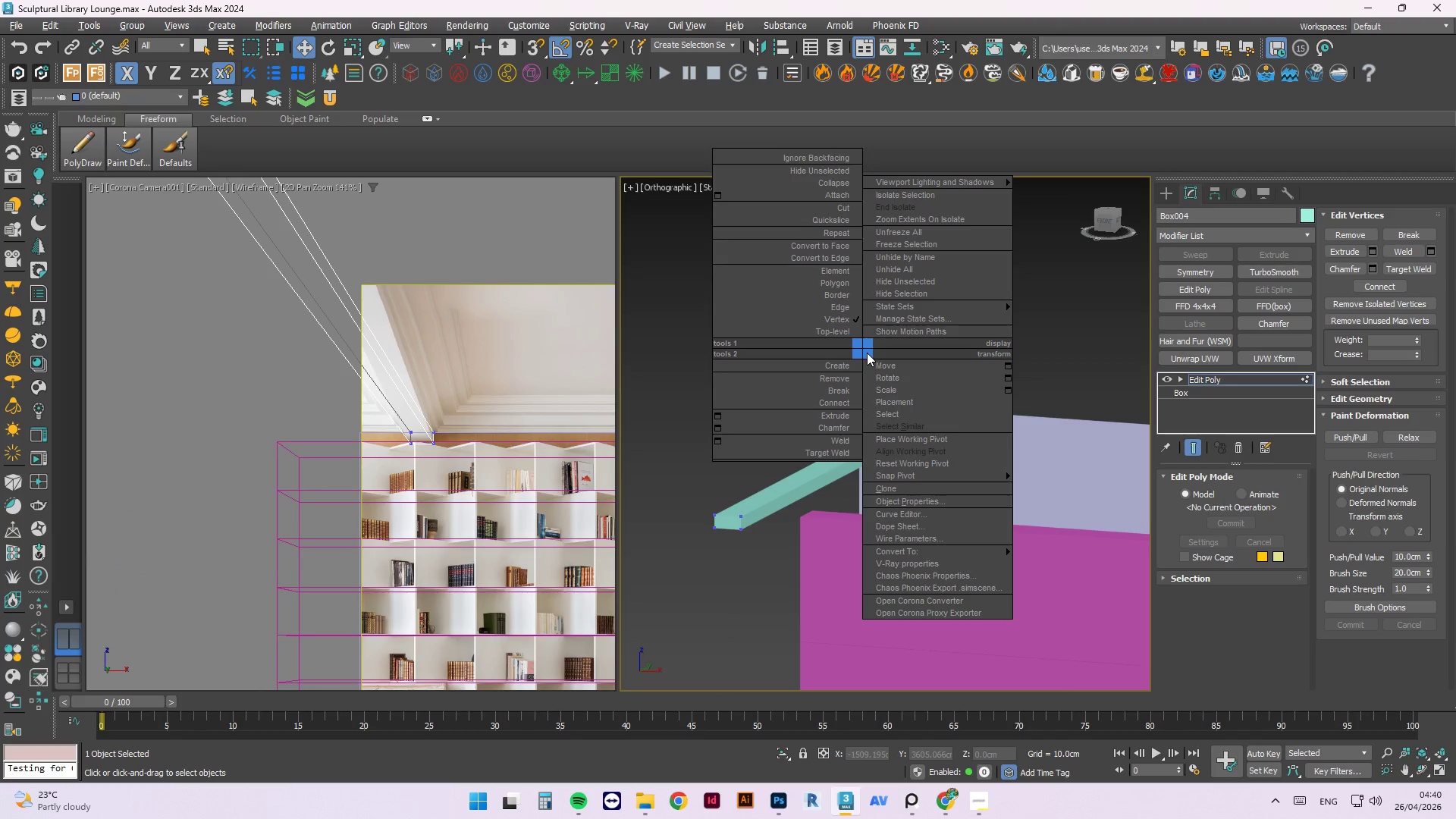 
left_click([847, 331])
 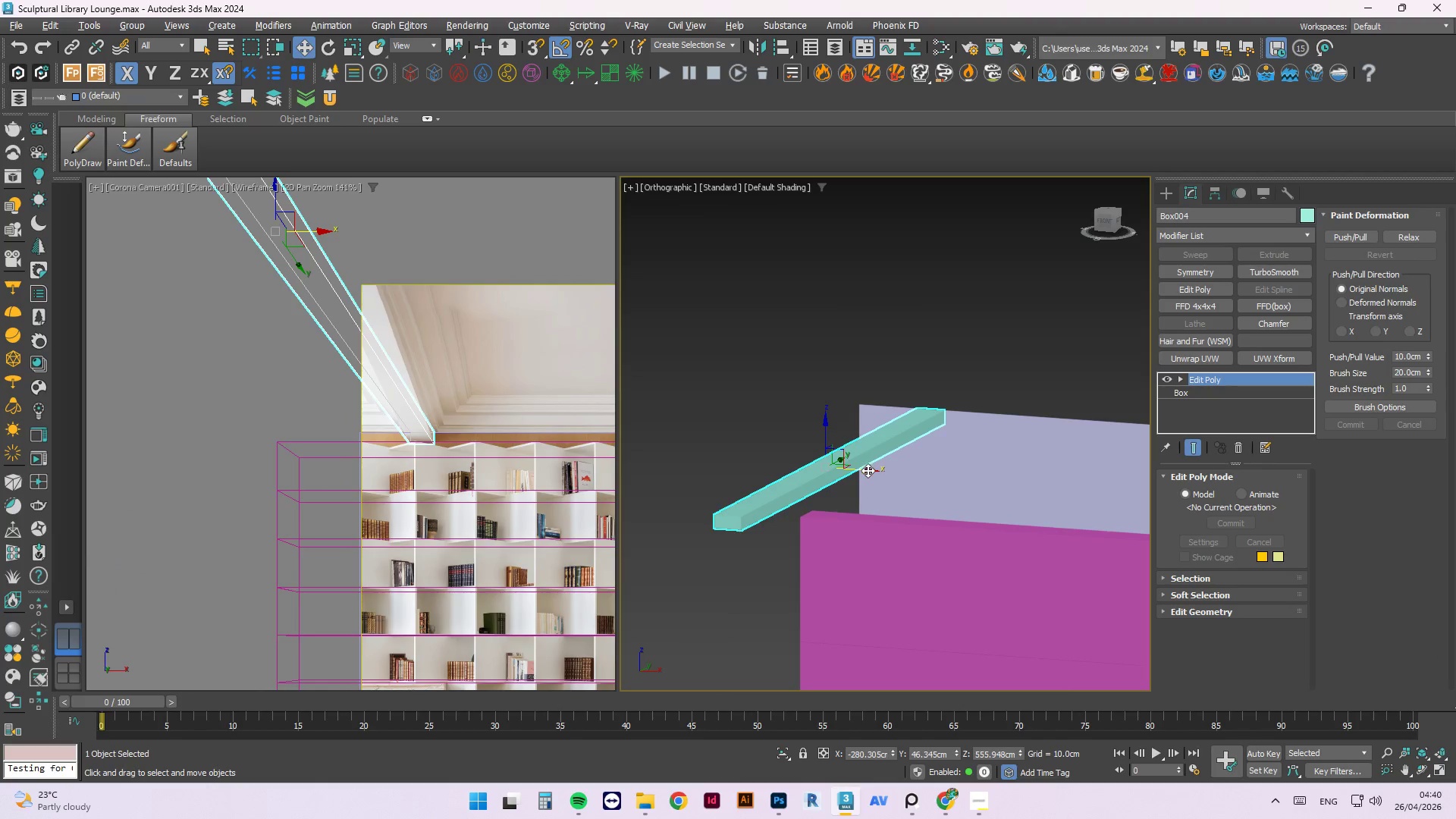 
left_click_drag(start_coordinate=[868, 470], to_coordinate=[864, 474])
 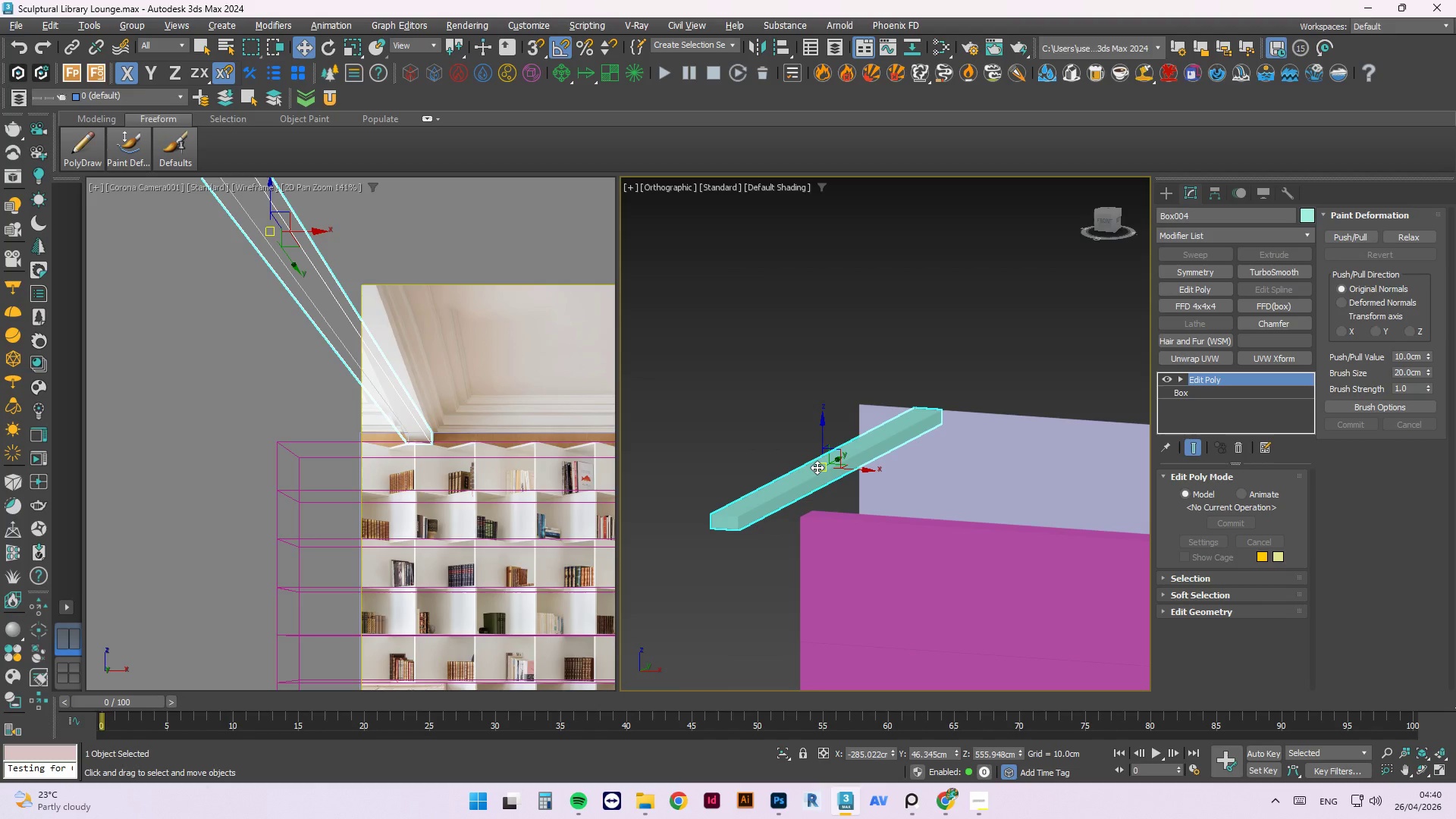 
wait(5.84)
 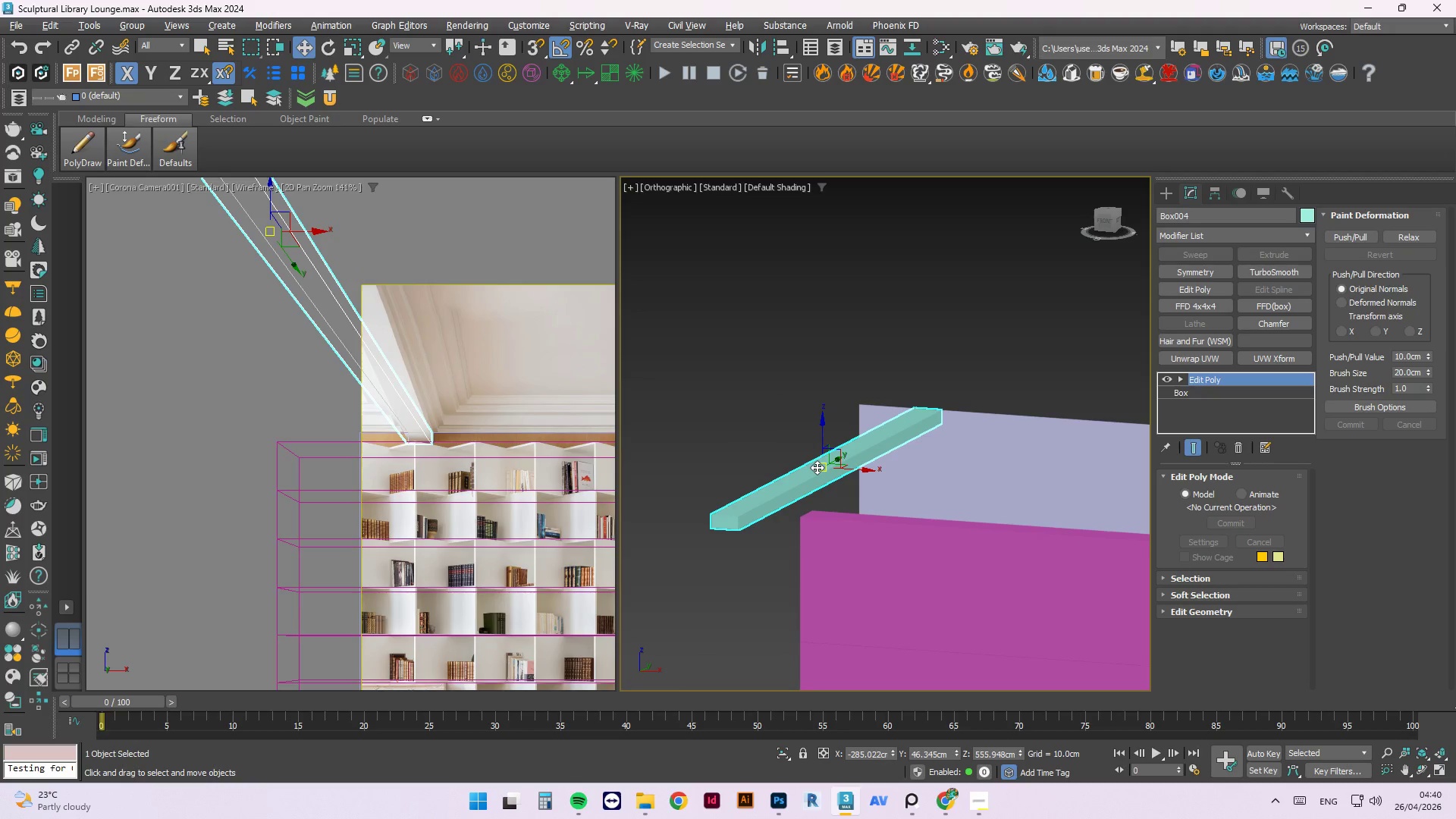 
hold_key(key=AltLeft, duration=0.78)
 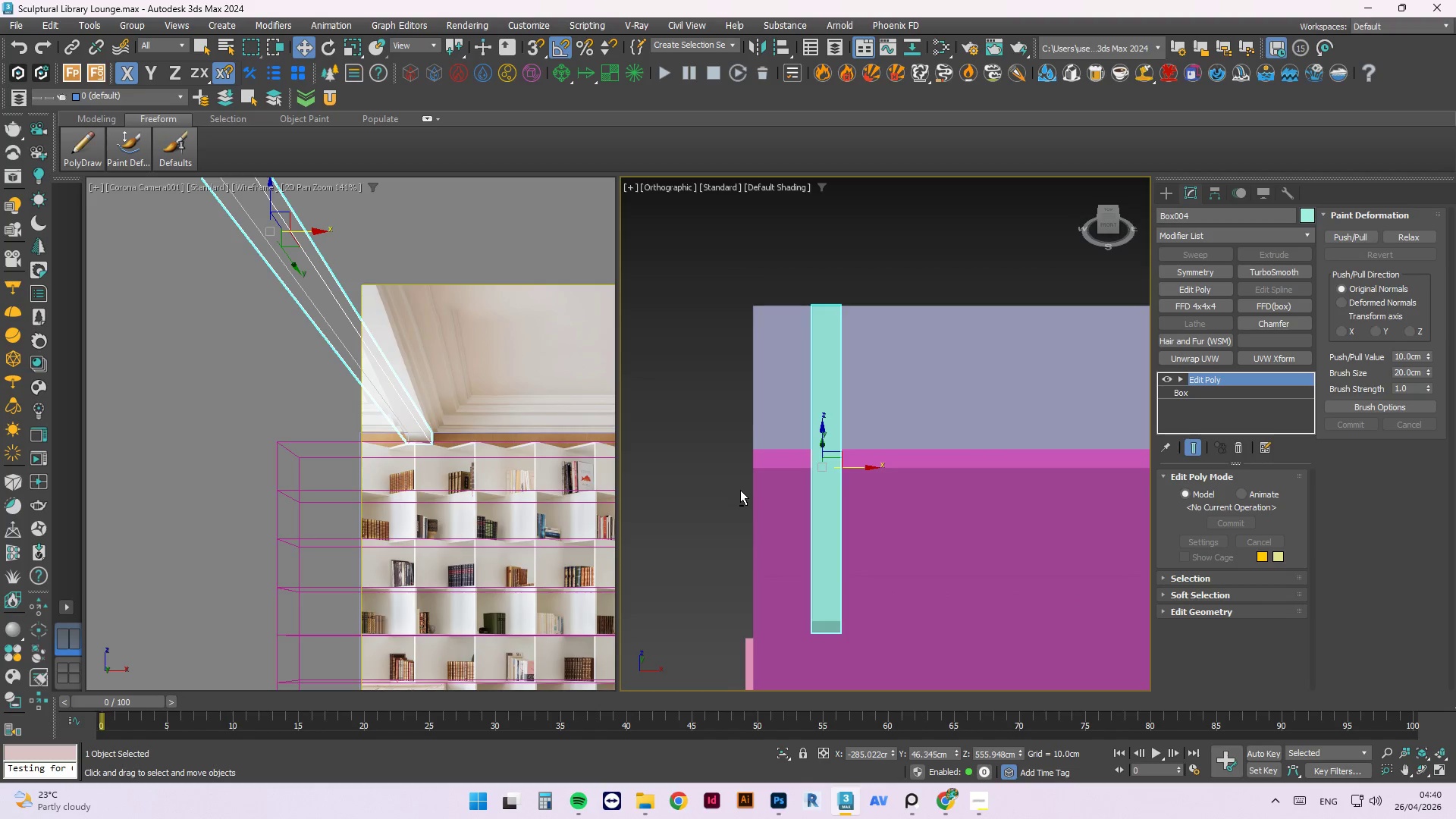 
key(R)
 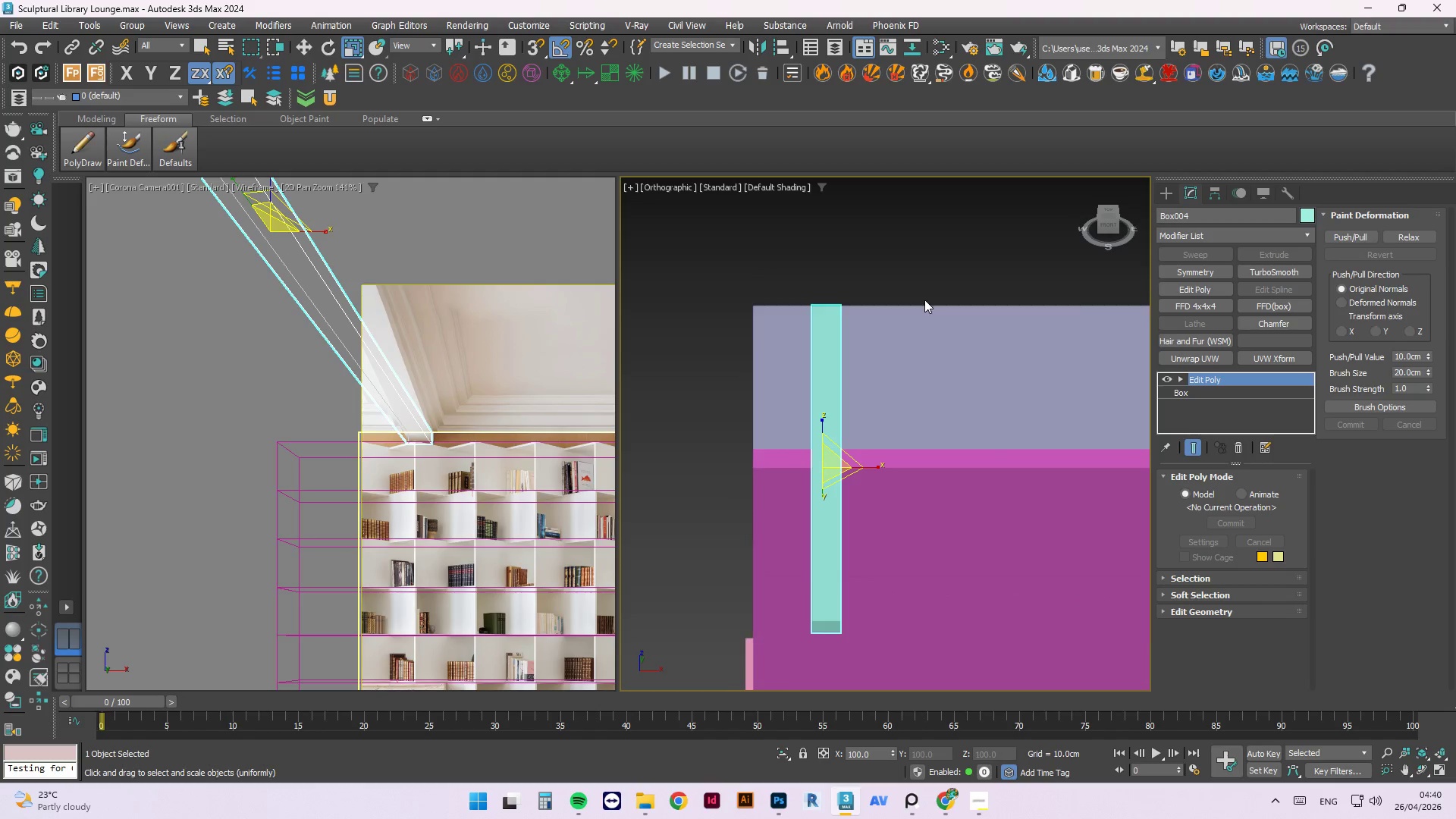 
left_click([849, 245])
 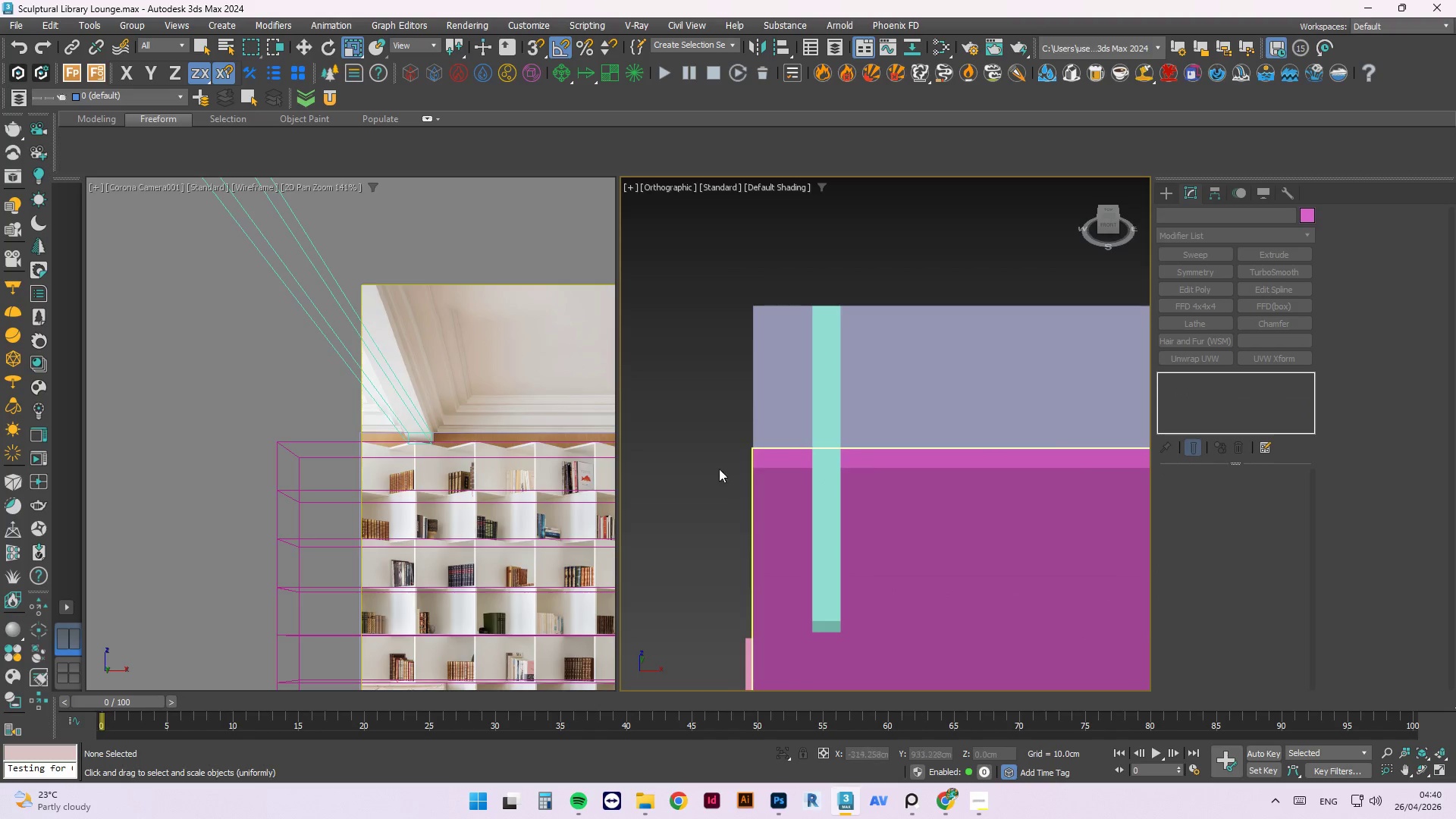 
scroll: coordinate [316, 373], scroll_direction: down, amount: 2.0
 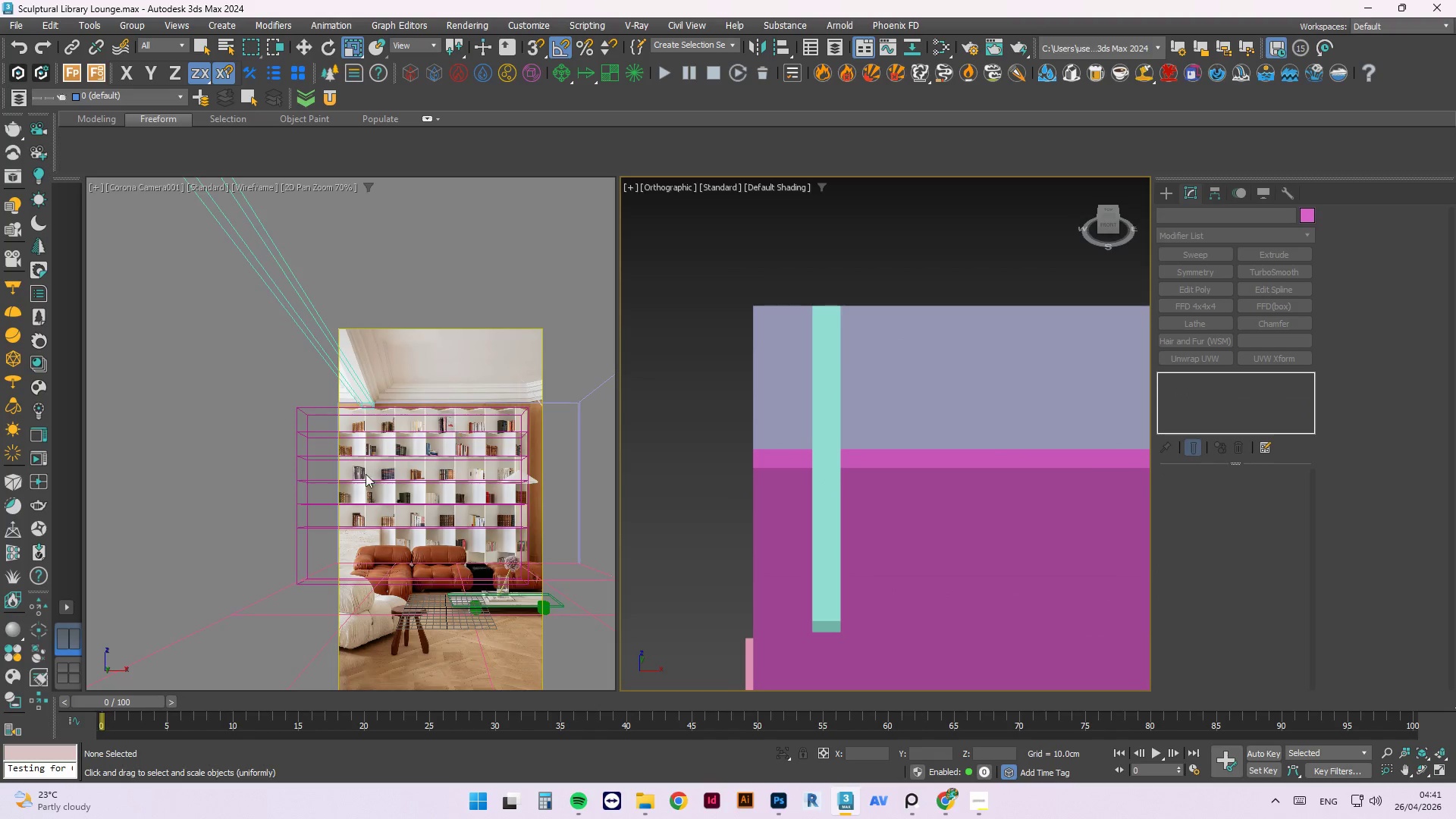 
scroll: coordinate [350, 265], scroll_direction: up, amount: 4.0
 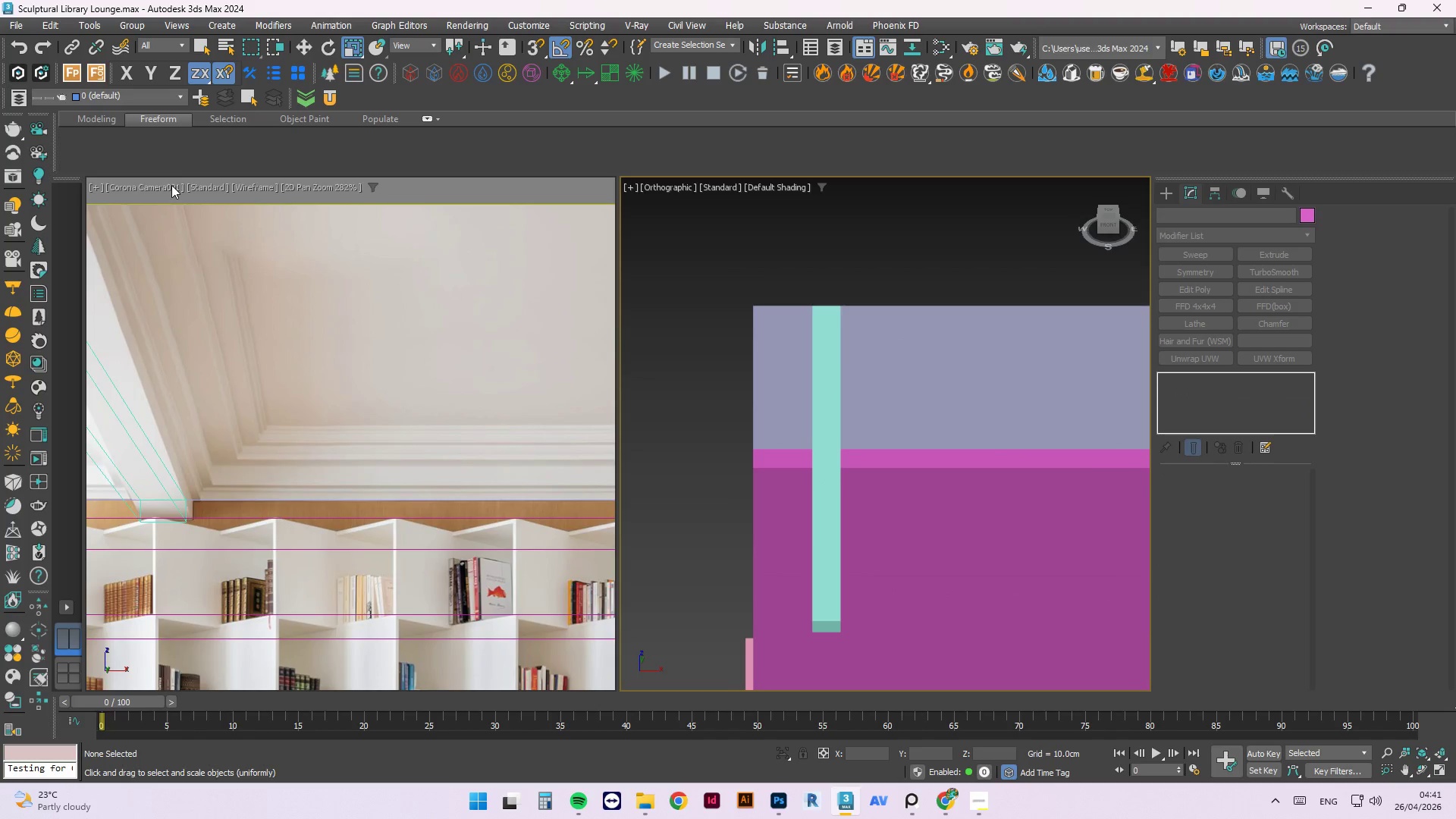 
left_click([171, 185])
 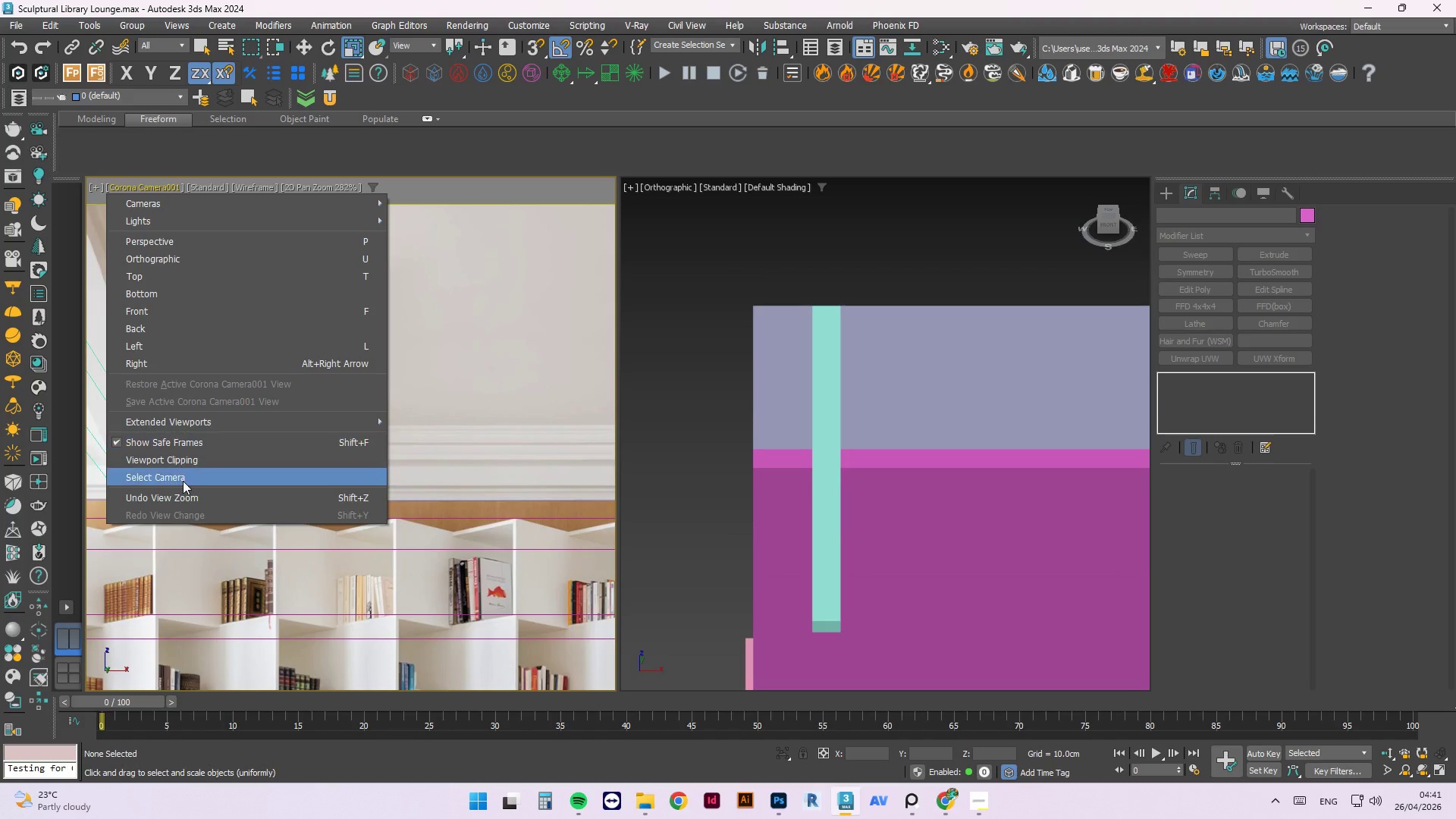 
left_click([183, 479])
 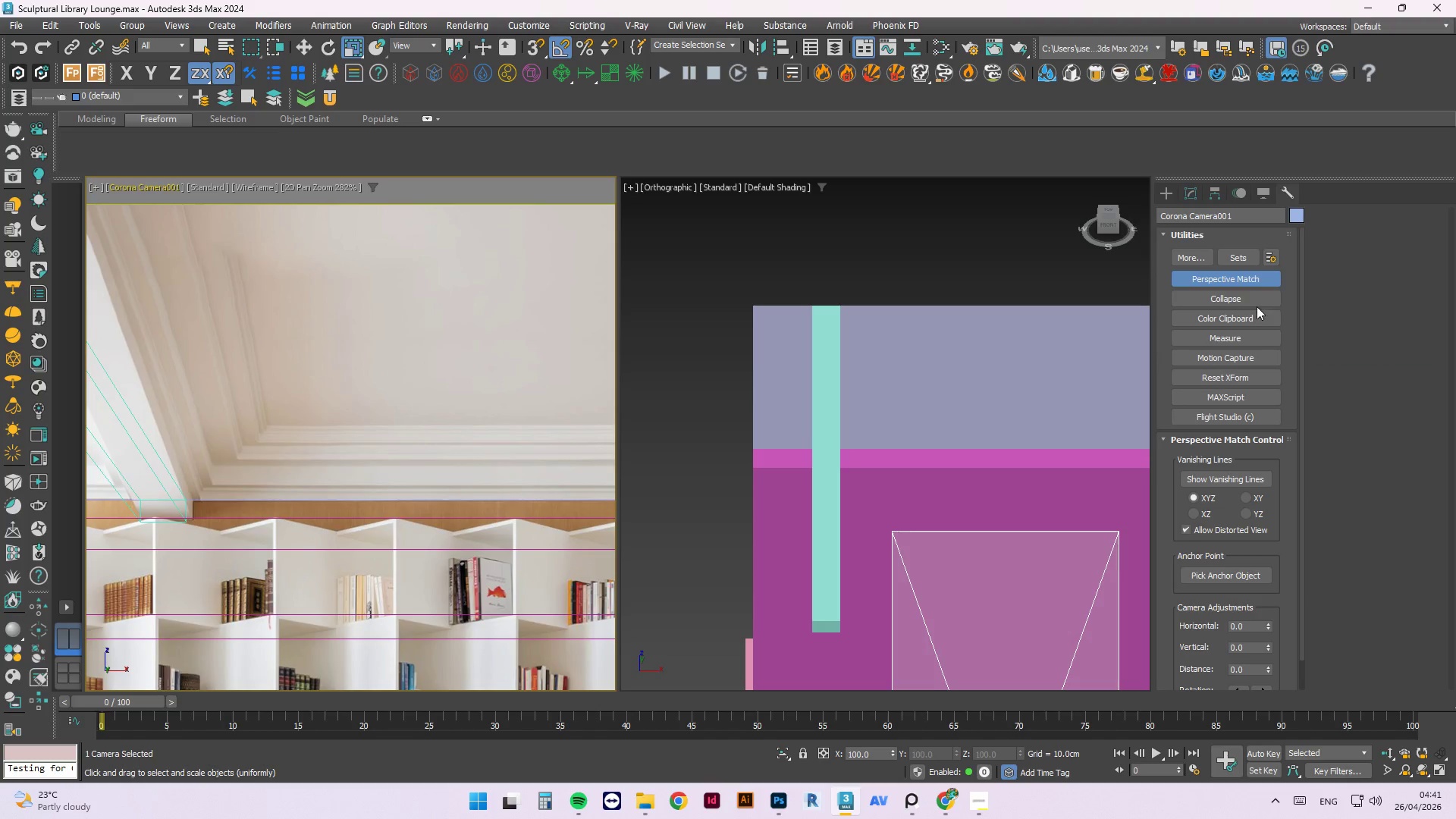 
left_click([1215, 482])
 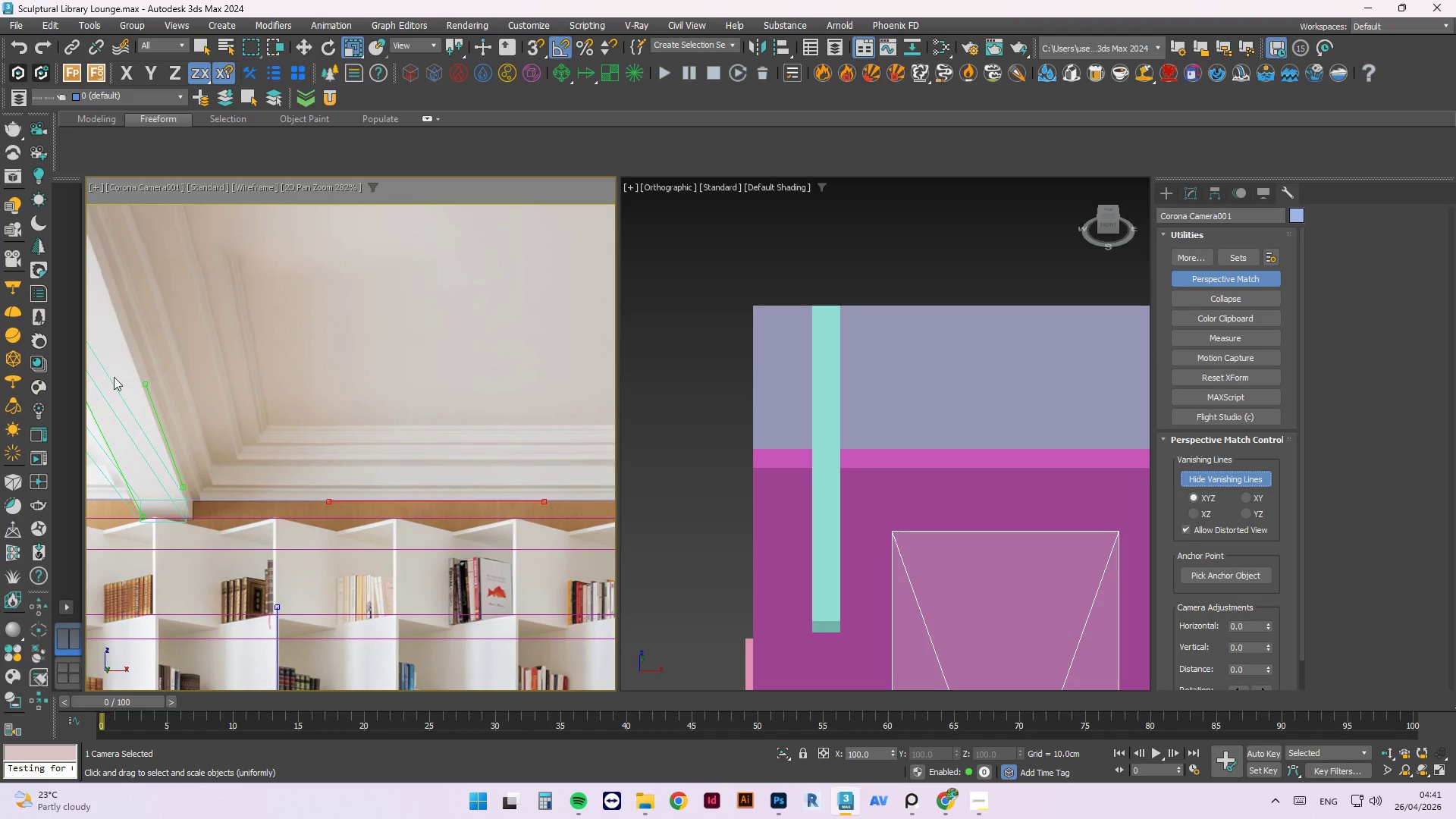 
scroll: coordinate [215, 406], scroll_direction: up, amount: 5.0
 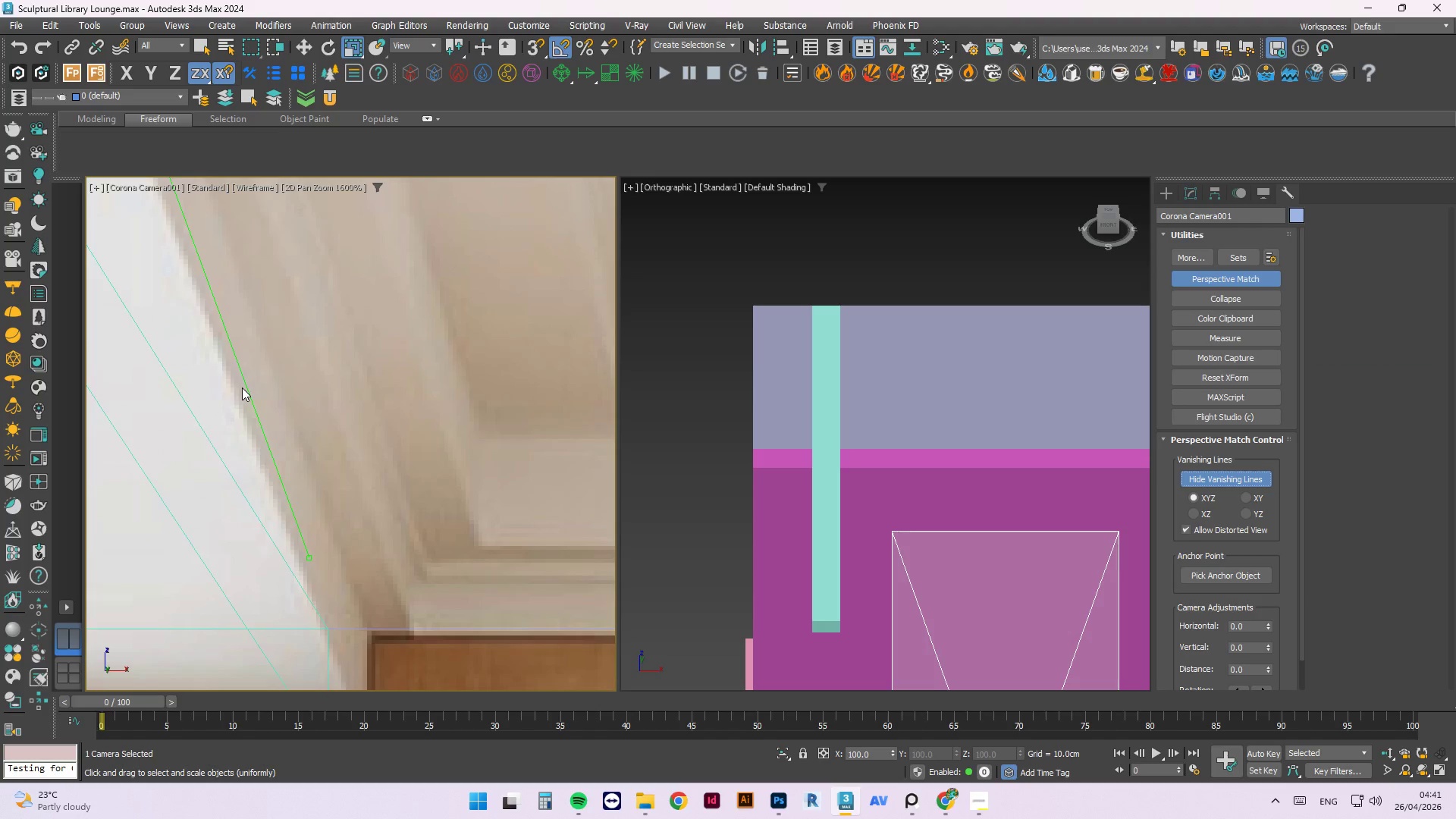 
left_click_drag(start_coordinate=[243, 388], to_coordinate=[234, 410])
 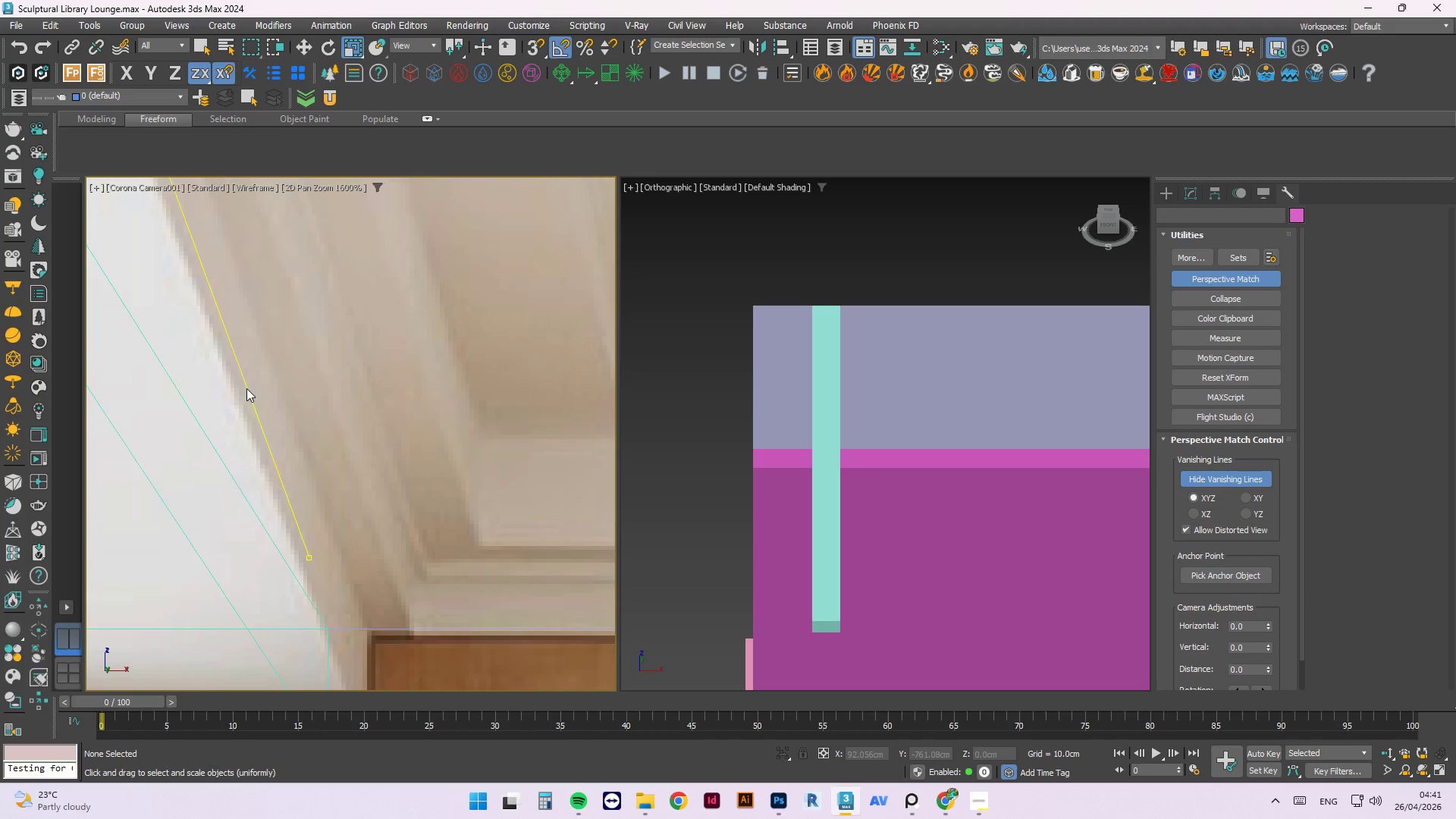 
left_click_drag(start_coordinate=[246, 388], to_coordinate=[240, 409])
 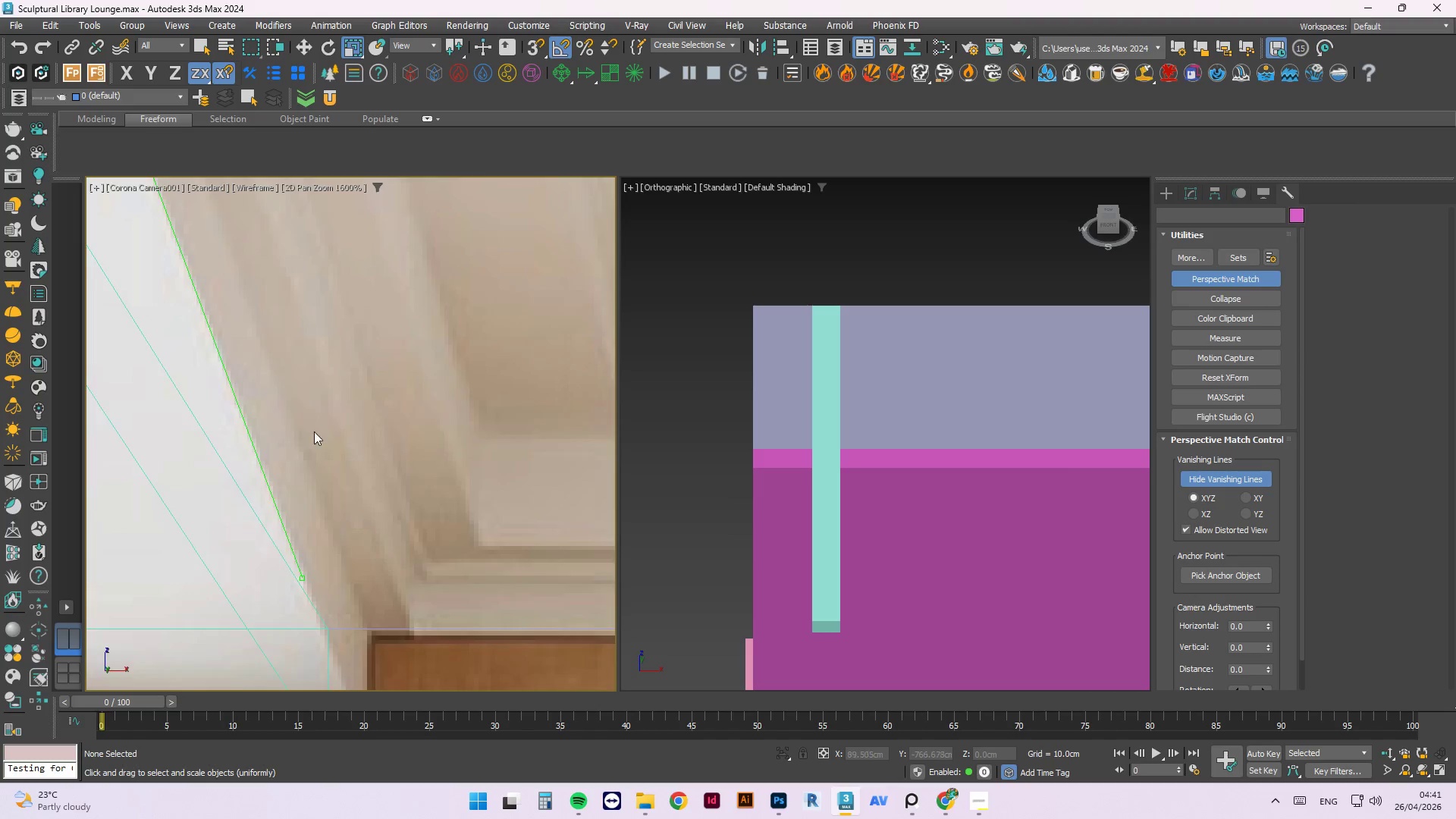 
scroll: coordinate [321, 440], scroll_direction: down, amount: 2.0
 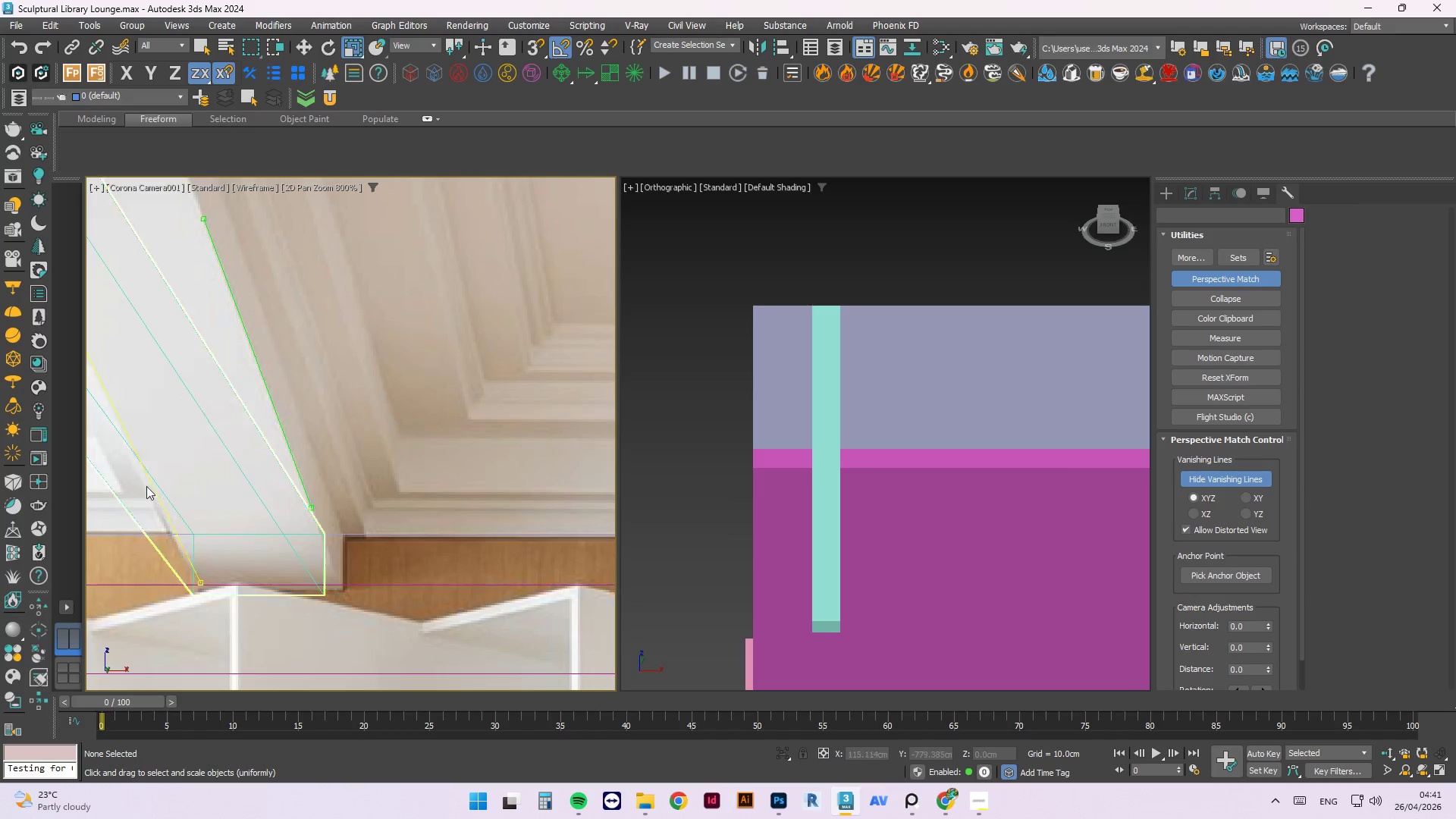 
scroll: coordinate [144, 514], scroll_direction: up, amount: 3.0
 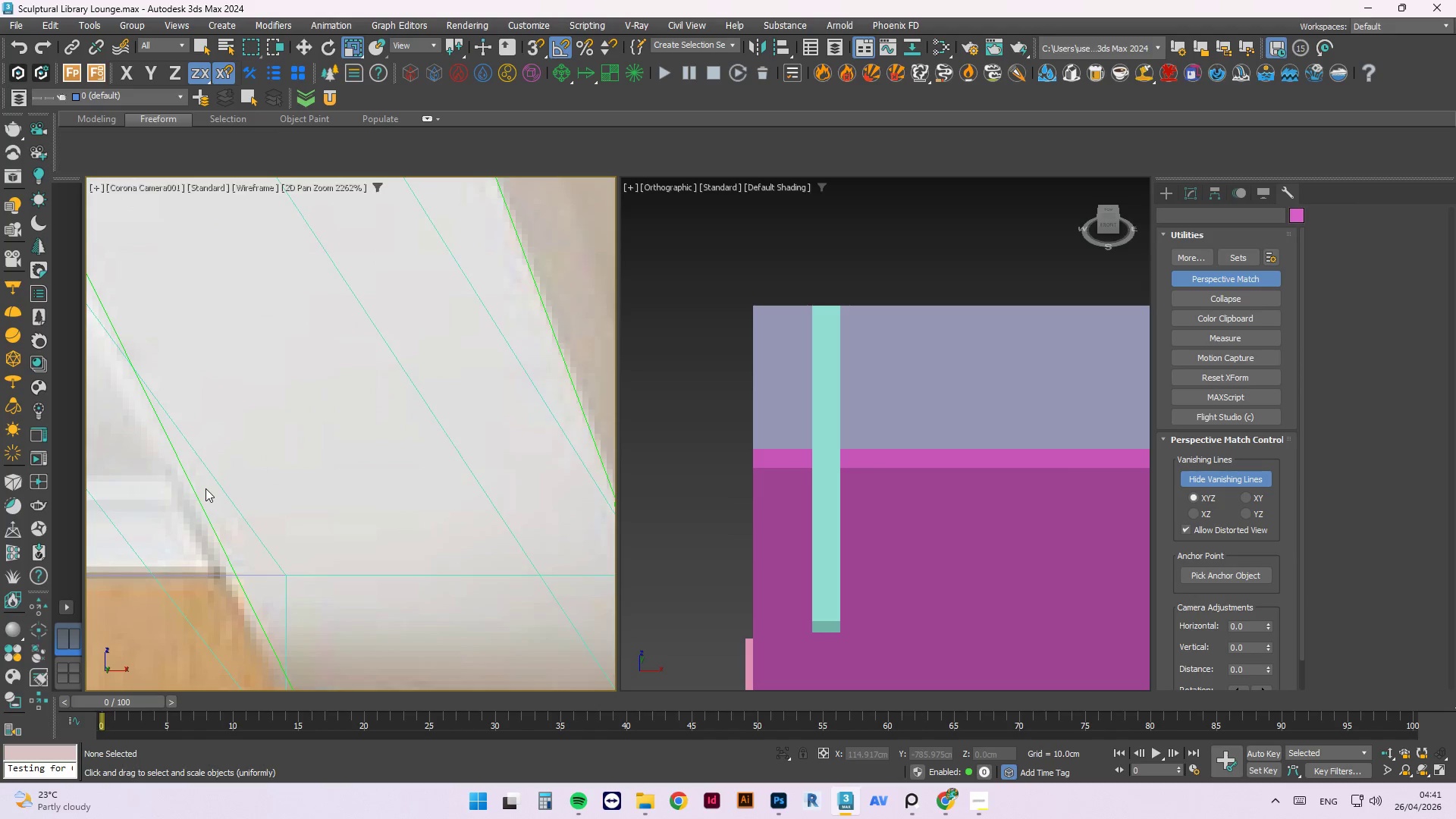 
scroll: coordinate [388, 548], scroll_direction: down, amount: 5.0
 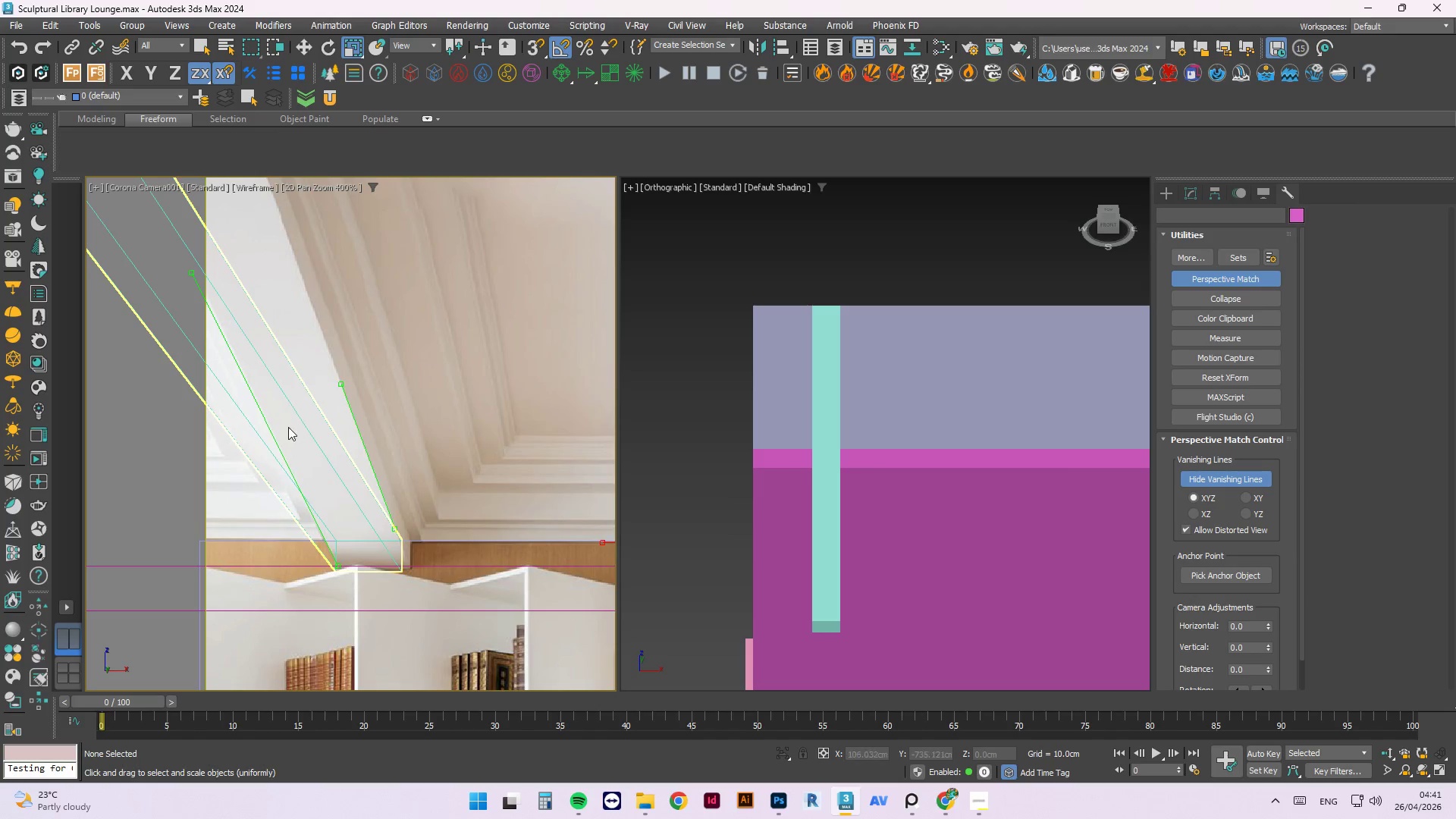 
scroll: coordinate [313, 496], scroll_direction: up, amount: 2.0
 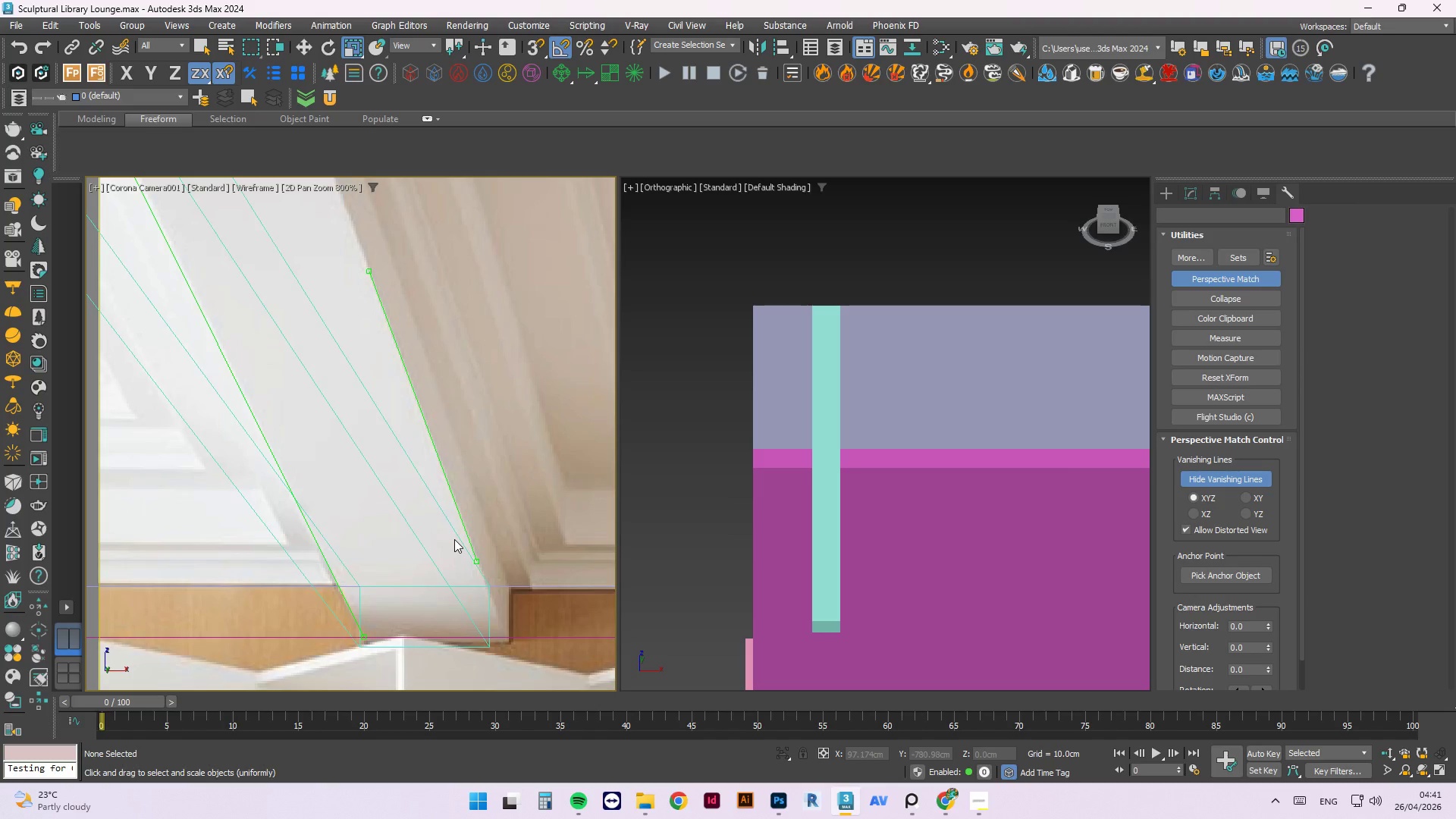 
scroll: coordinate [454, 539], scroll_direction: down, amount: 2.0
 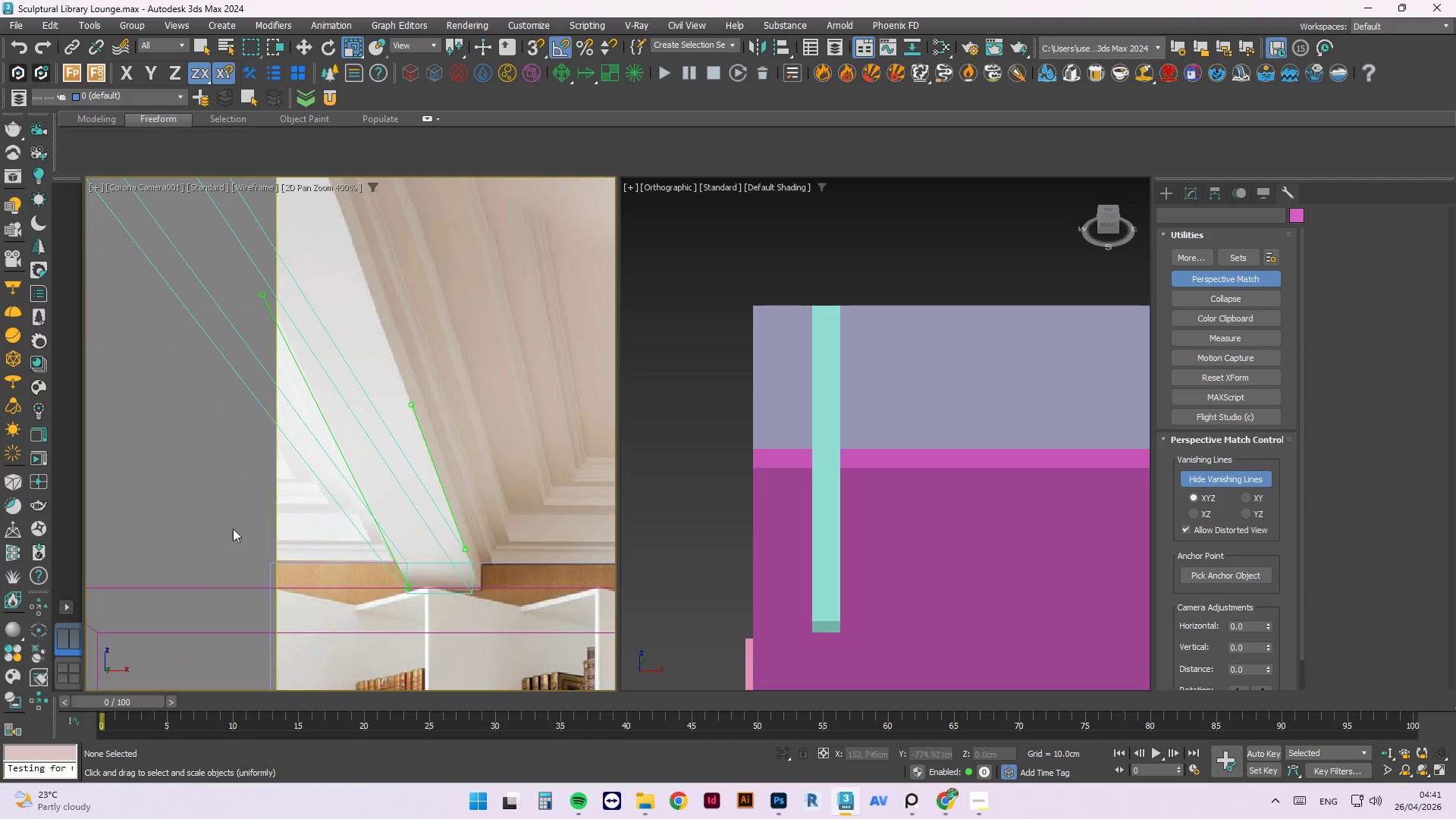 
left_click([225, 522])
 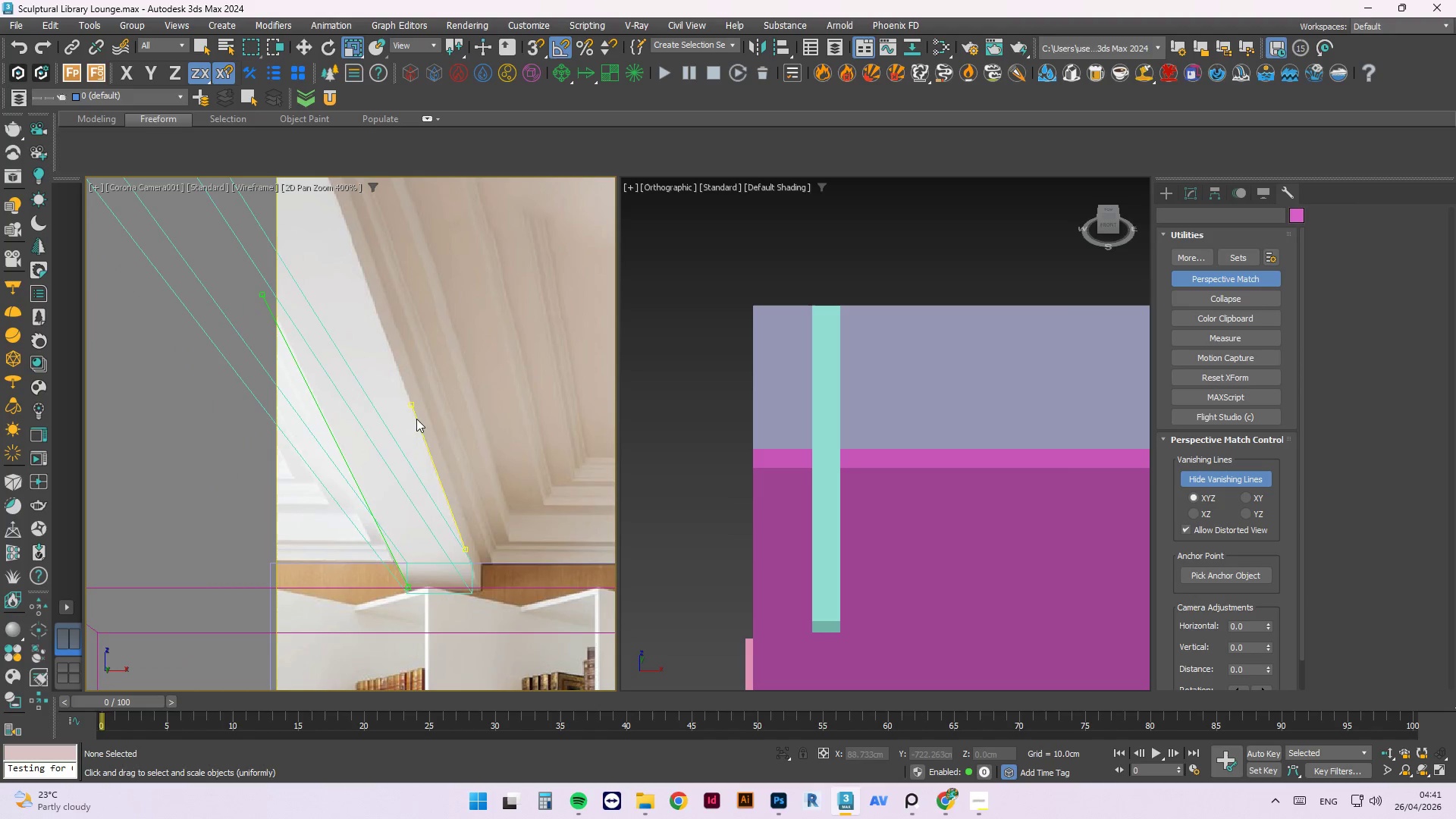 
scroll: coordinate [299, 391], scroll_direction: down, amount: 5.0
 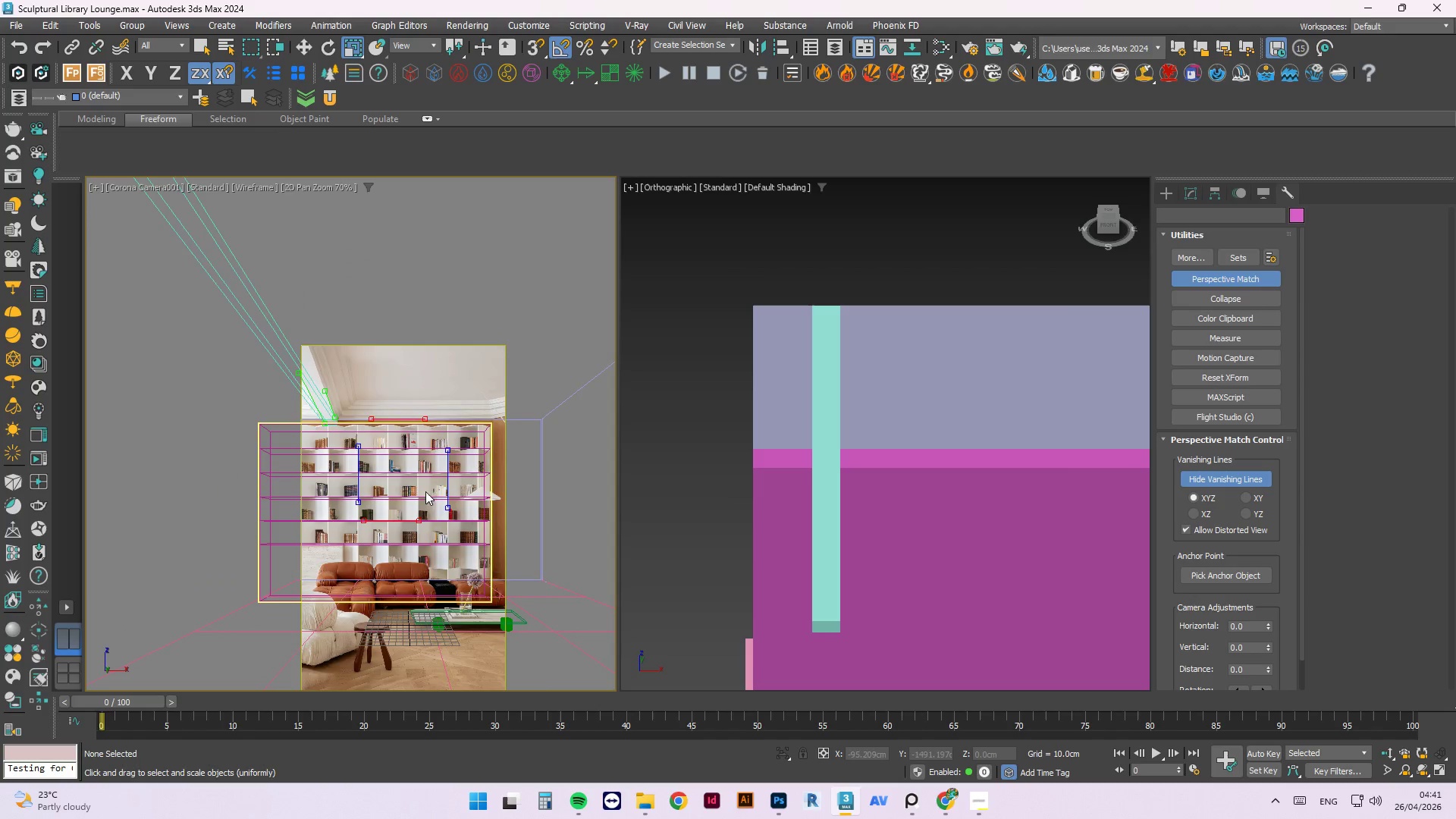 
scroll: coordinate [397, 342], scroll_direction: up, amount: 4.0
 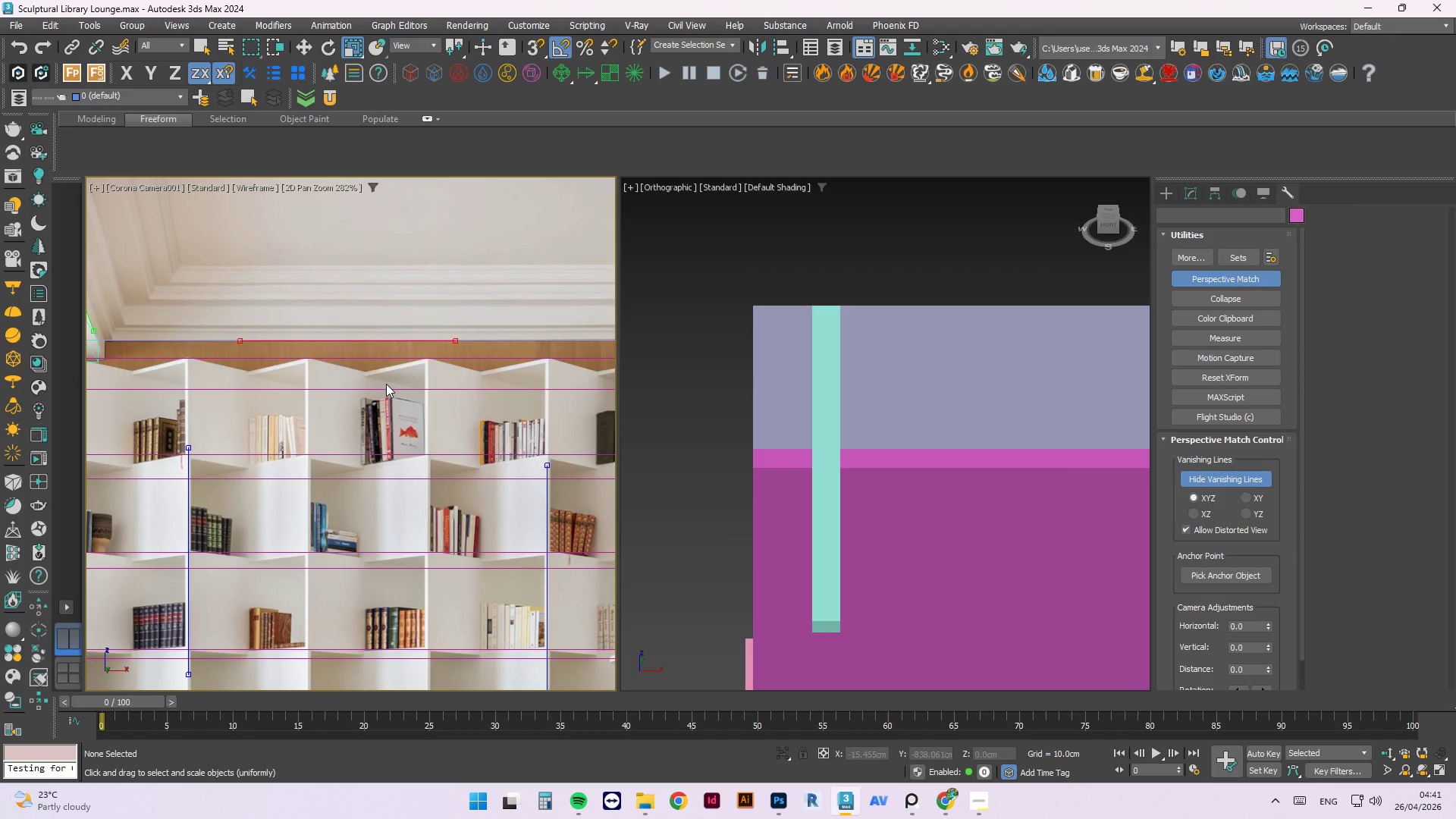 
scroll: coordinate [397, 520], scroll_direction: down, amount: 4.0
 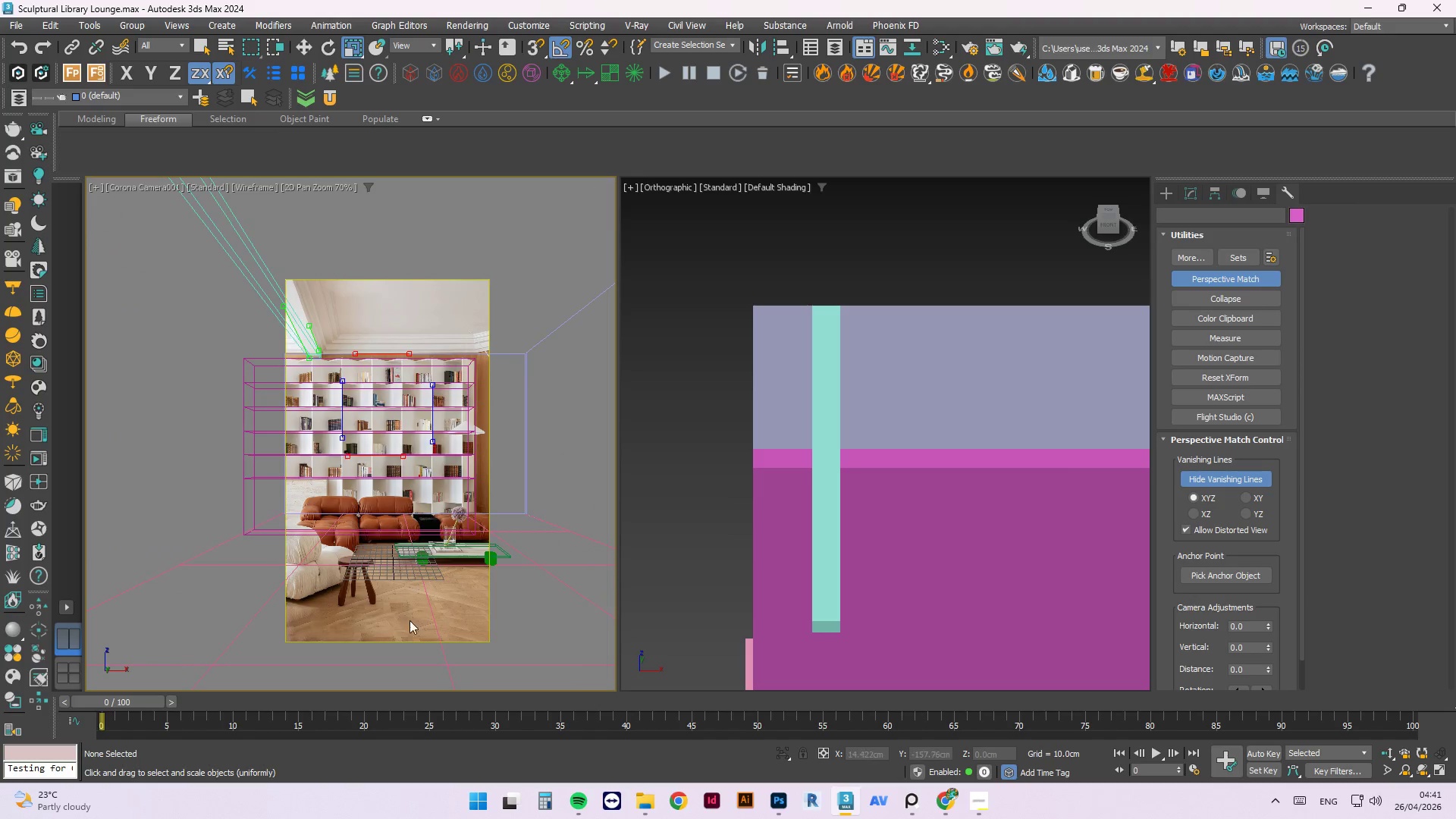 
scroll: coordinate [391, 482], scroll_direction: up, amount: 4.0
 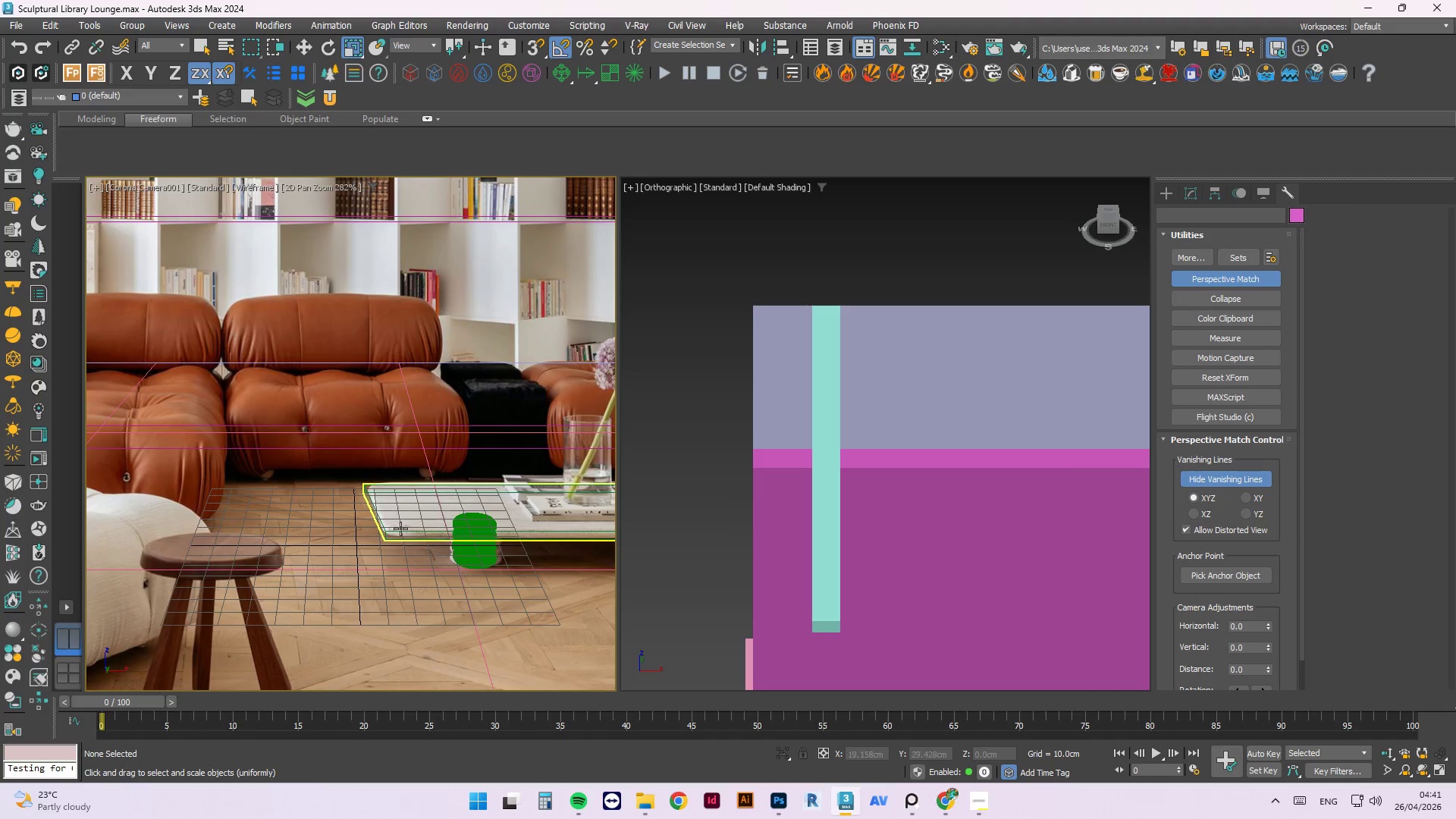 
scroll: coordinate [464, 642], scroll_direction: down, amount: 2.0
 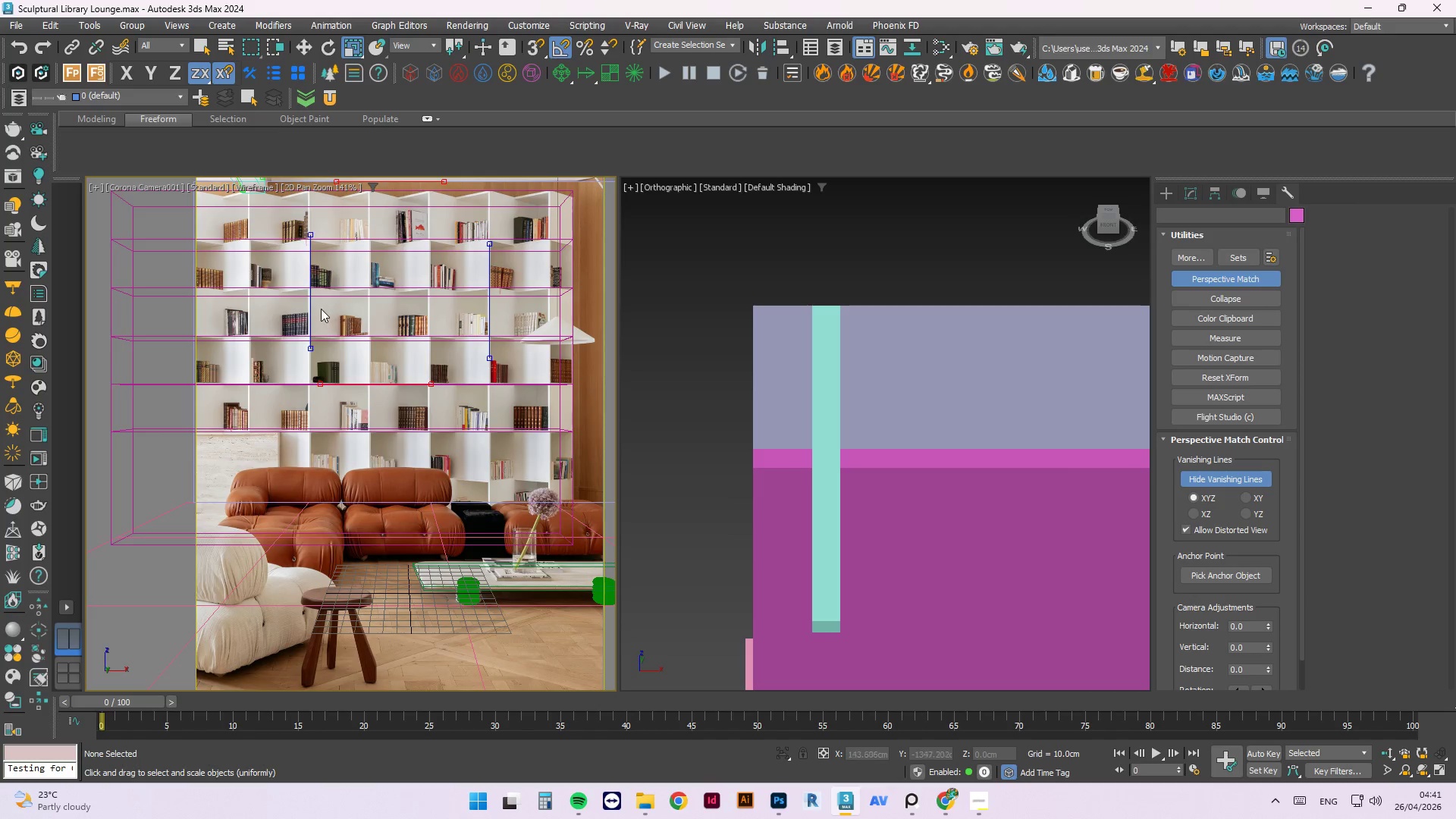 
scroll: coordinate [303, 275], scroll_direction: up, amount: 3.0
 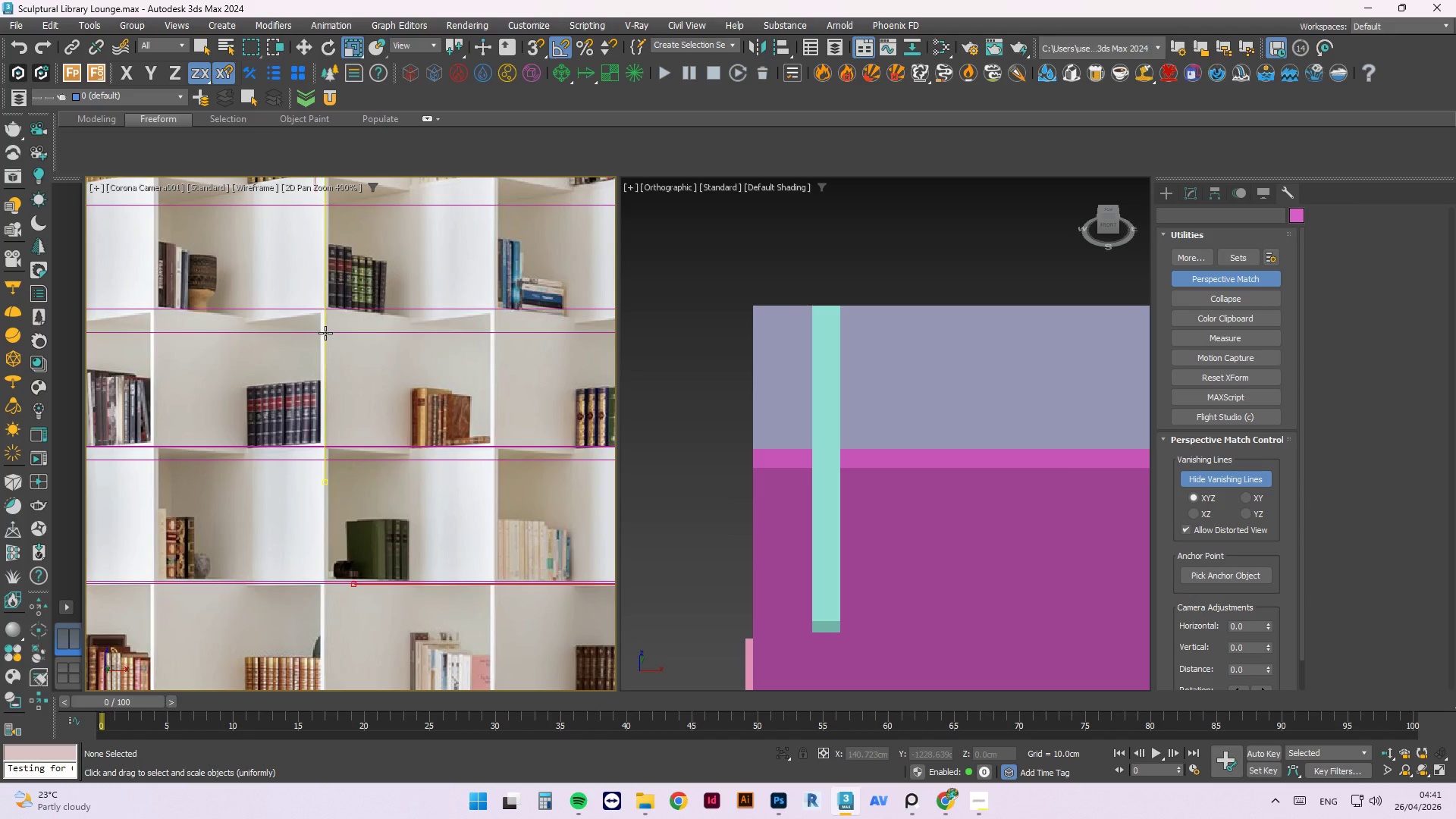 
left_click_drag(start_coordinate=[325, 333], to_coordinate=[325, 420])
 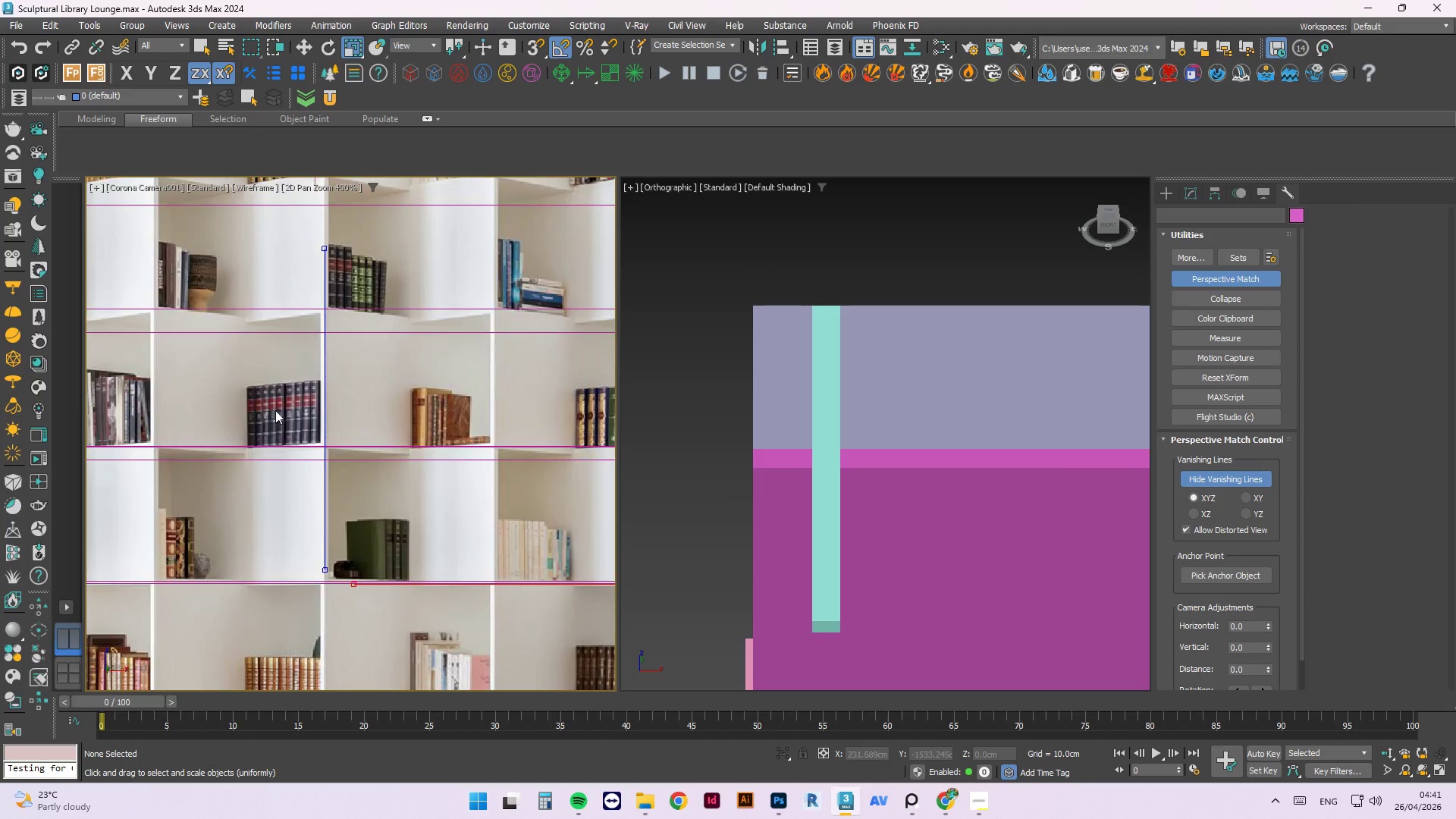 
scroll: coordinate [522, 479], scroll_direction: down, amount: 3.0
 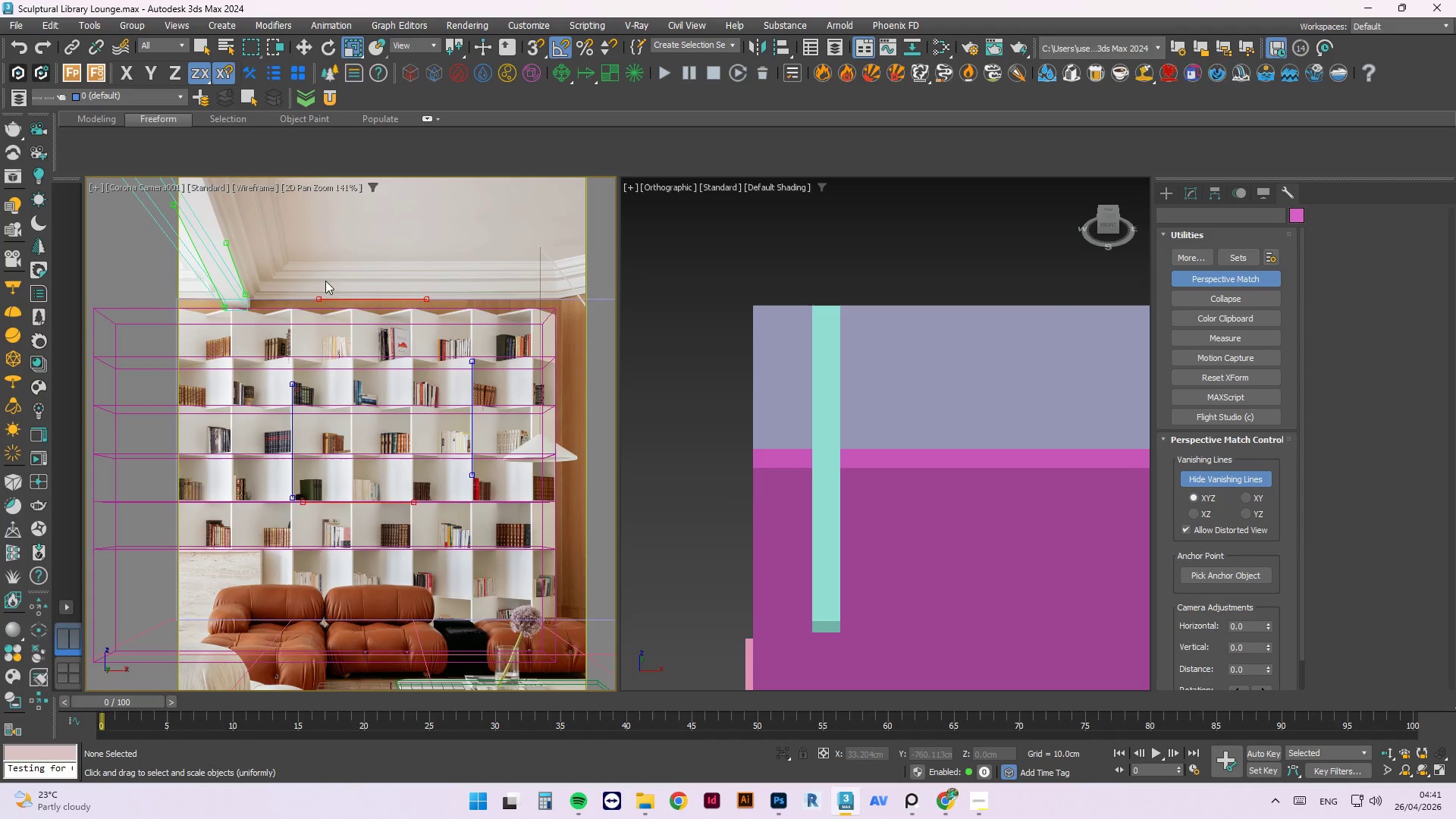 
scroll: coordinate [146, 306], scroll_direction: up, amount: 5.0
 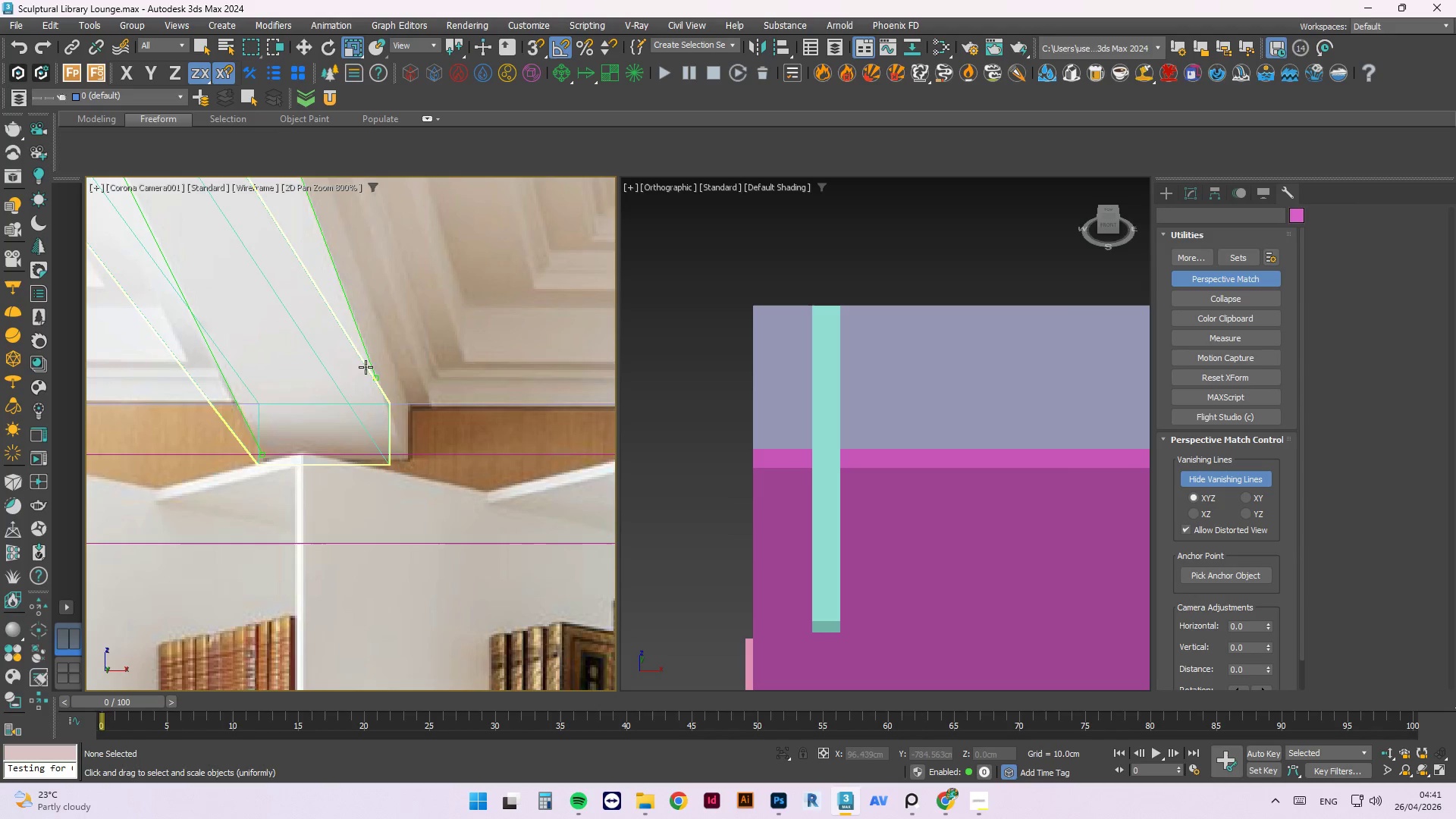 
left_click([365, 340])
 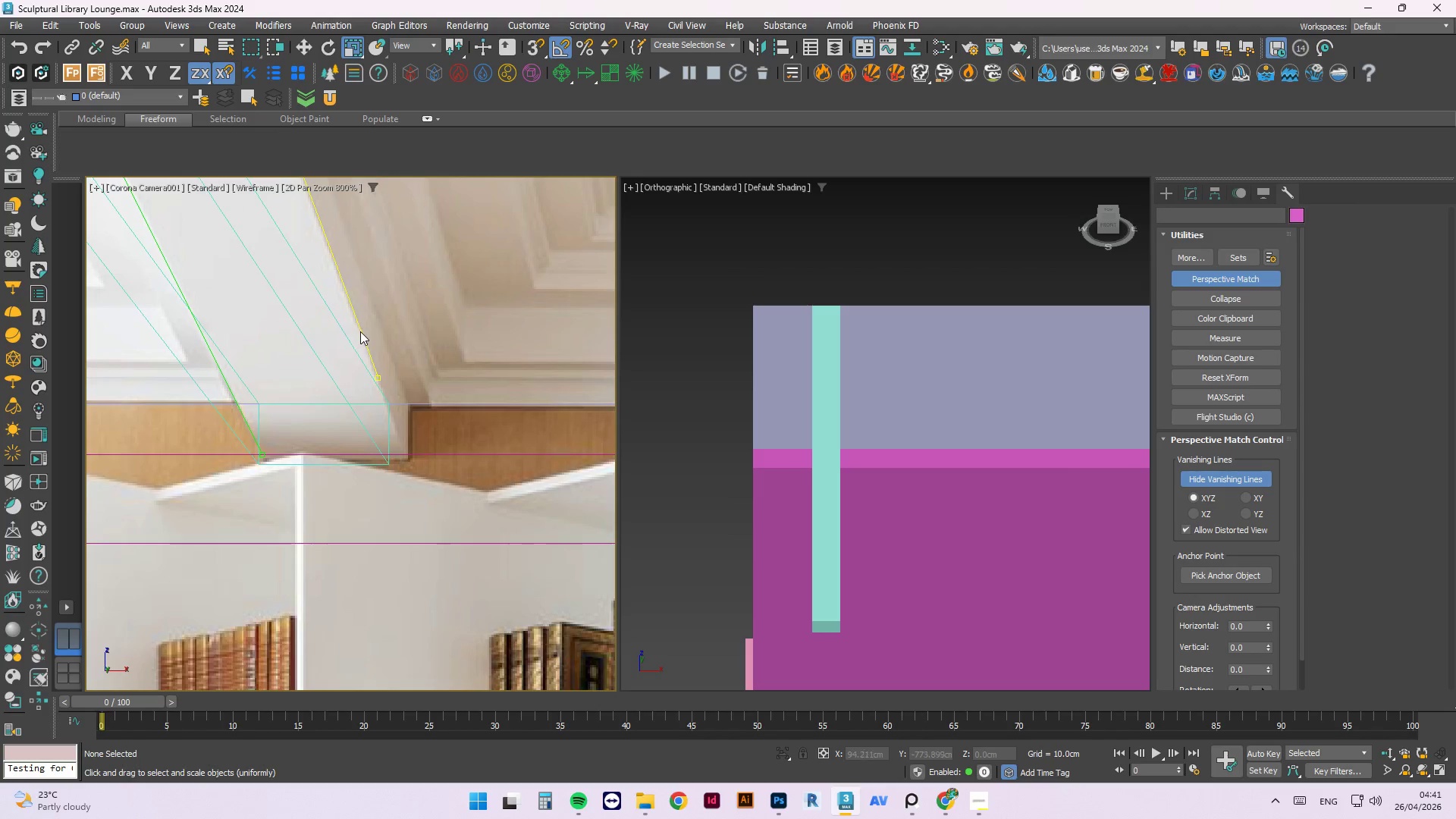 
left_click_drag(start_coordinate=[360, 330], to_coordinate=[390, 408])
 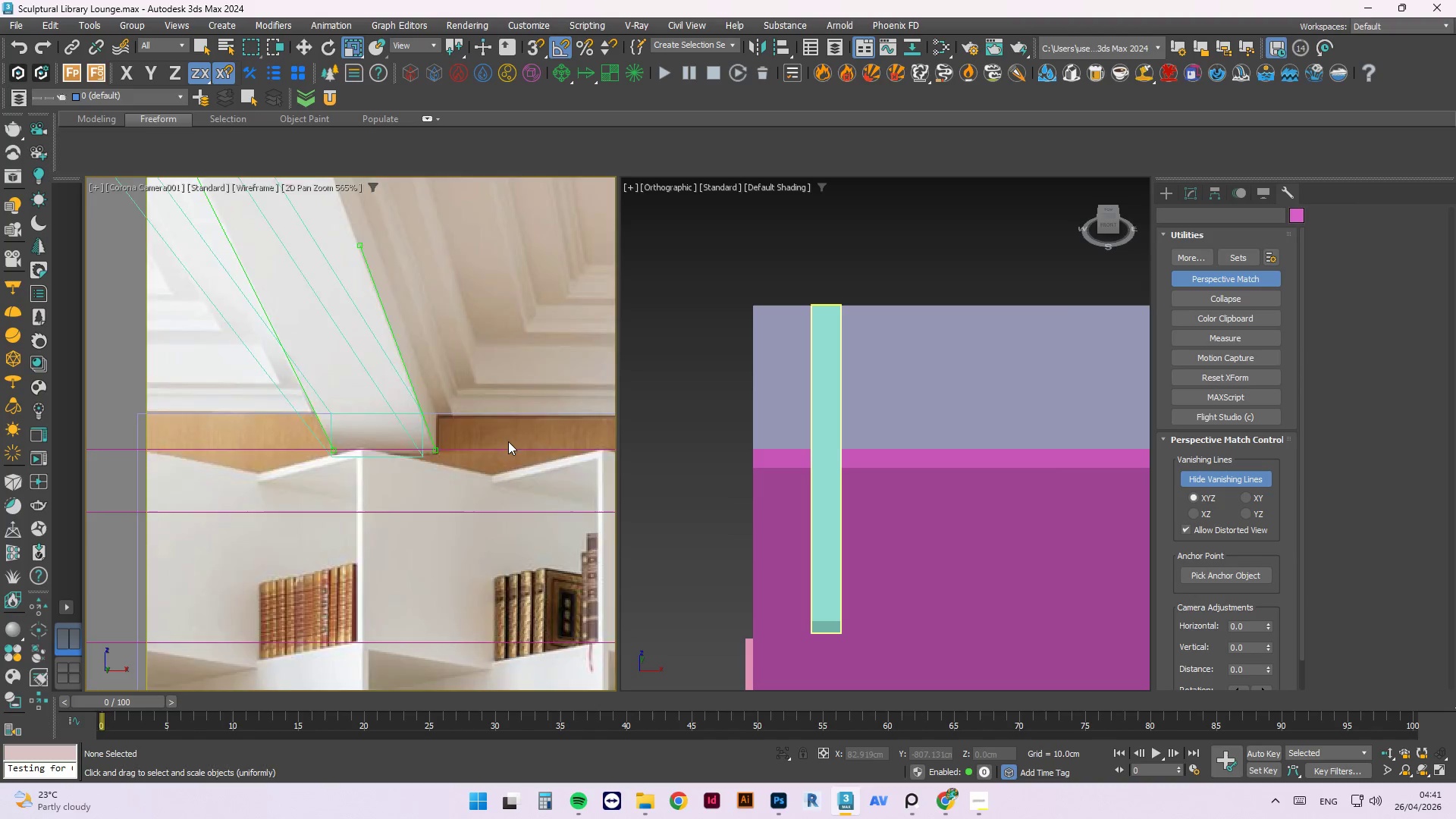 
scroll: coordinate [510, 444], scroll_direction: down, amount: 3.0
 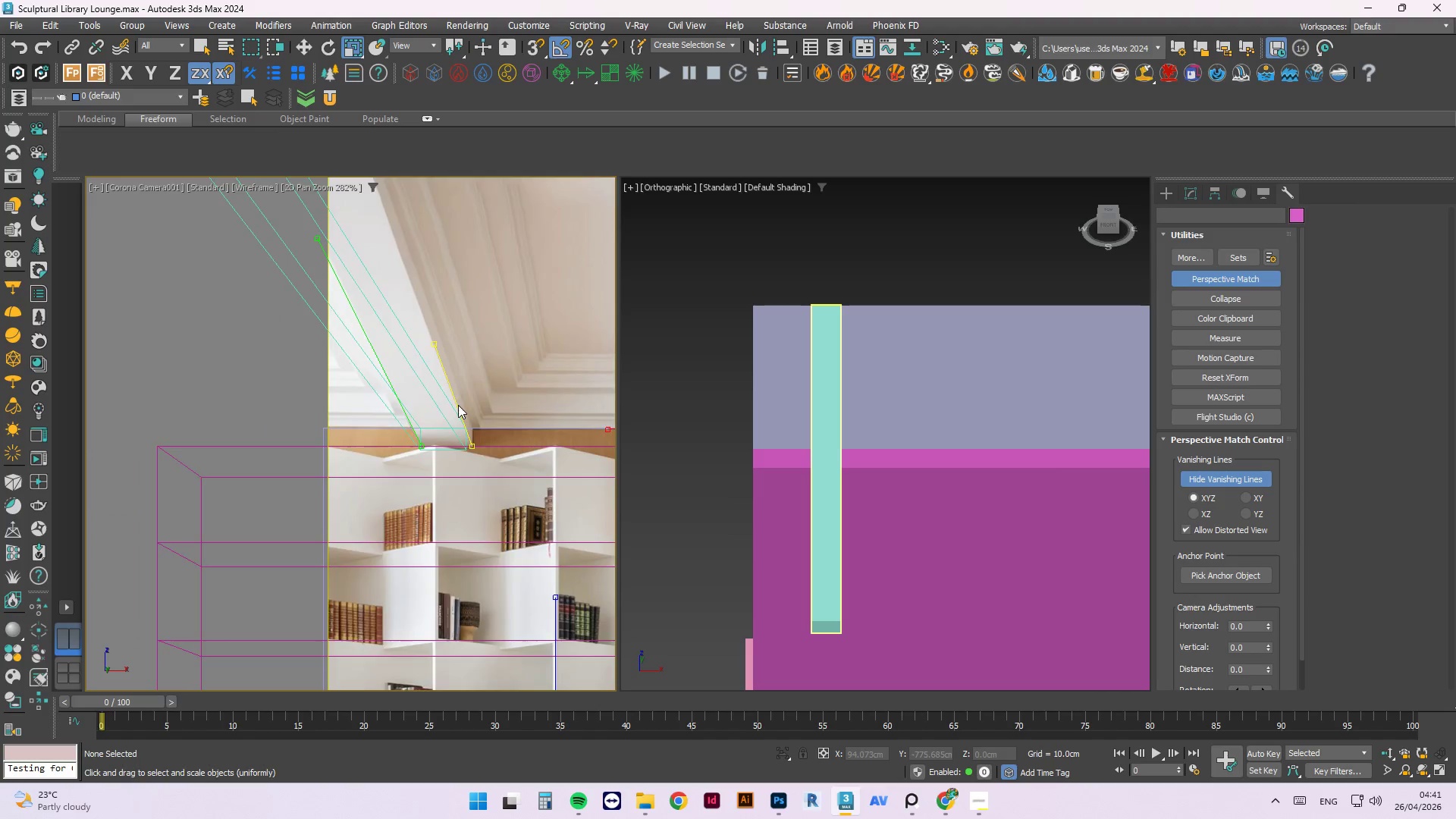 
scroll: coordinate [522, 542], scroll_direction: up, amount: 6.0
 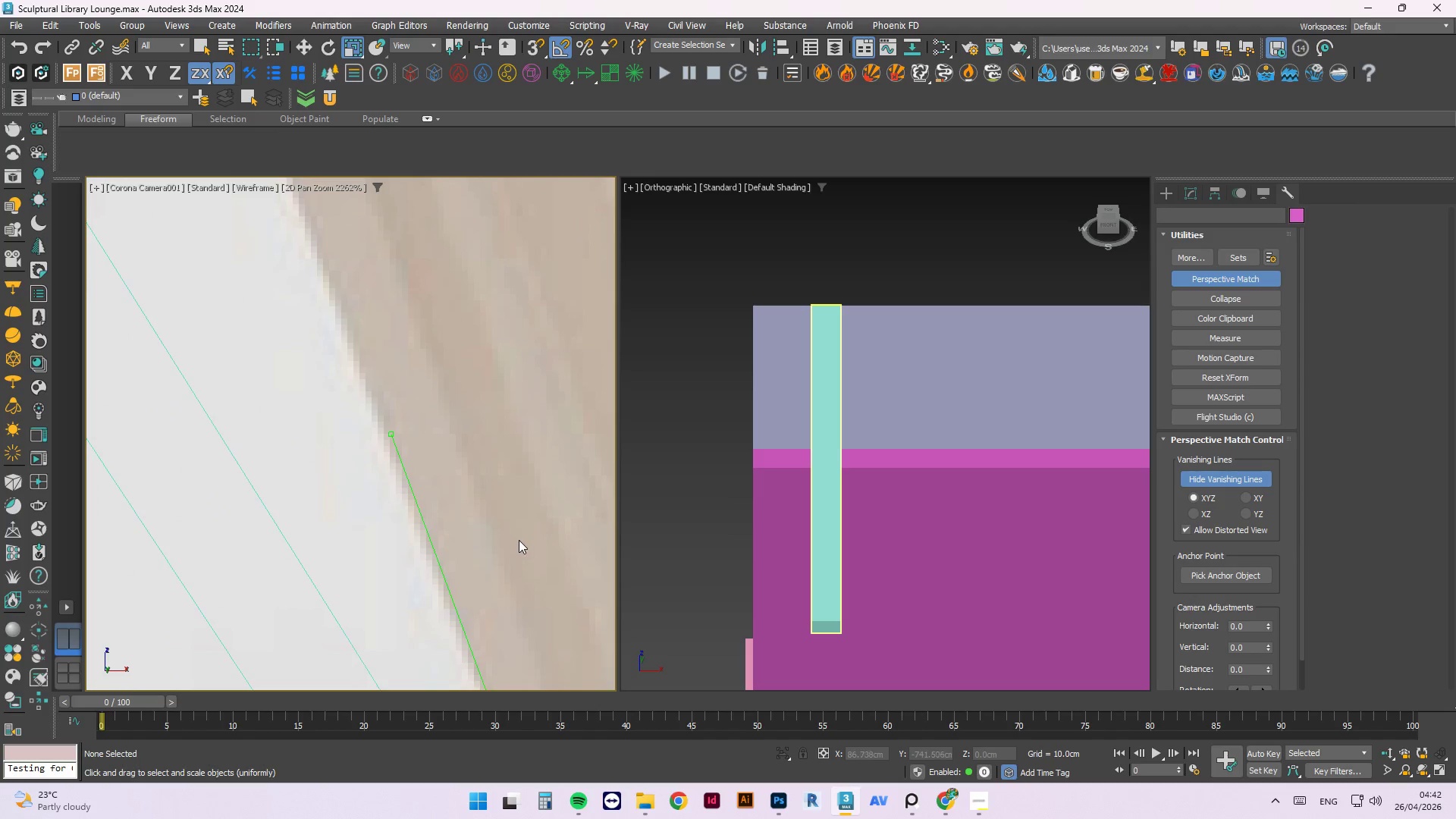 
scroll: coordinate [276, 358], scroll_direction: down, amount: 9.0
 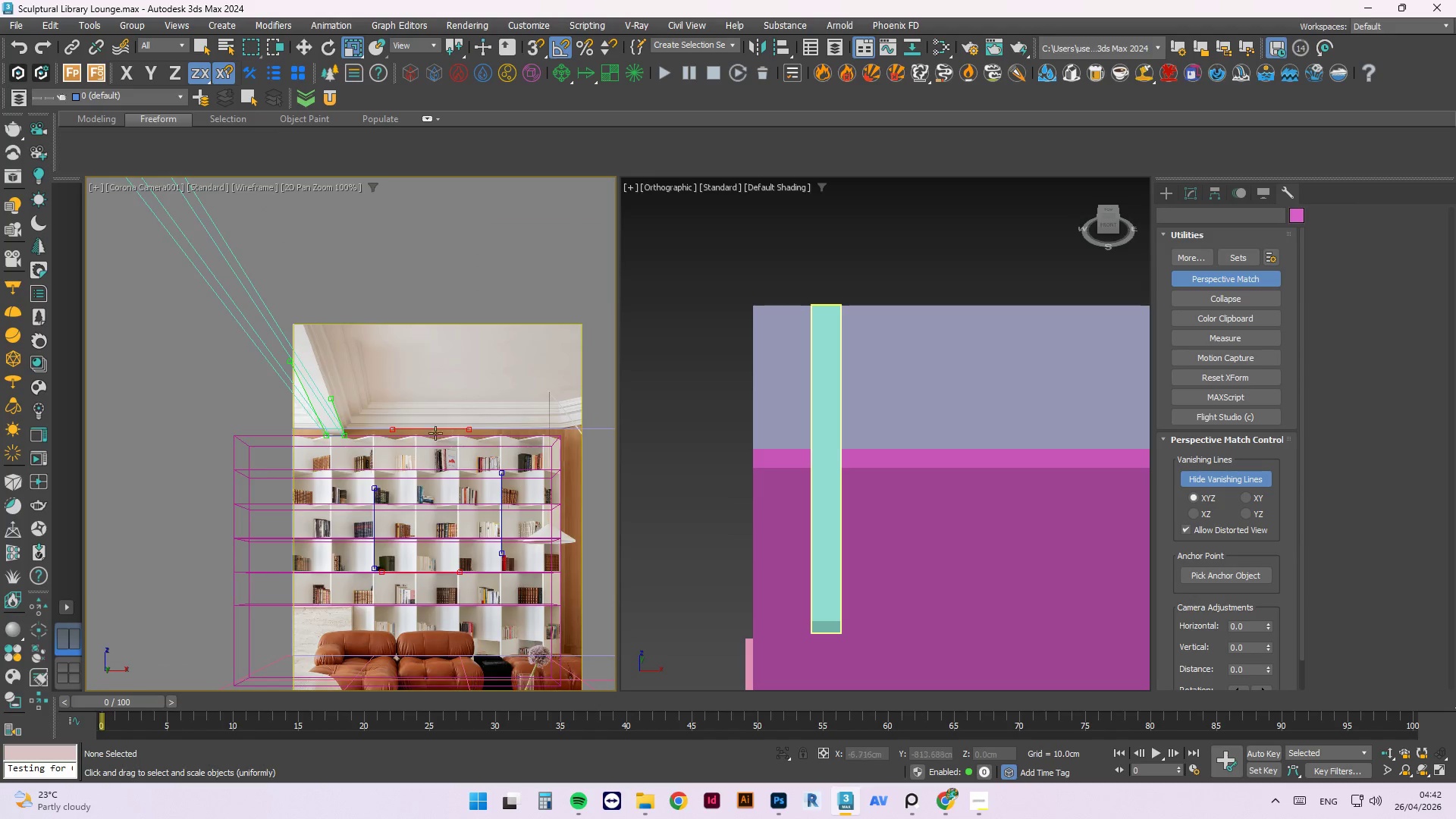 
scroll: coordinate [300, 419], scroll_direction: up, amount: 2.0
 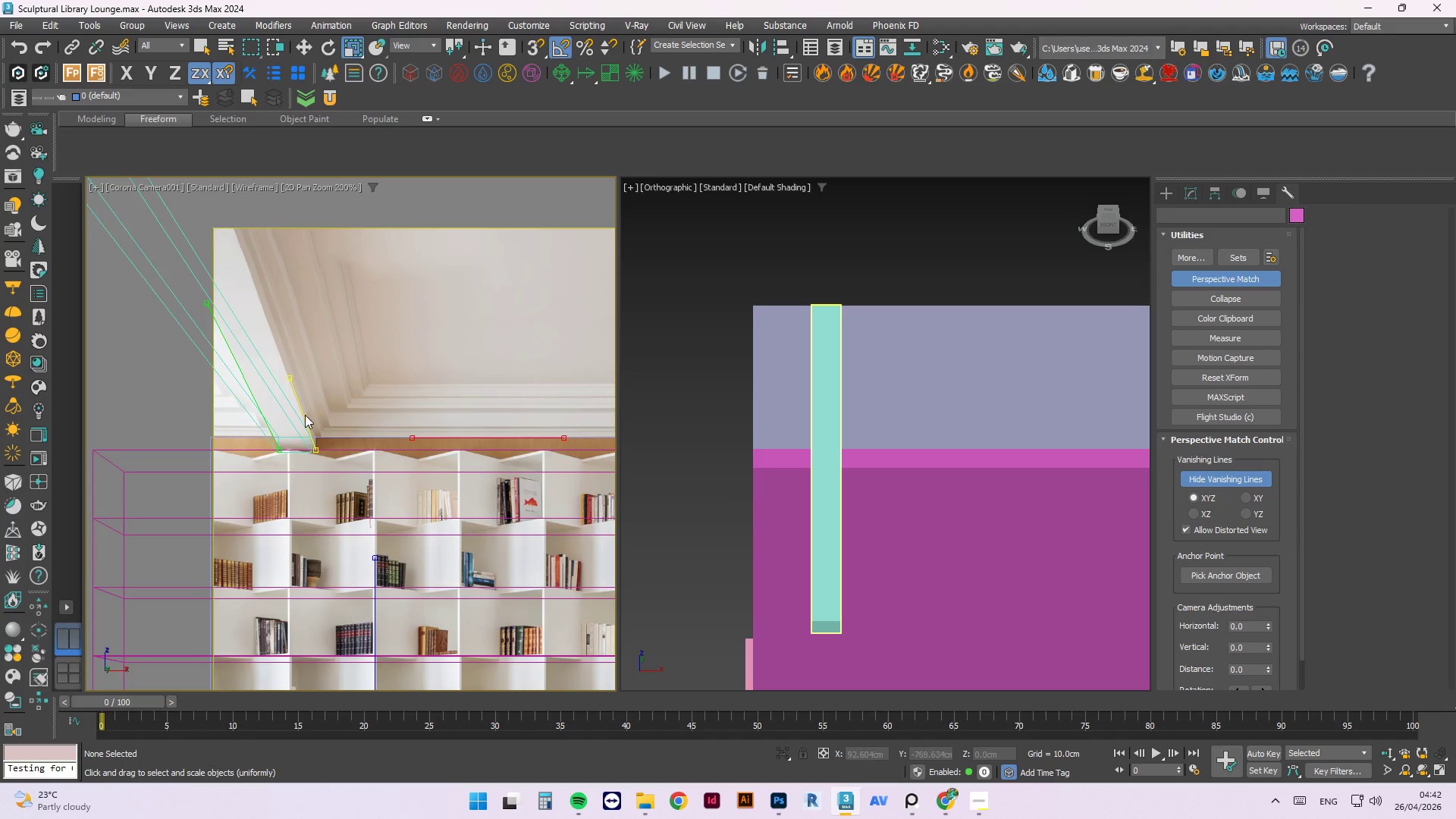 
left_click_drag(start_coordinate=[305, 415], to_coordinate=[522, 421])
 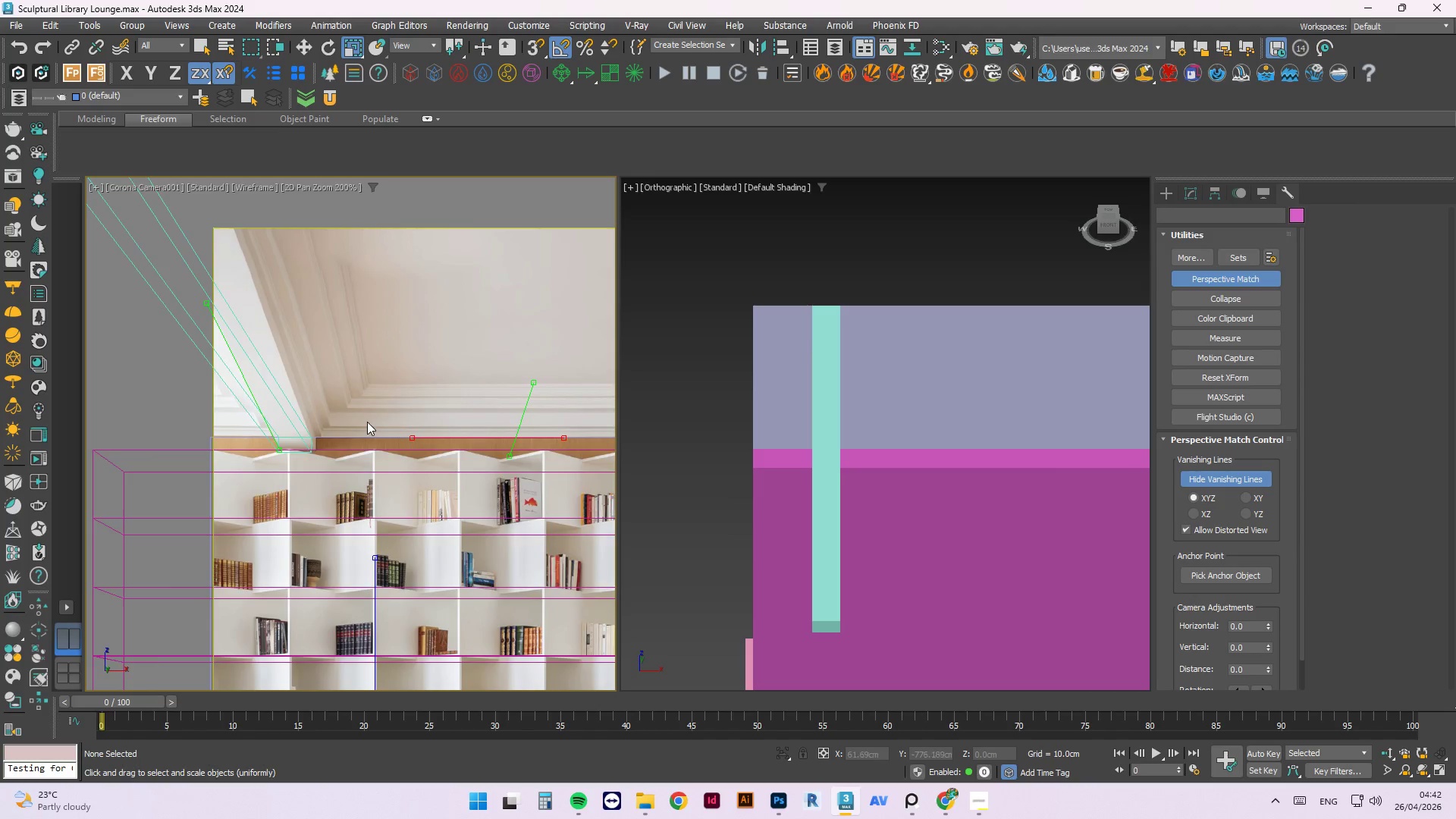 
scroll: coordinate [487, 415], scroll_direction: none, amount: 0.0
 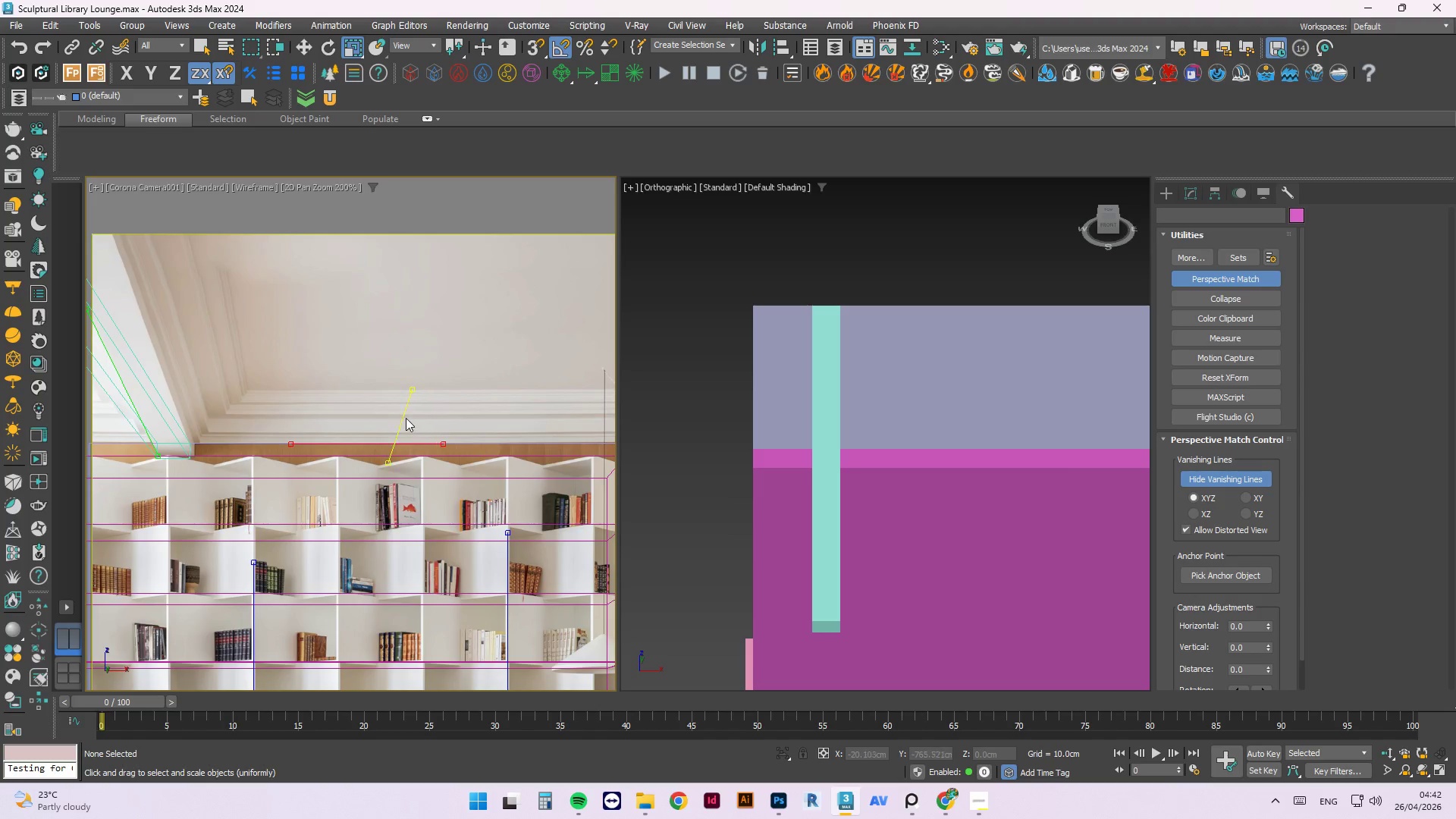 
left_click_drag(start_coordinate=[404, 415], to_coordinate=[583, 426])
 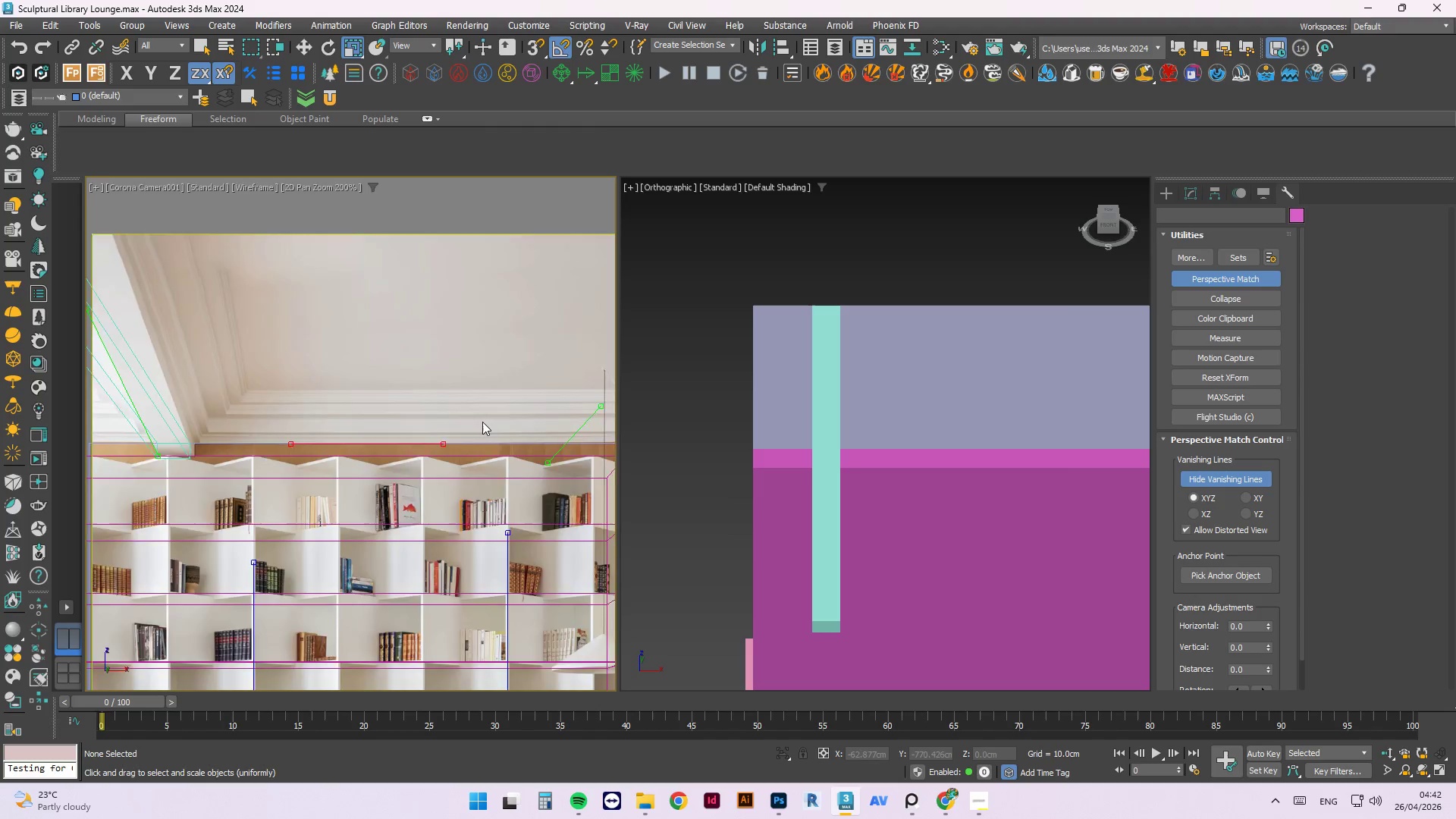 
scroll: coordinate [529, 437], scroll_direction: none, amount: 0.0
 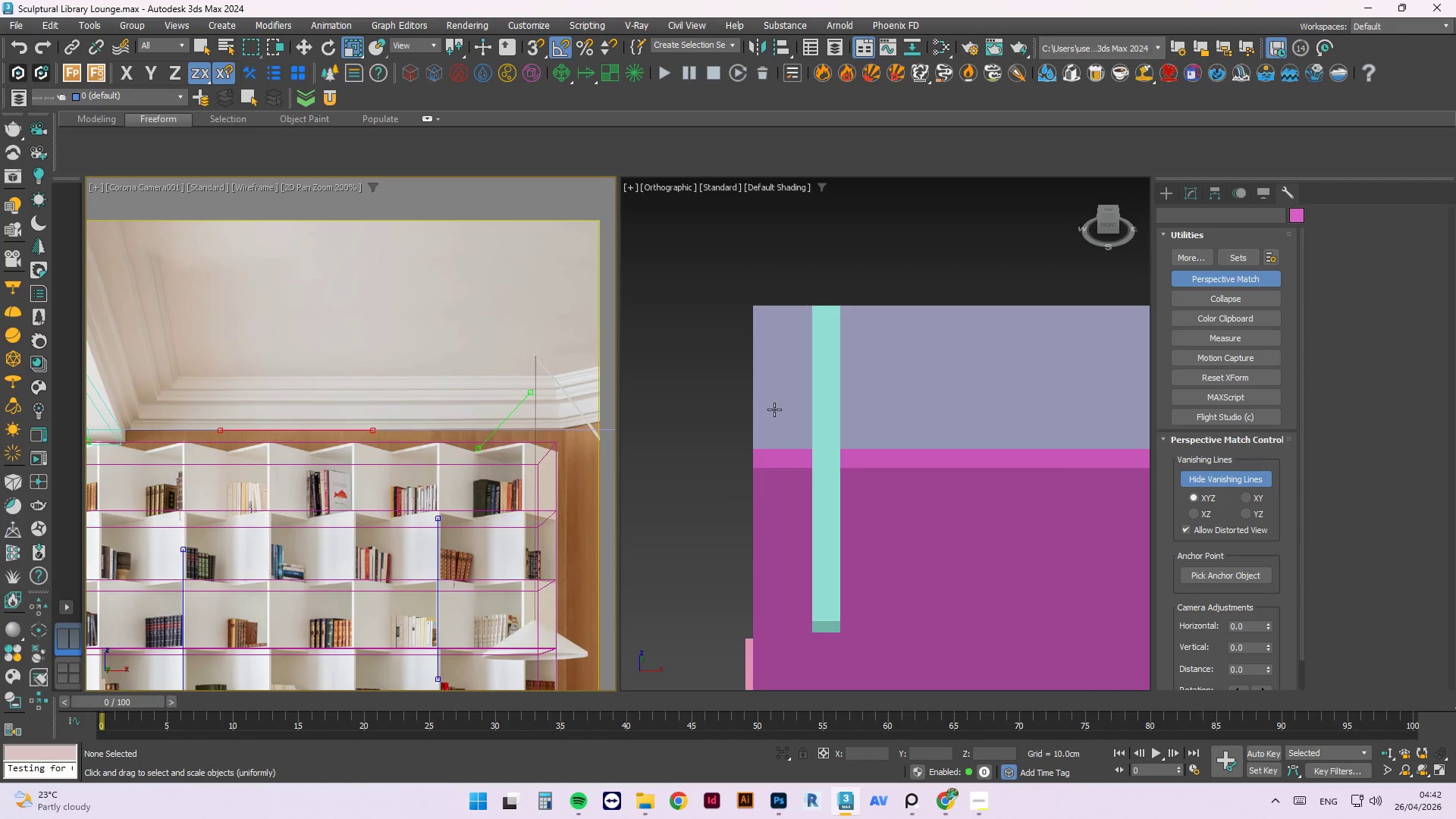 
scroll: coordinate [566, 416], scroll_direction: up, amount: 3.0
 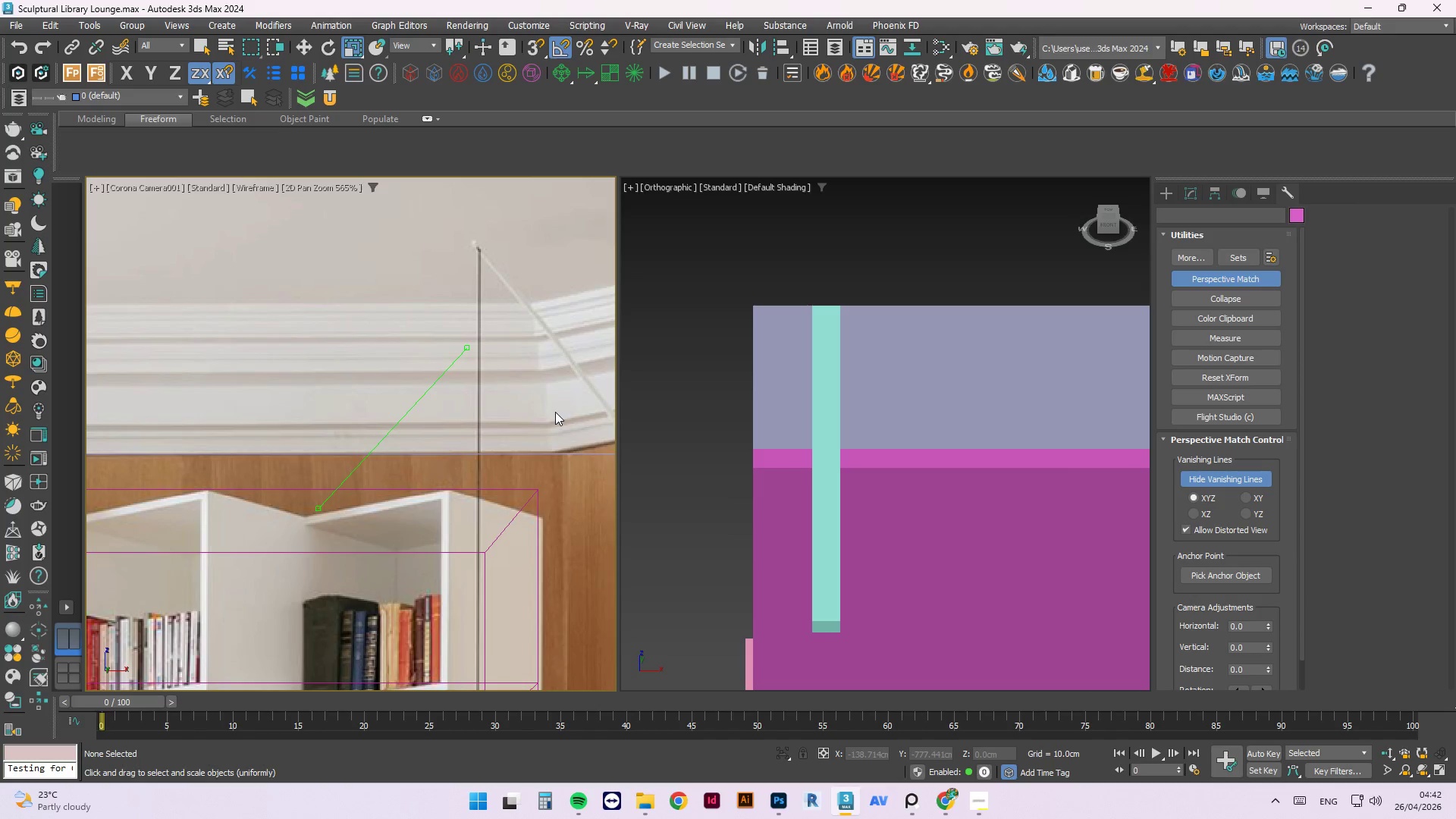 
scroll: coordinate [538, 412], scroll_direction: down, amount: 3.0
 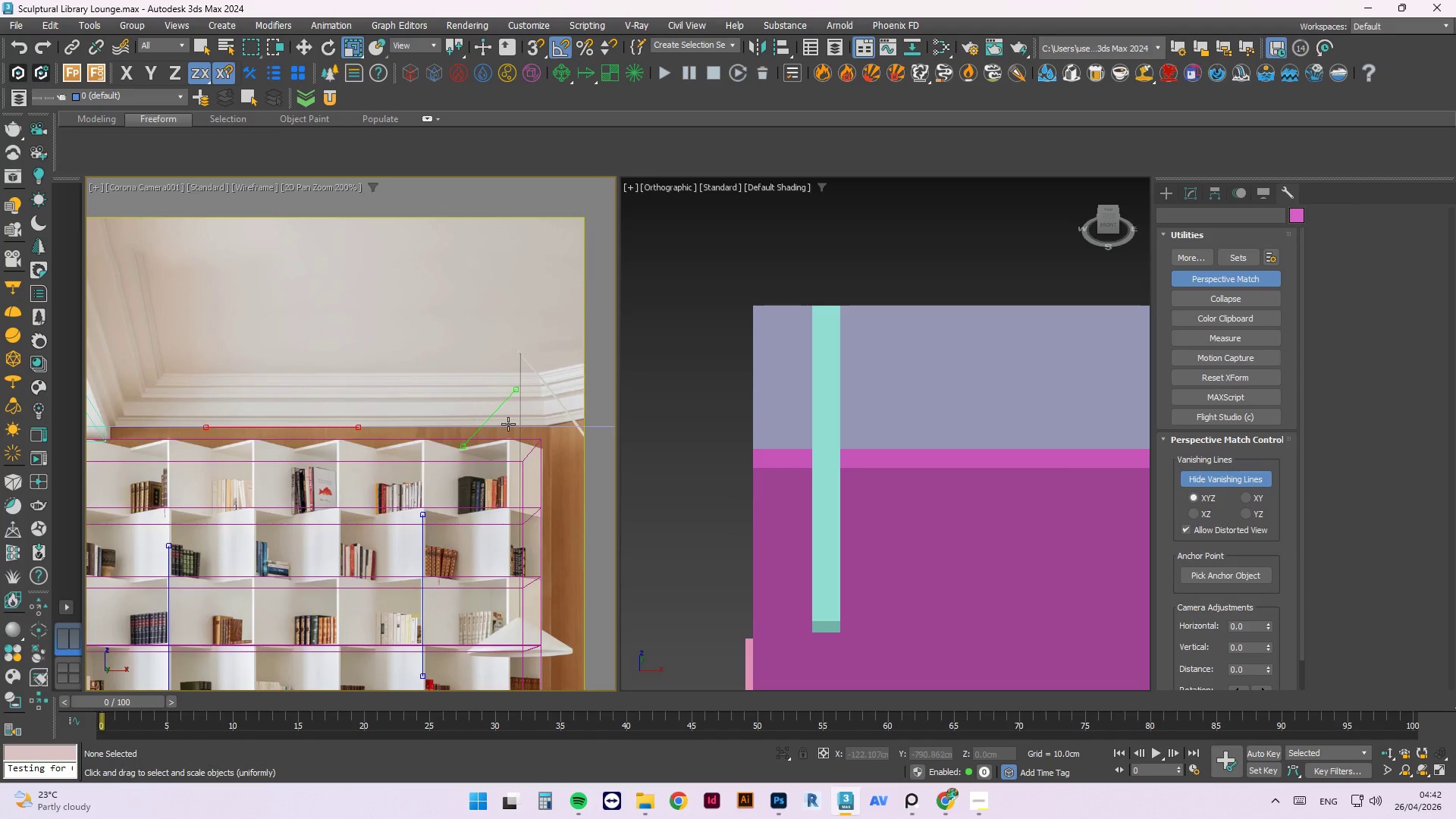 
scroll: coordinate [508, 424], scroll_direction: up, amount: 2.0
 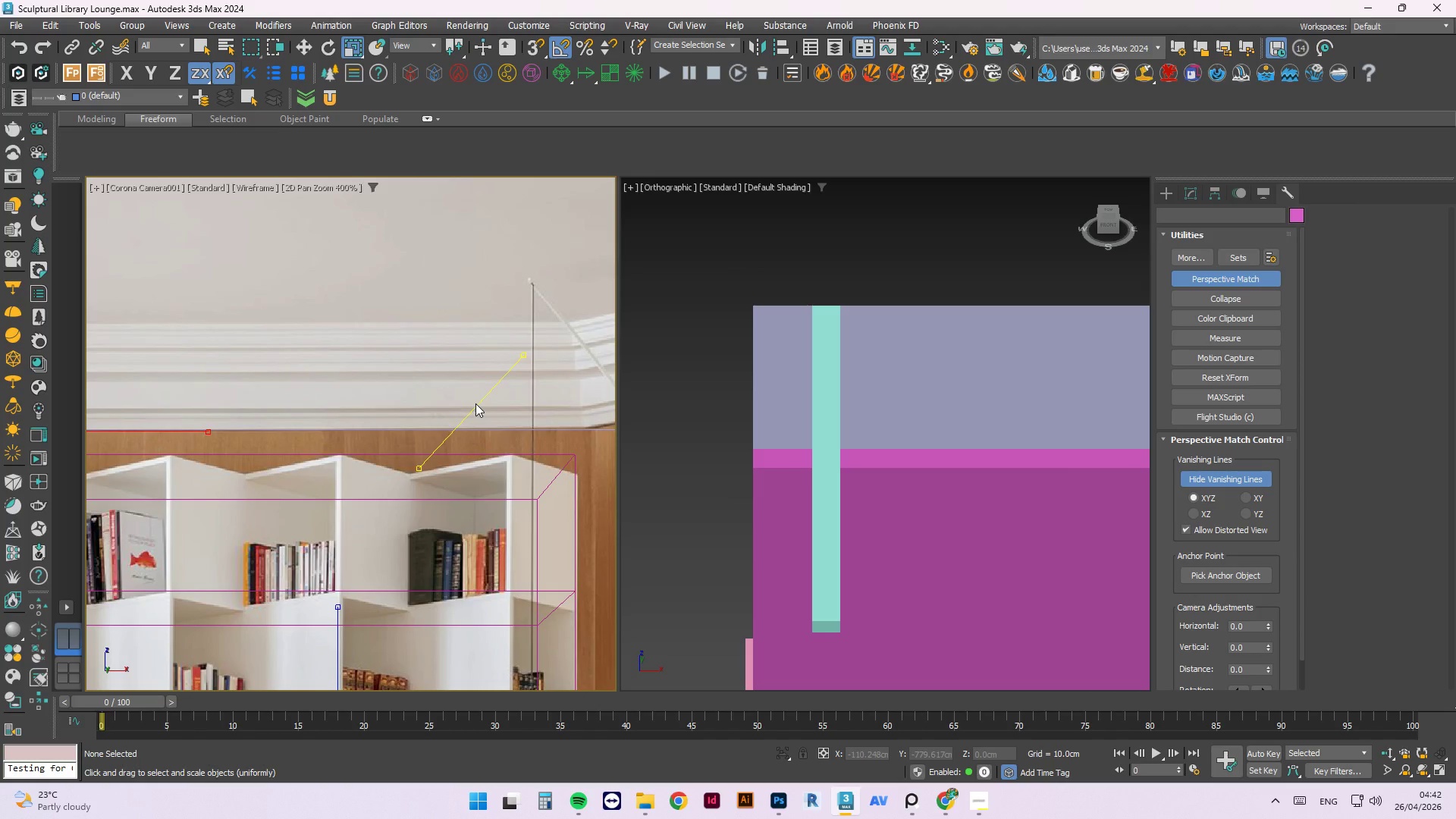 
left_click_drag(start_coordinate=[475, 403], to_coordinate=[504, 528])
 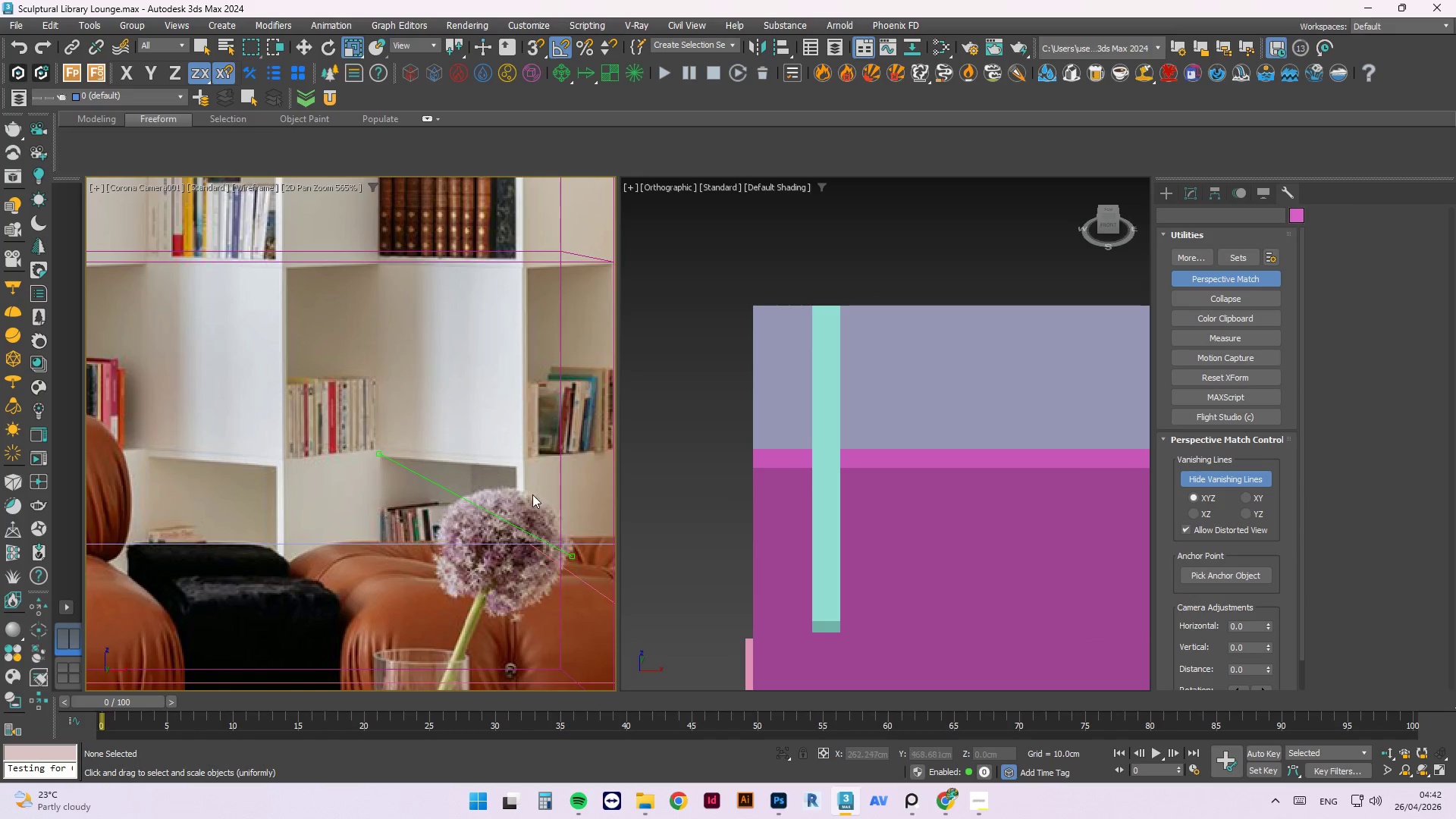 
scroll: coordinate [481, 497], scroll_direction: down, amount: 5.0
 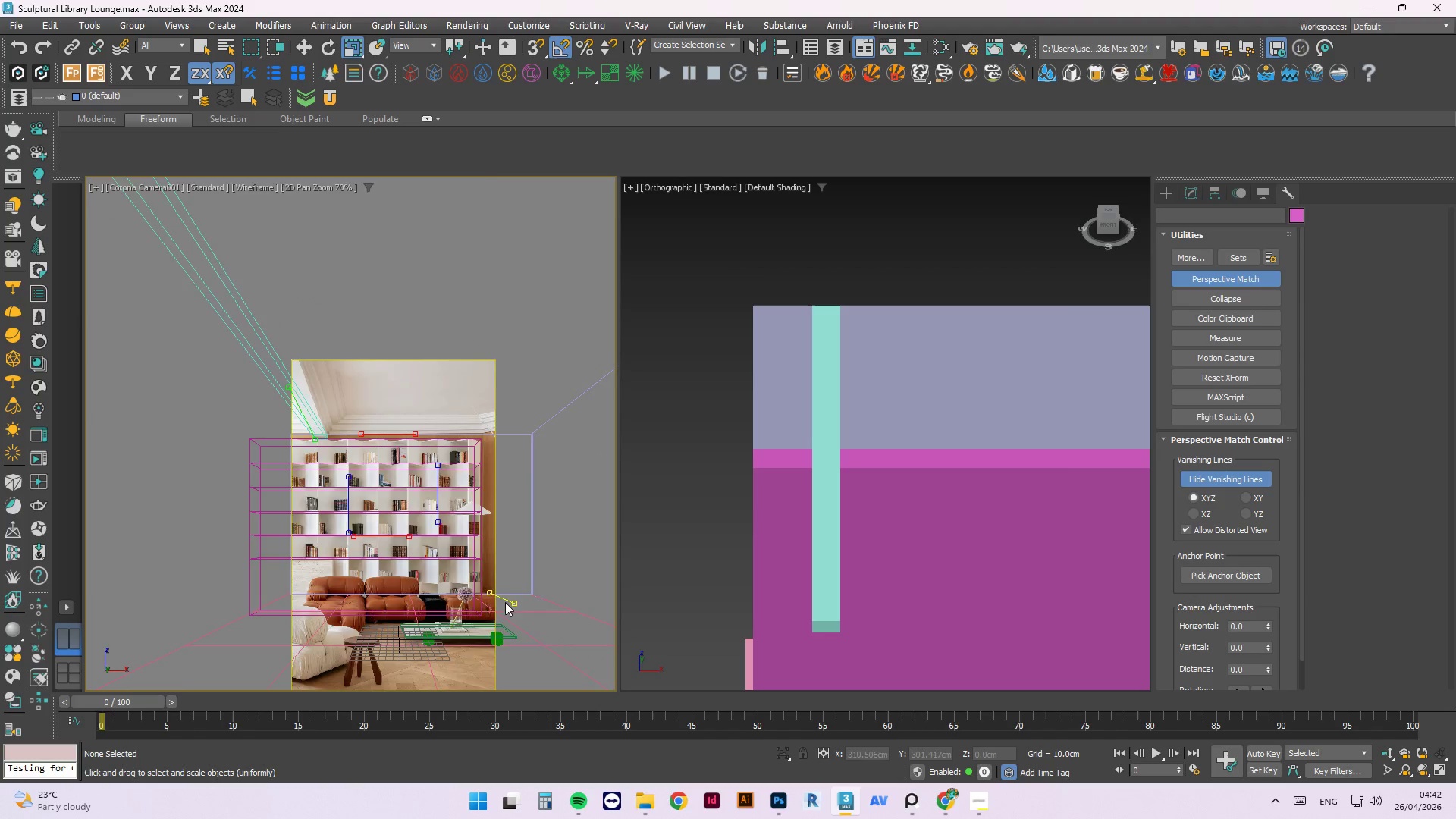 
scroll: coordinate [292, 651], scroll_direction: up, amount: 6.0
 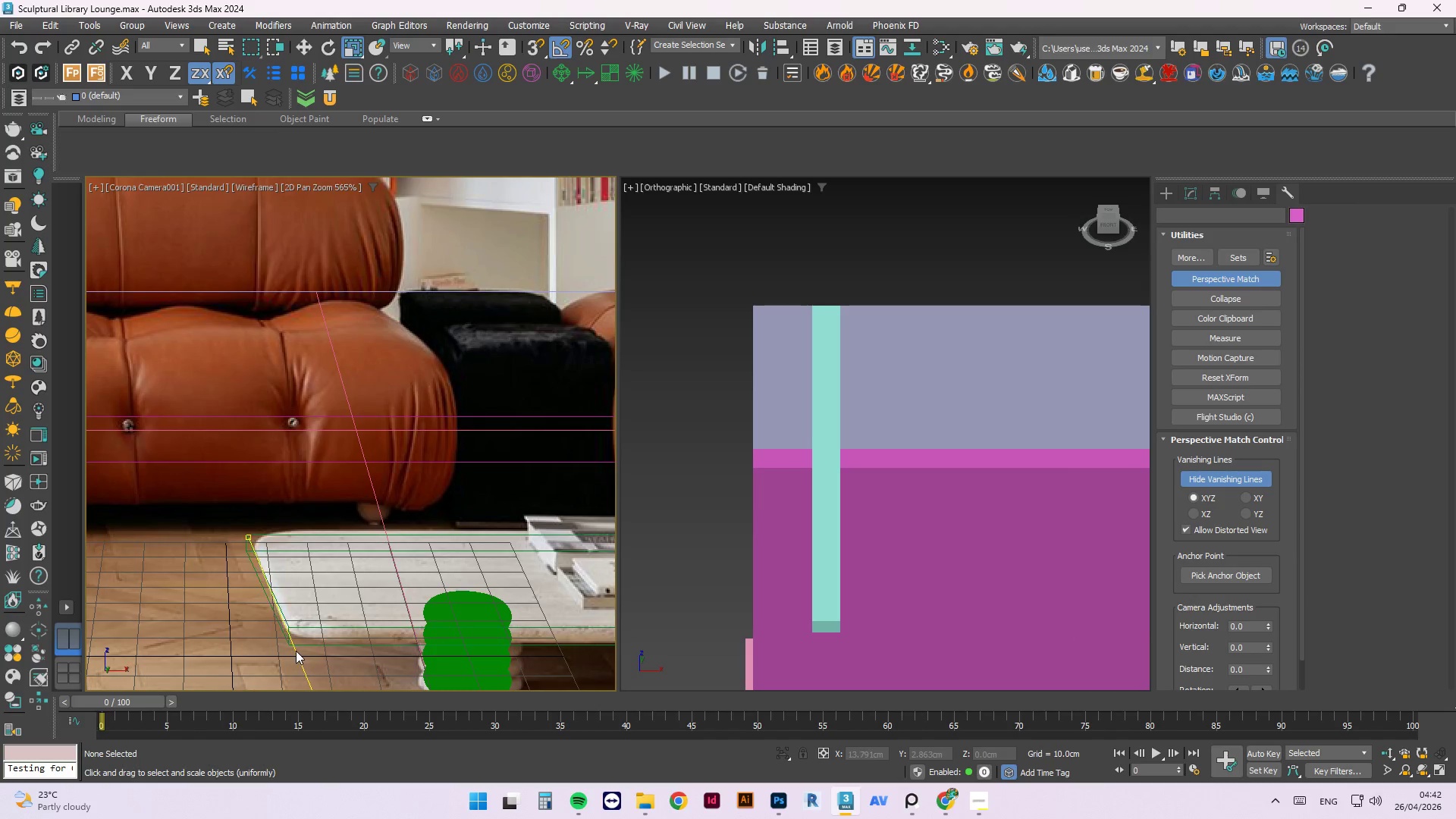 
scroll: coordinate [296, 651], scroll_direction: down, amount: 3.0
 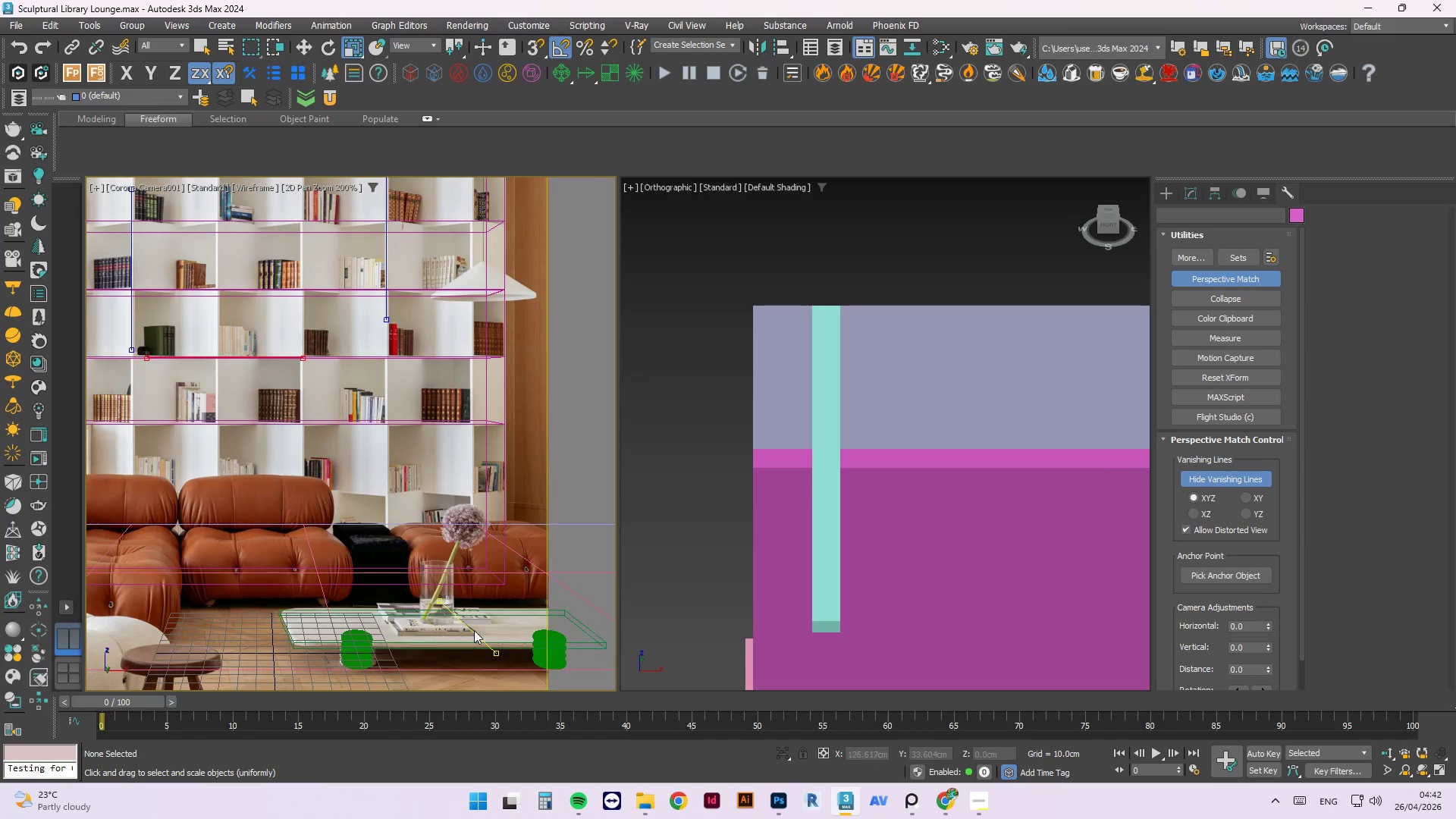 
scroll: coordinate [453, 441], scroll_direction: up, amount: 5.0
 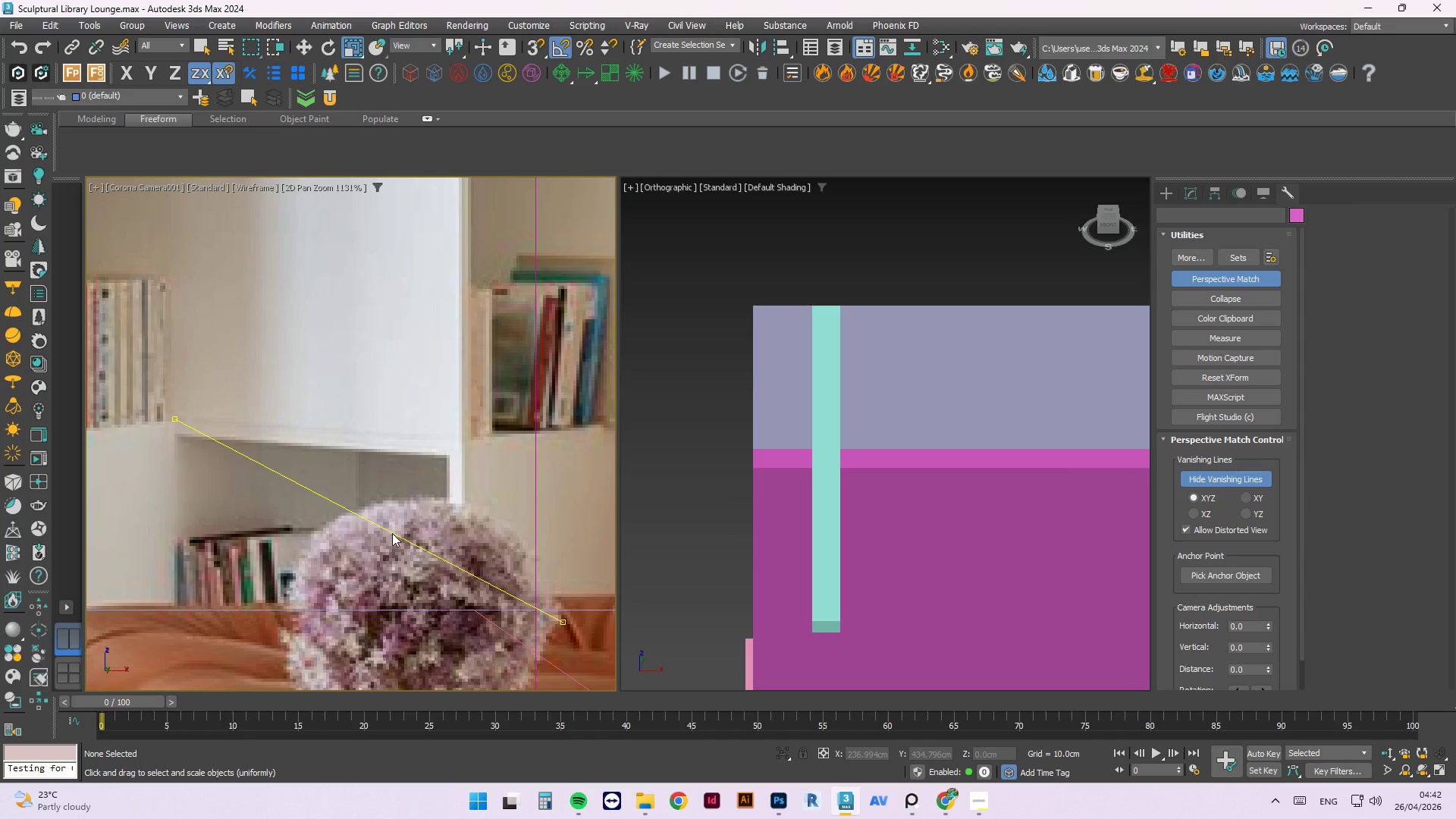 
scroll: coordinate [457, 500], scroll_direction: down, amount: 4.0
 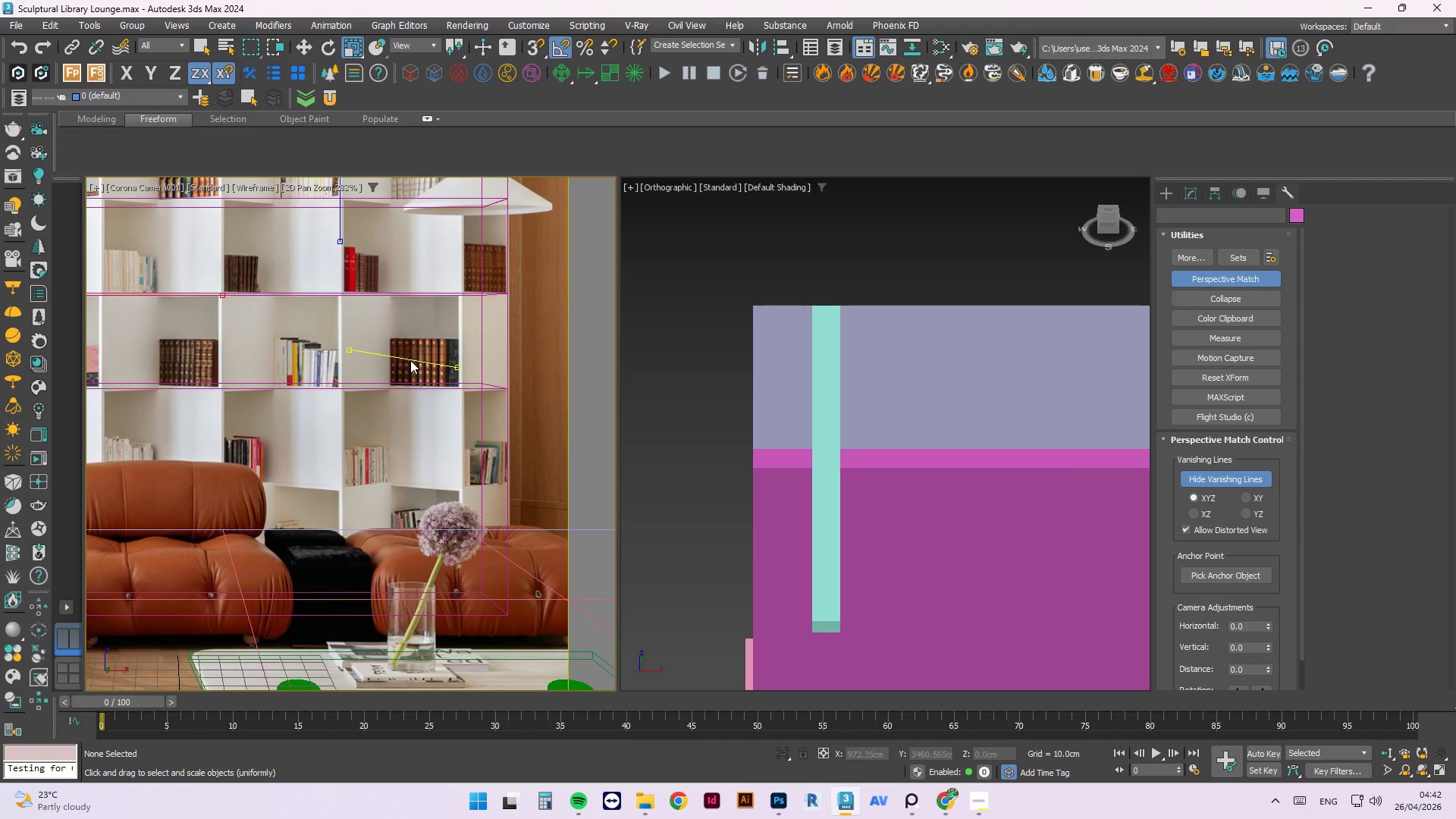 
scroll: coordinate [416, 369], scroll_direction: up, amount: 3.0
 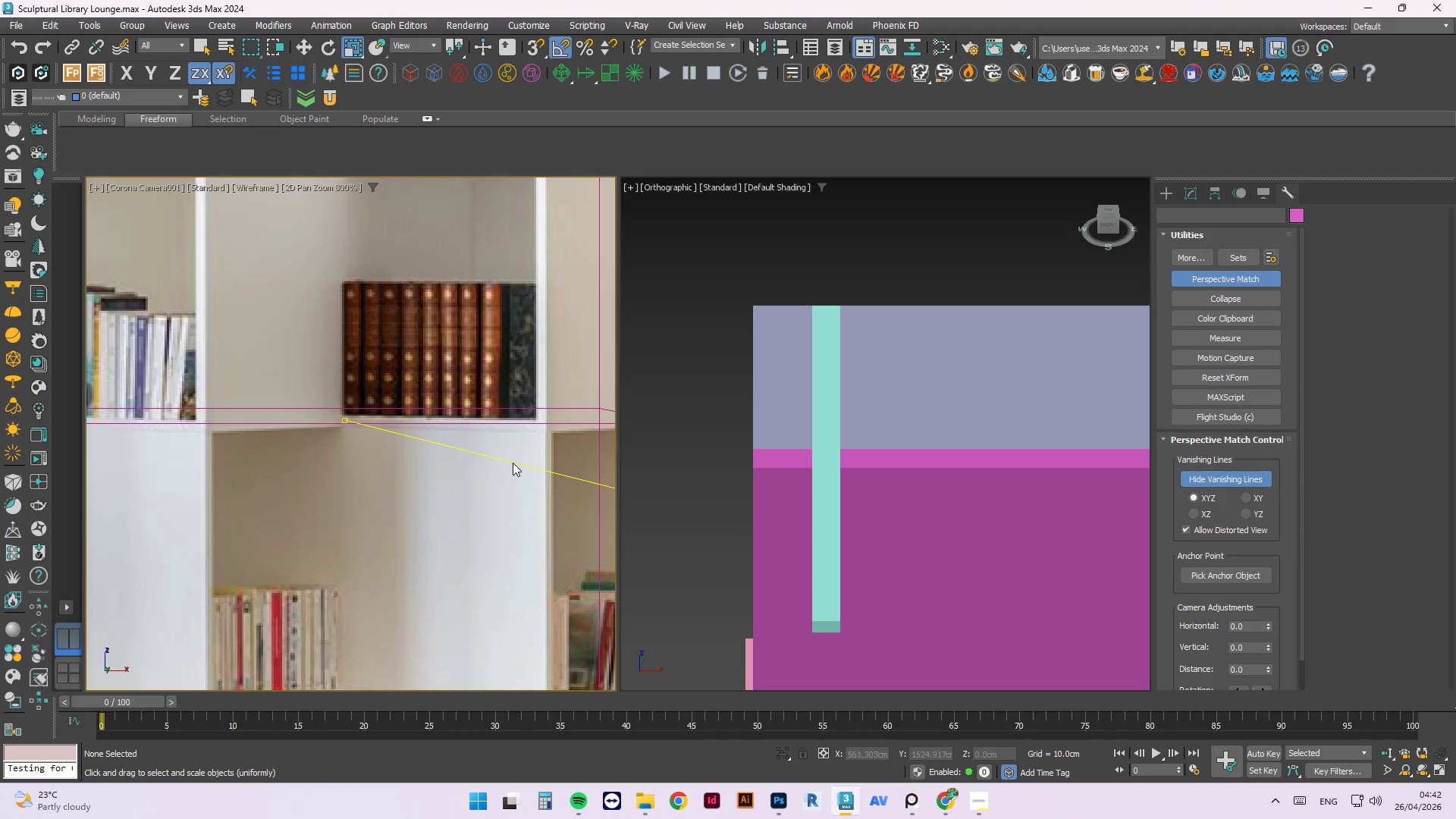 
scroll: coordinate [507, 431], scroll_direction: down, amount: 3.0
 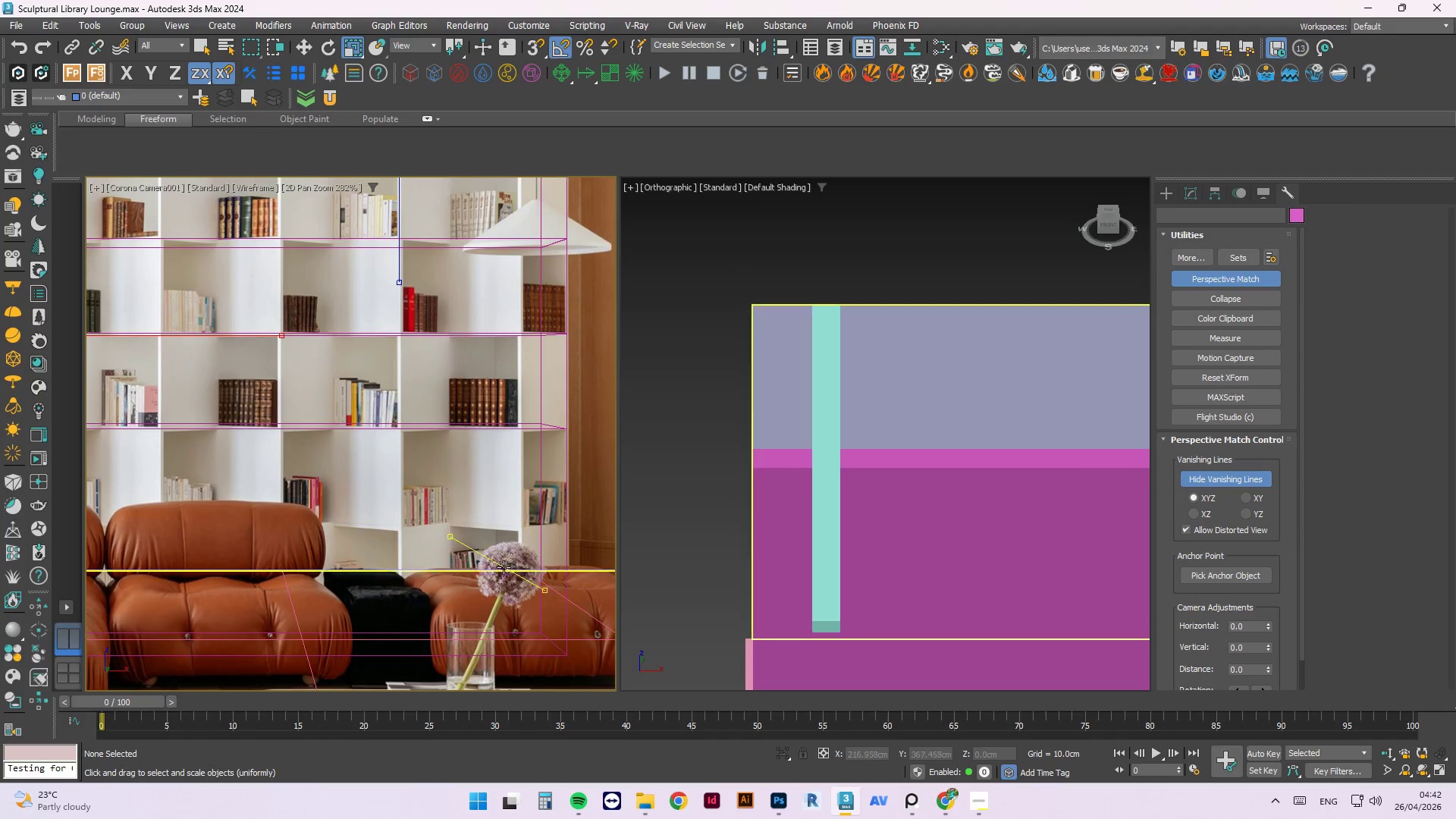 
scroll: coordinate [503, 568], scroll_direction: up, amount: 3.0
 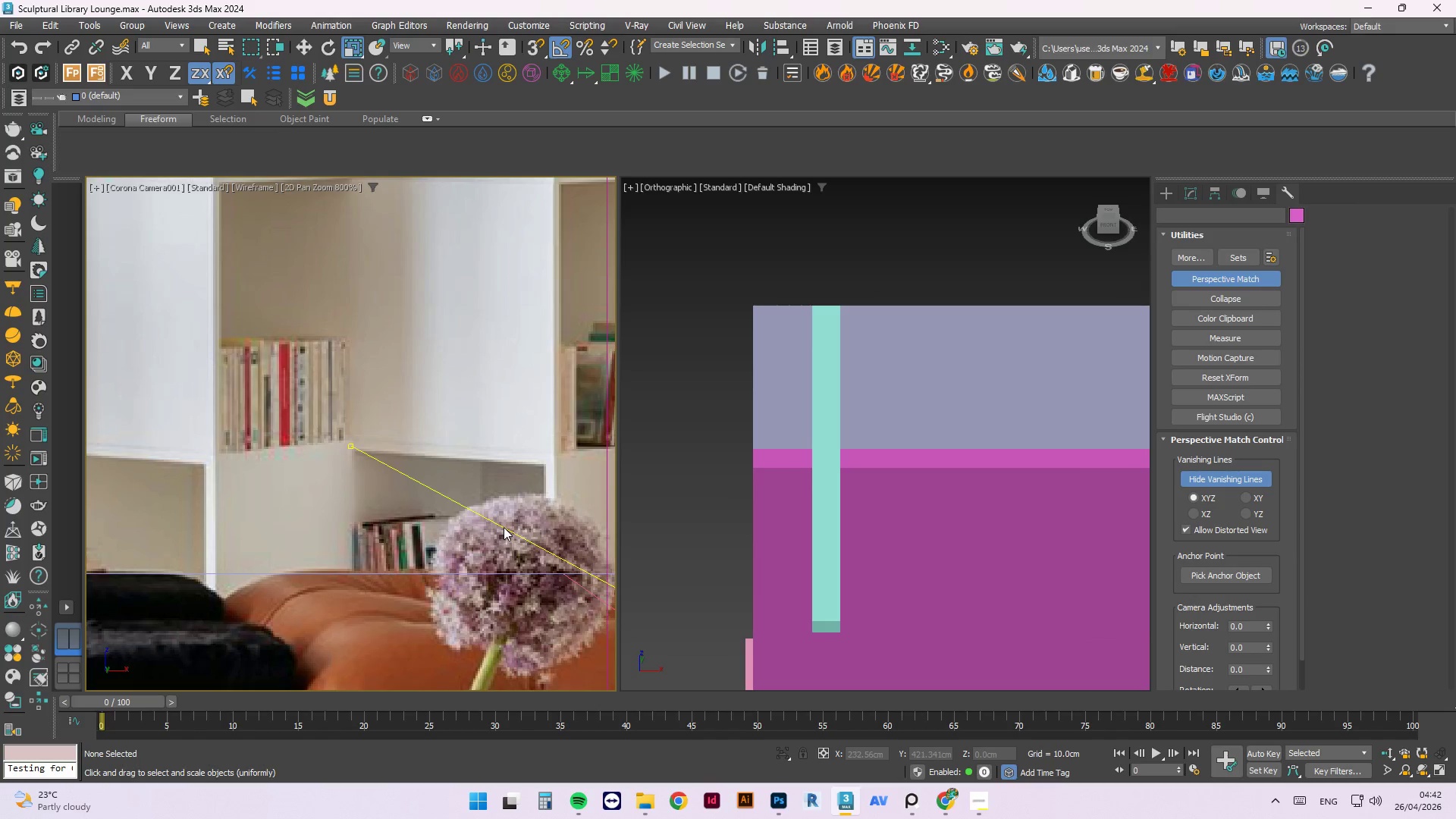 
scroll: coordinate [448, 472], scroll_direction: down, amount: 1.0
 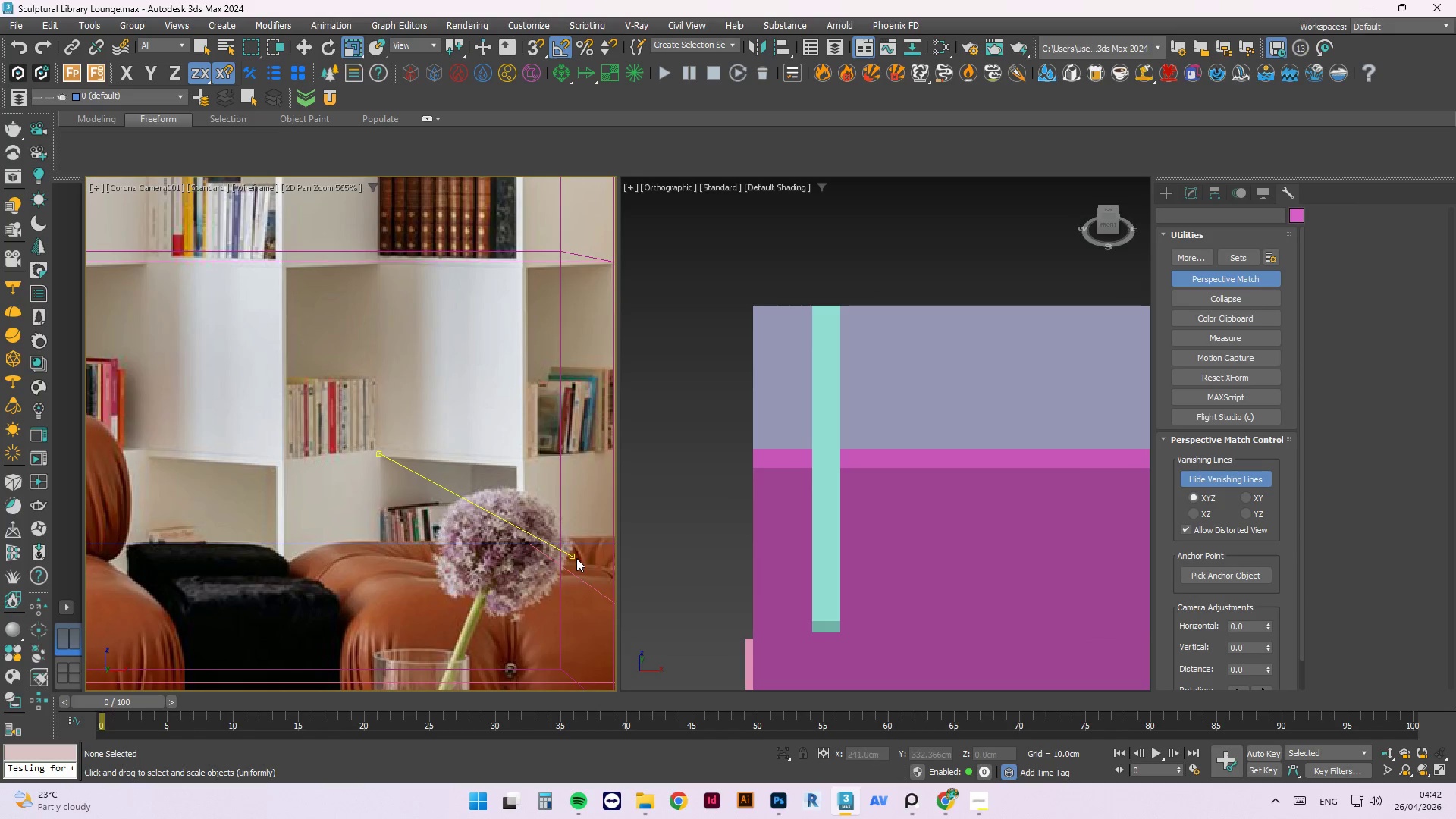 
left_click_drag(start_coordinate=[573, 558], to_coordinate=[538, 468])
 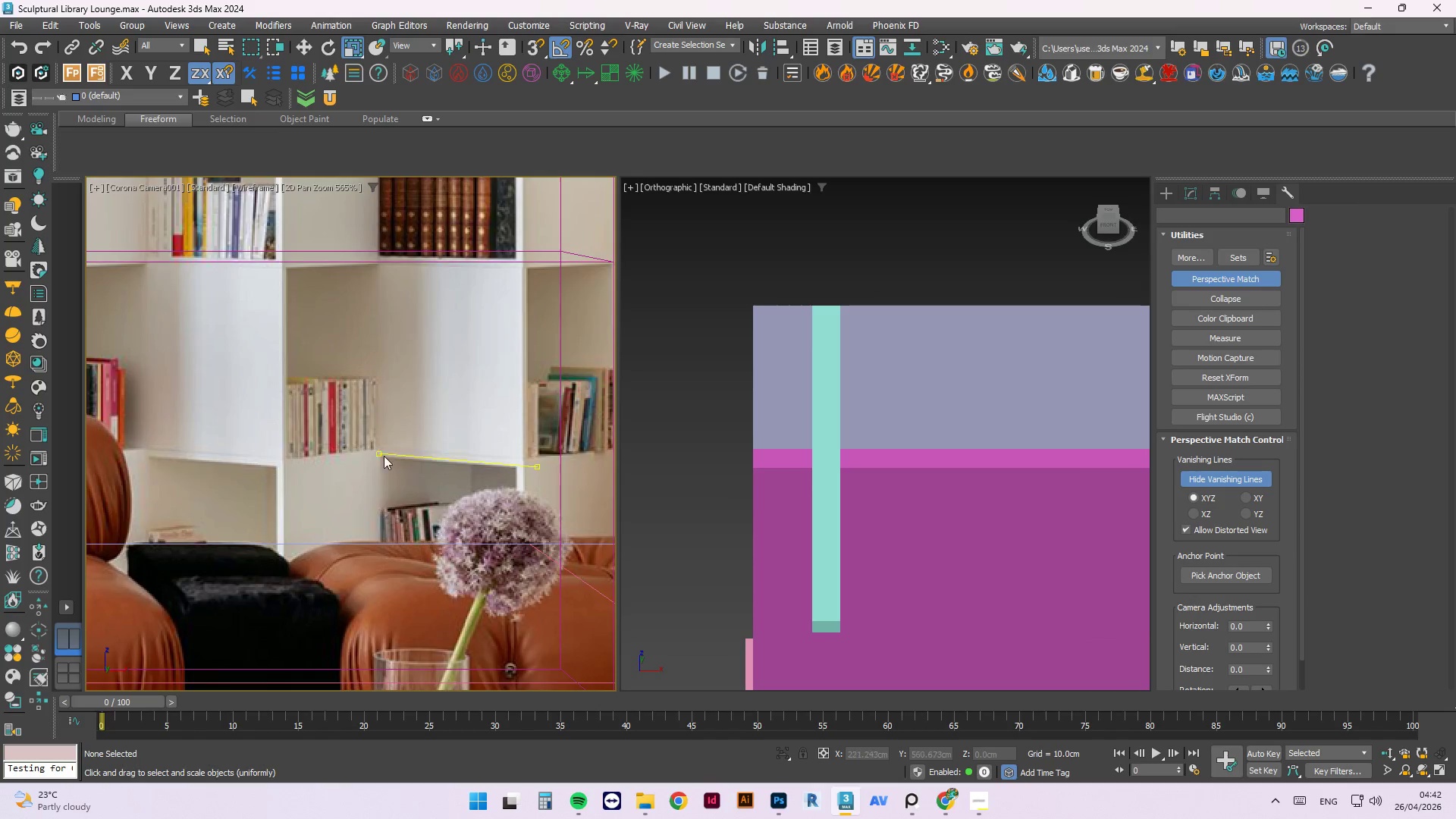 
scroll: coordinate [383, 457], scroll_direction: up, amount: 3.0
 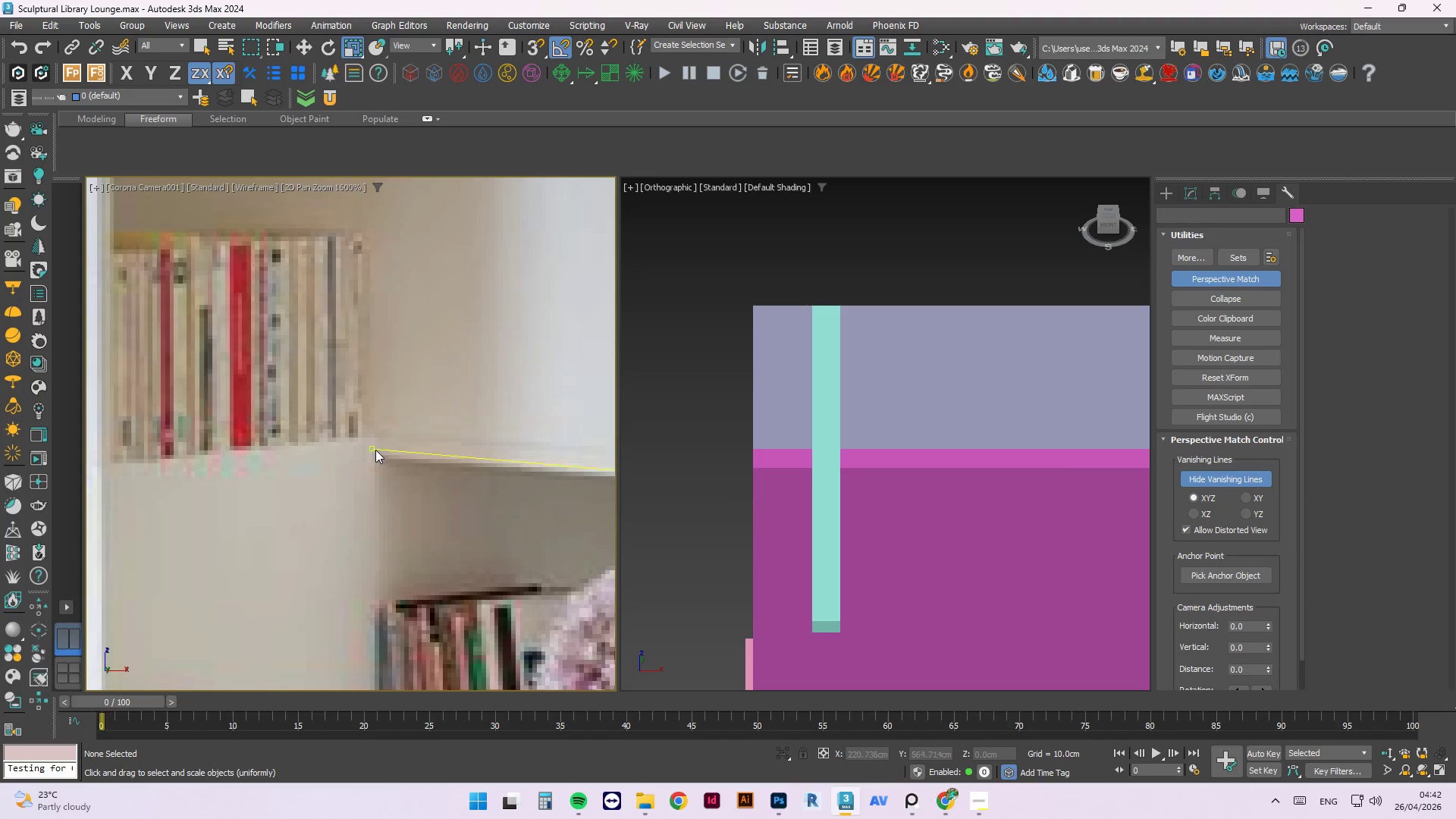 
left_click_drag(start_coordinate=[375, 449], to_coordinate=[374, 457])
 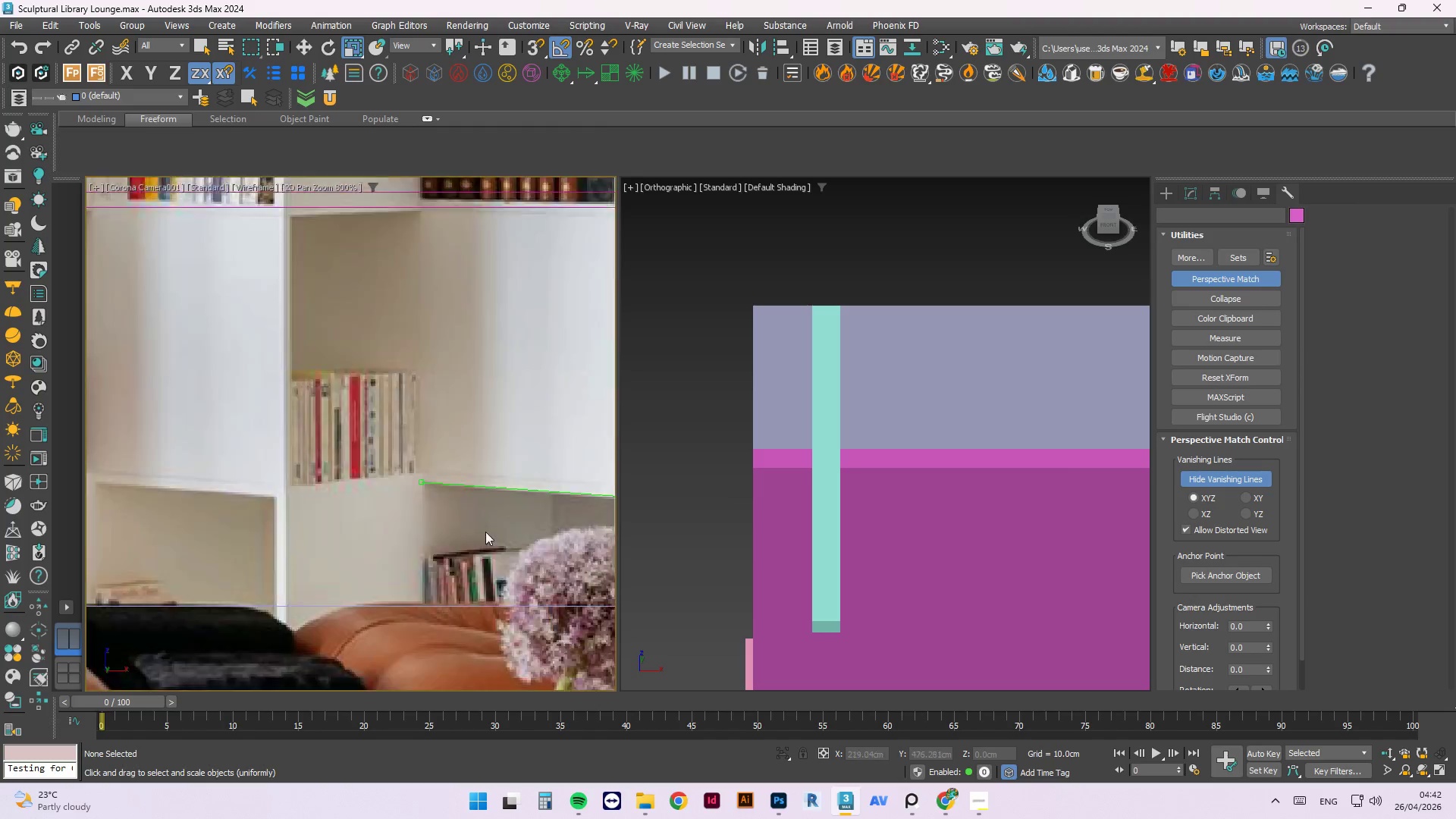 
scroll: coordinate [518, 560], scroll_direction: down, amount: 8.0
 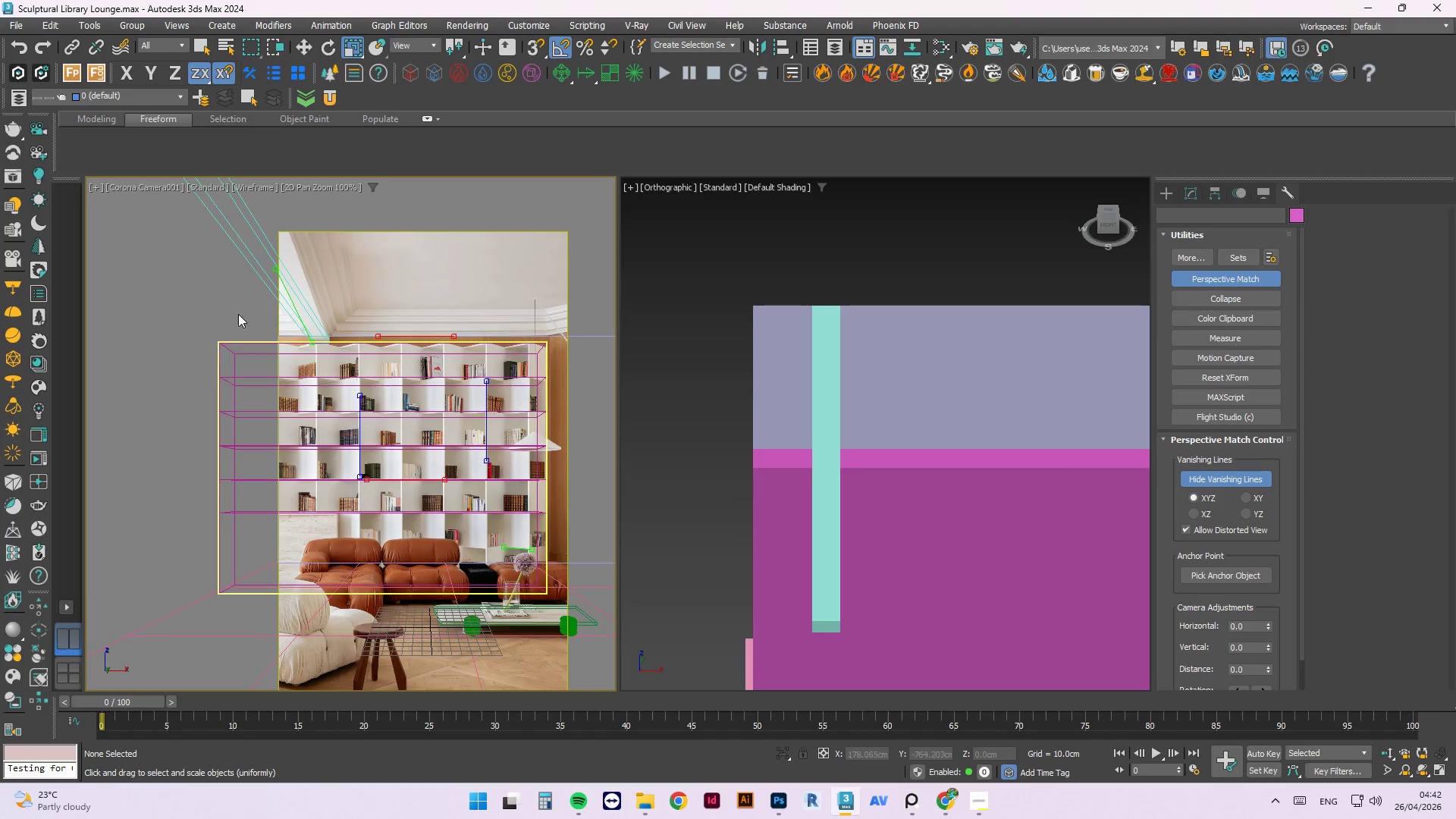 
scroll: coordinate [369, 362], scroll_direction: up, amount: 4.0
 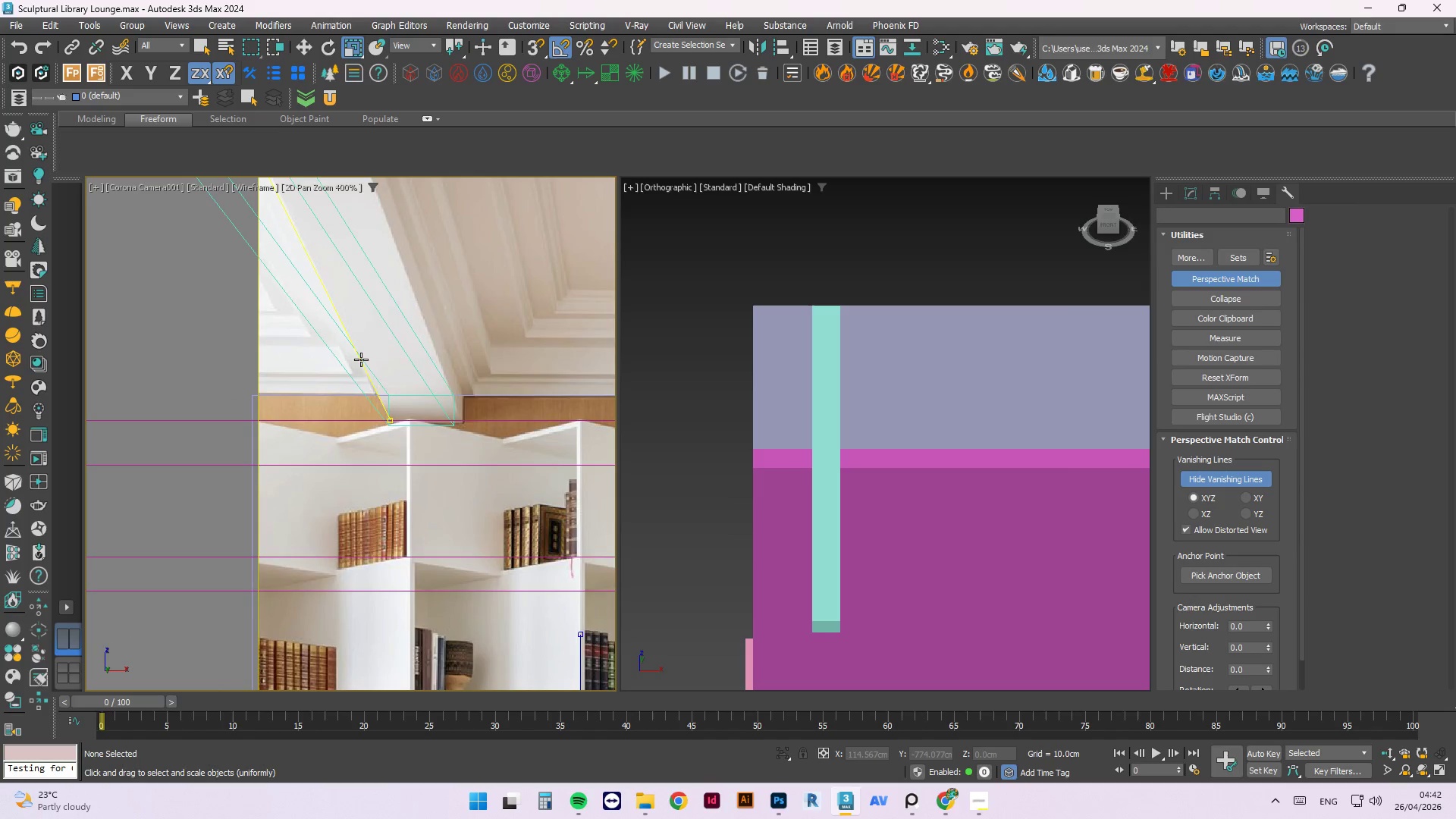 
left_click_drag(start_coordinate=[364, 365], to_coordinate=[455, 425])
 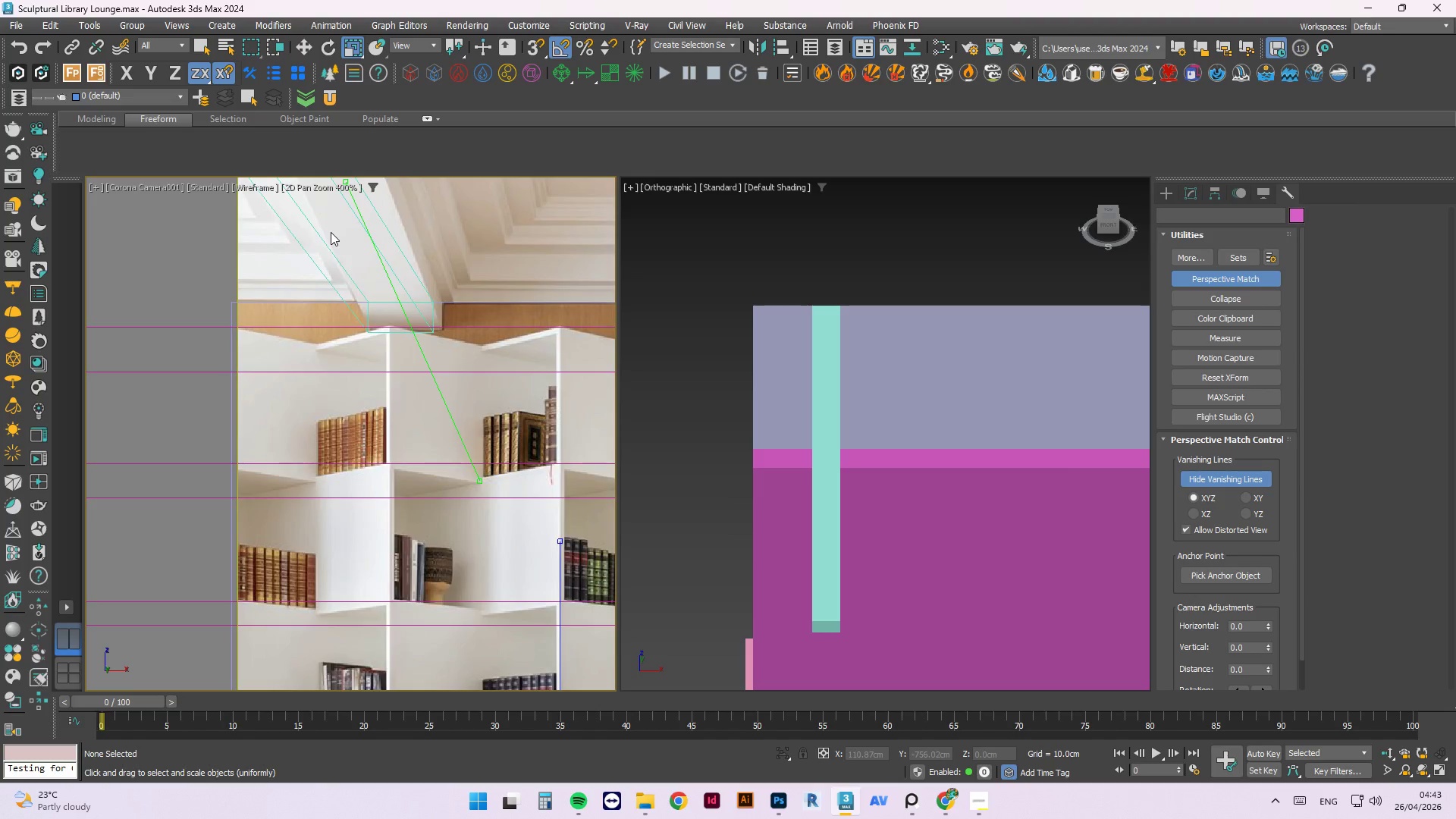 
scroll: coordinate [425, 389], scroll_direction: down, amount: 3.0
 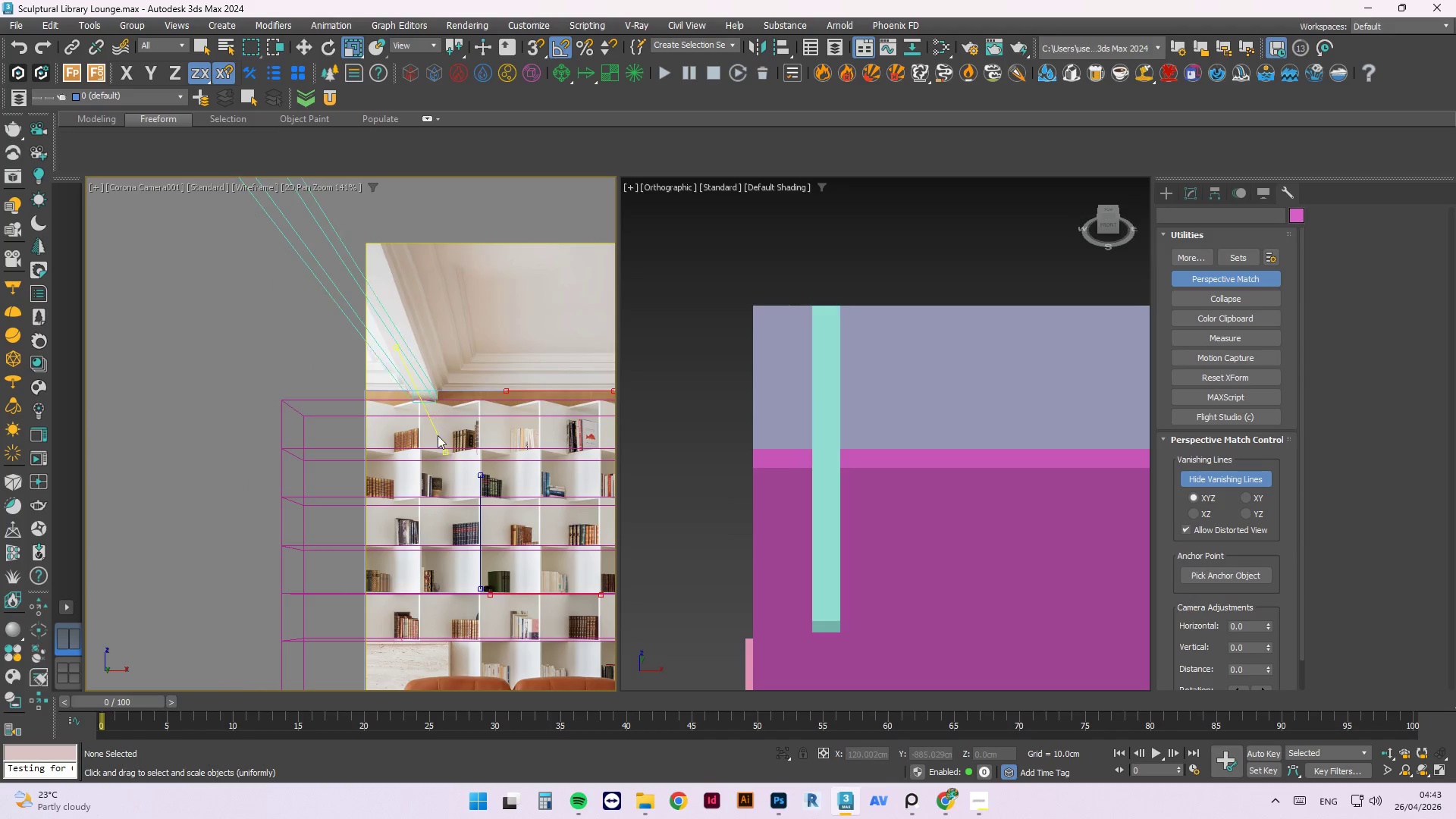 
scroll: coordinate [454, 438], scroll_direction: up, amount: 3.0
 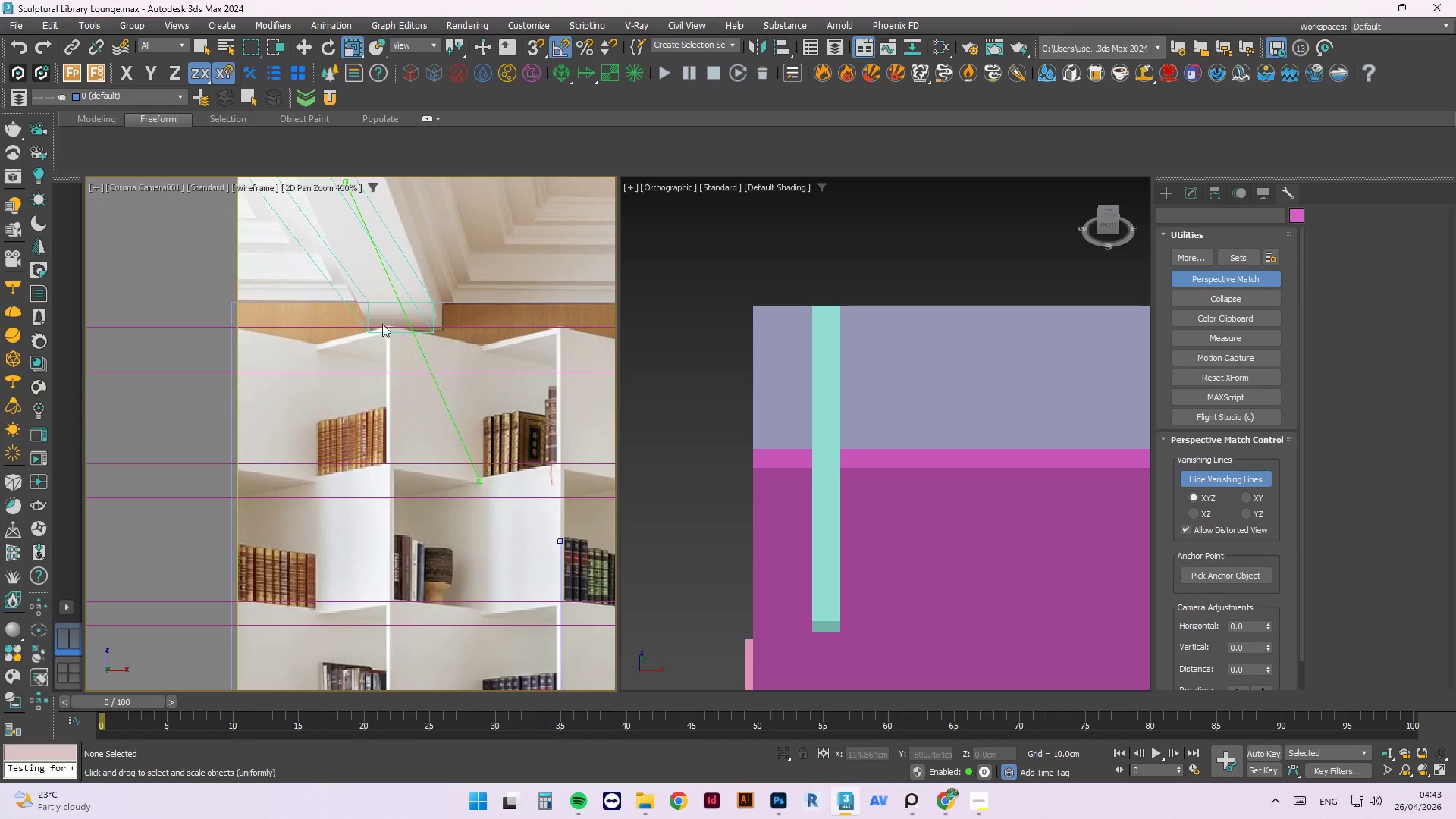 
scroll: coordinate [351, 337], scroll_direction: down, amount: 3.0
 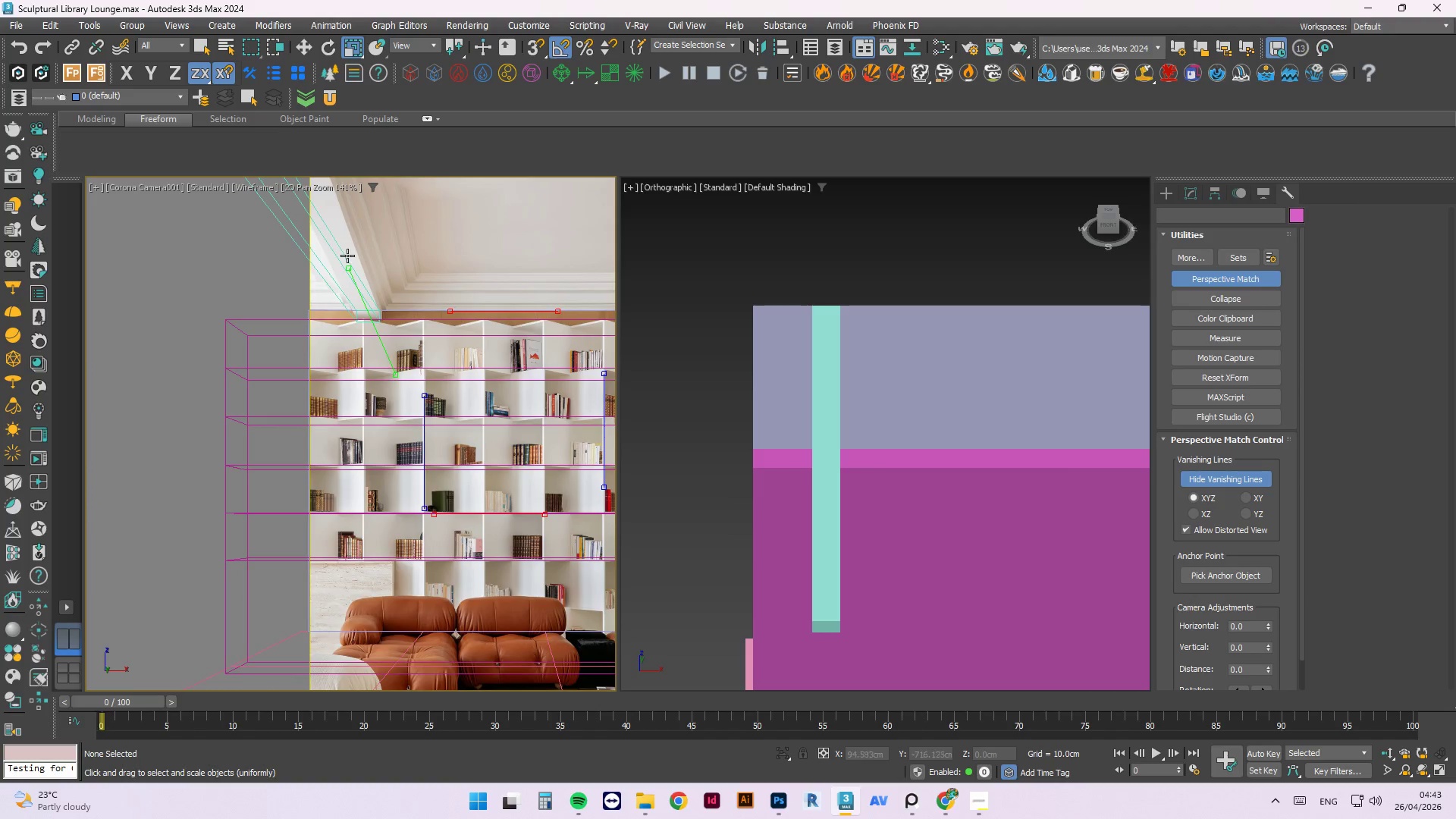 
scroll: coordinate [356, 276], scroll_direction: up, amount: 2.0
 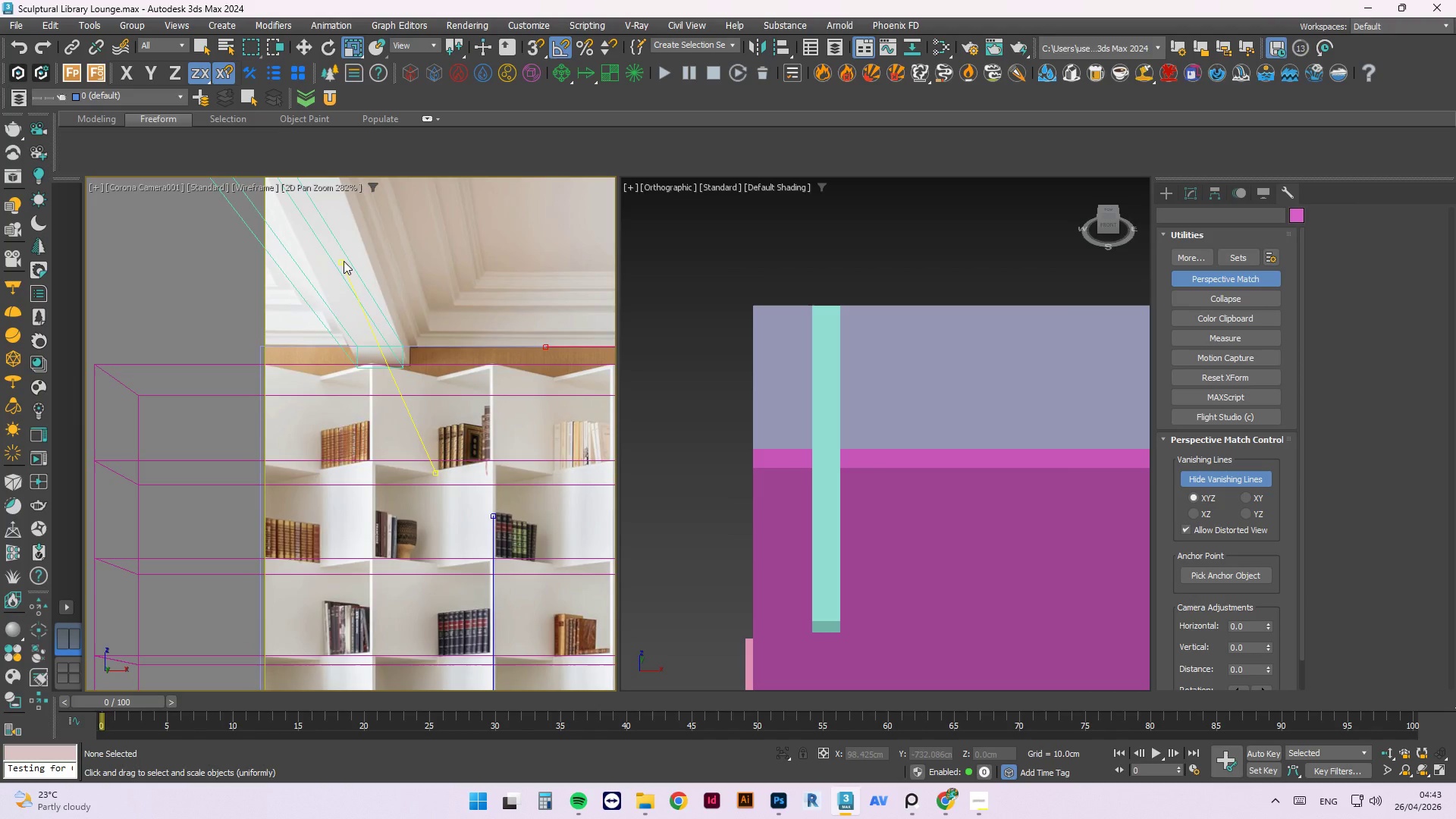 
left_click_drag(start_coordinate=[344, 261], to_coordinate=[300, 450])
 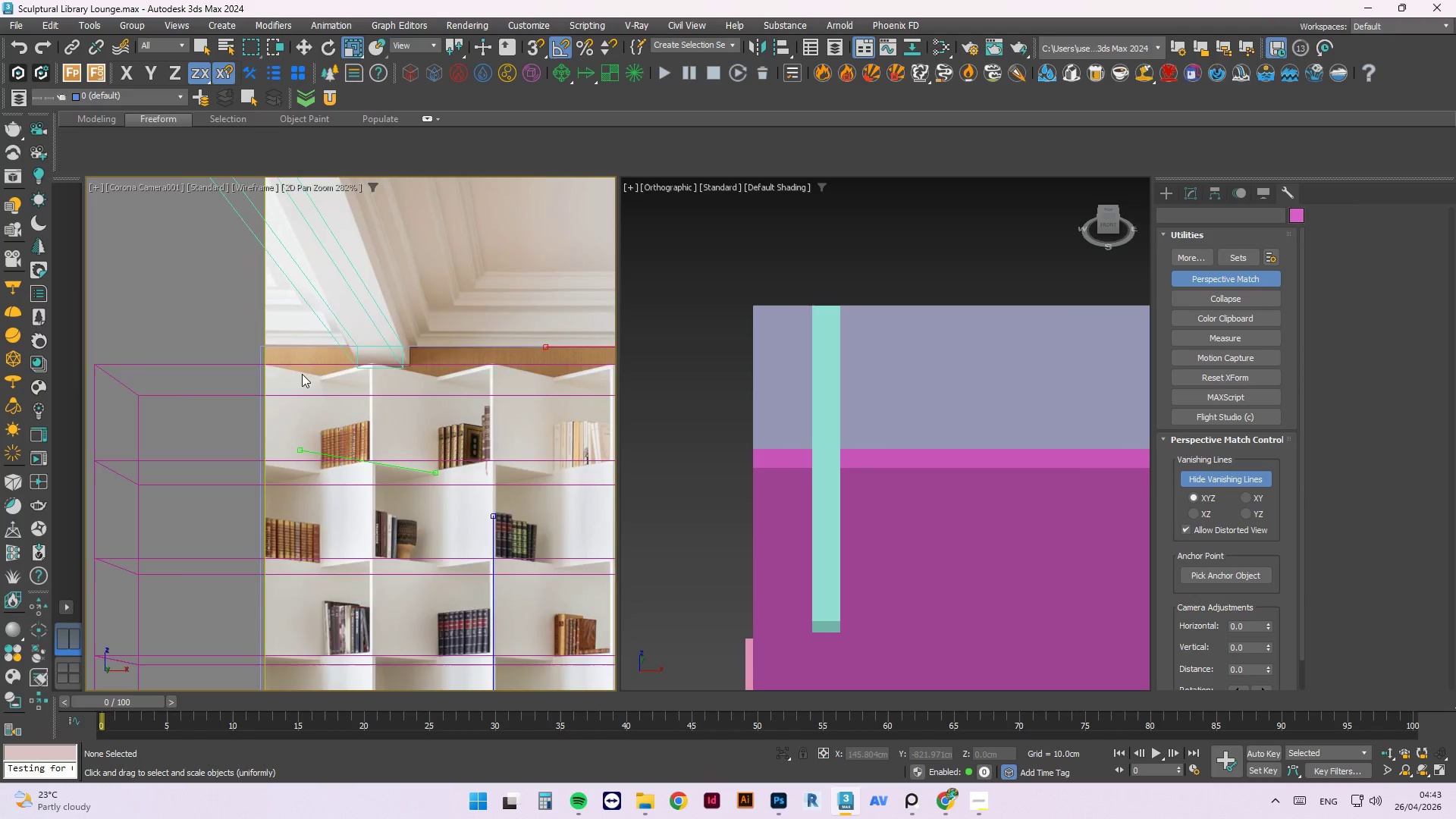 
scroll: coordinate [302, 374], scroll_direction: down, amount: 4.0
 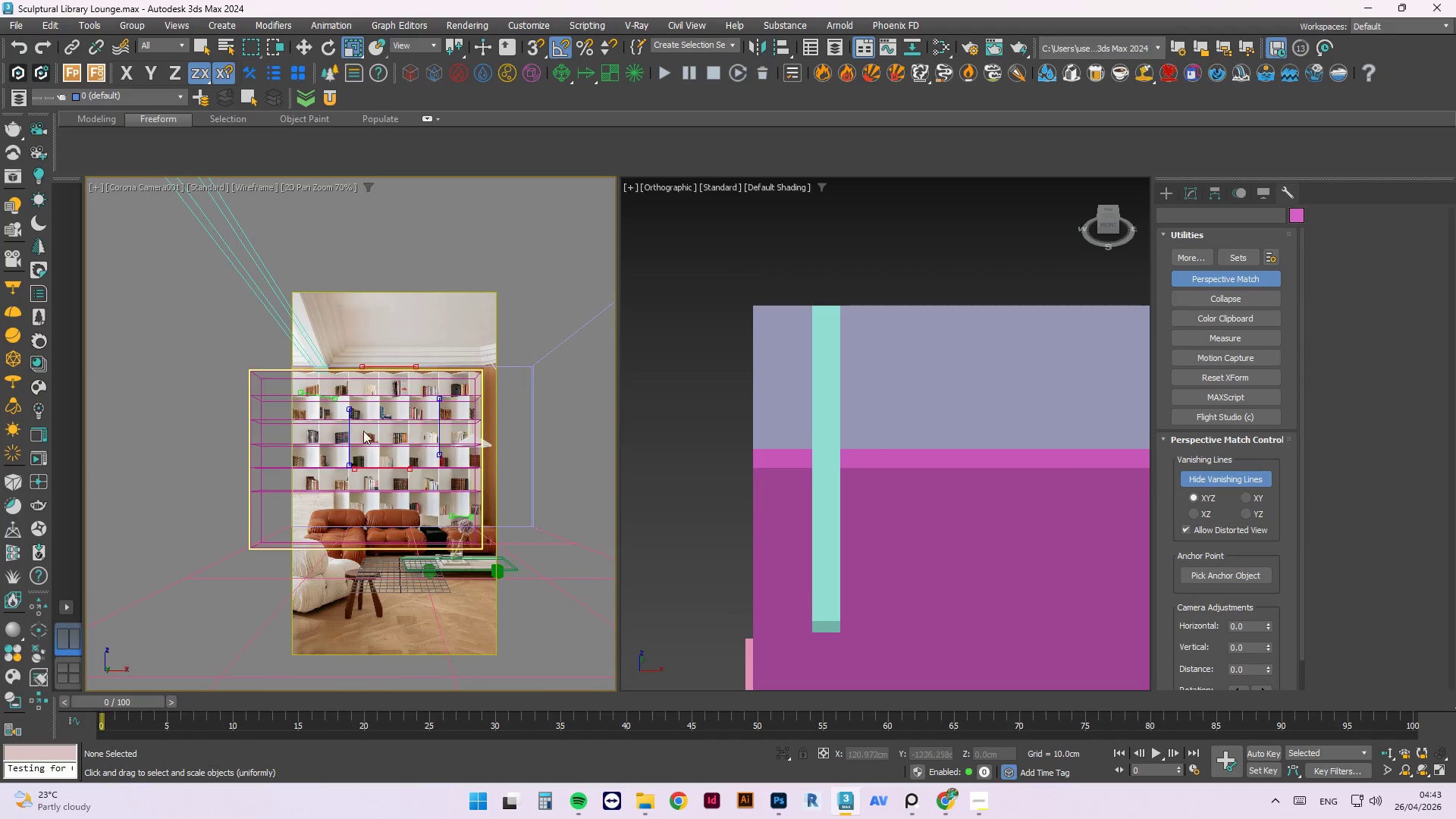 
scroll: coordinate [350, 494], scroll_direction: up, amount: 8.0
 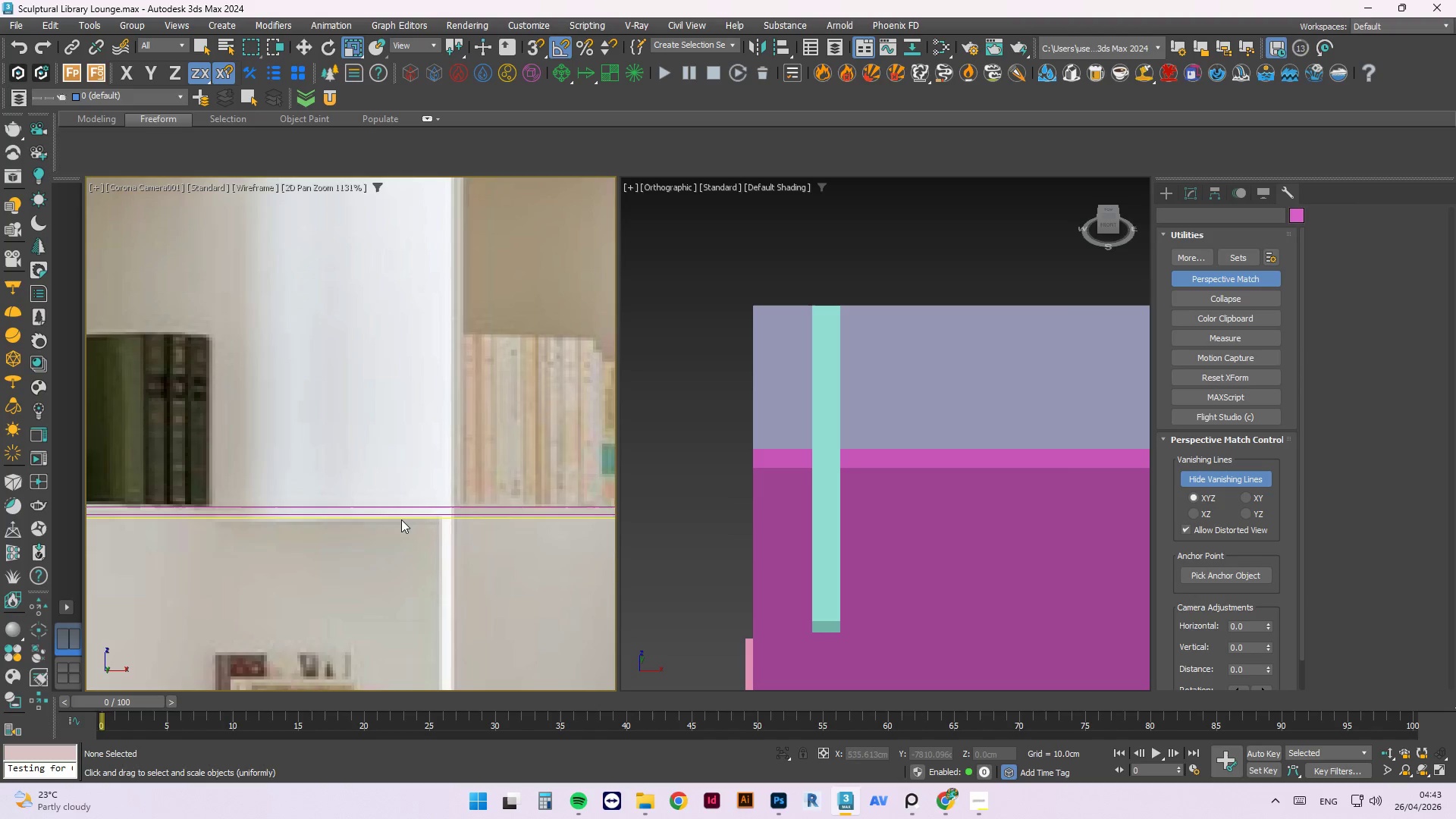 
scroll: coordinate [416, 532], scroll_direction: down, amount: 4.0
 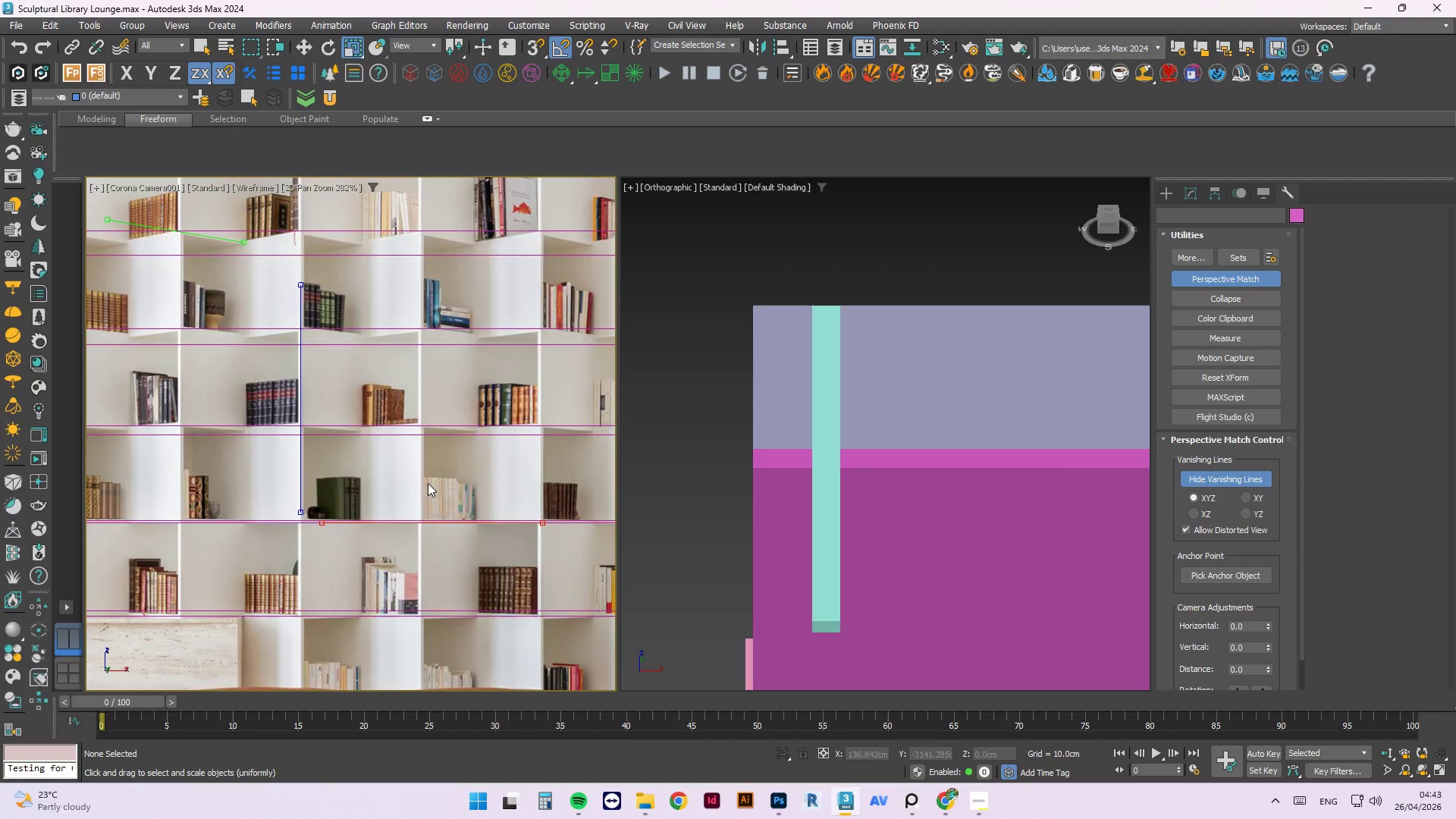 
scroll: coordinate [397, 325], scroll_direction: up, amount: 5.0
 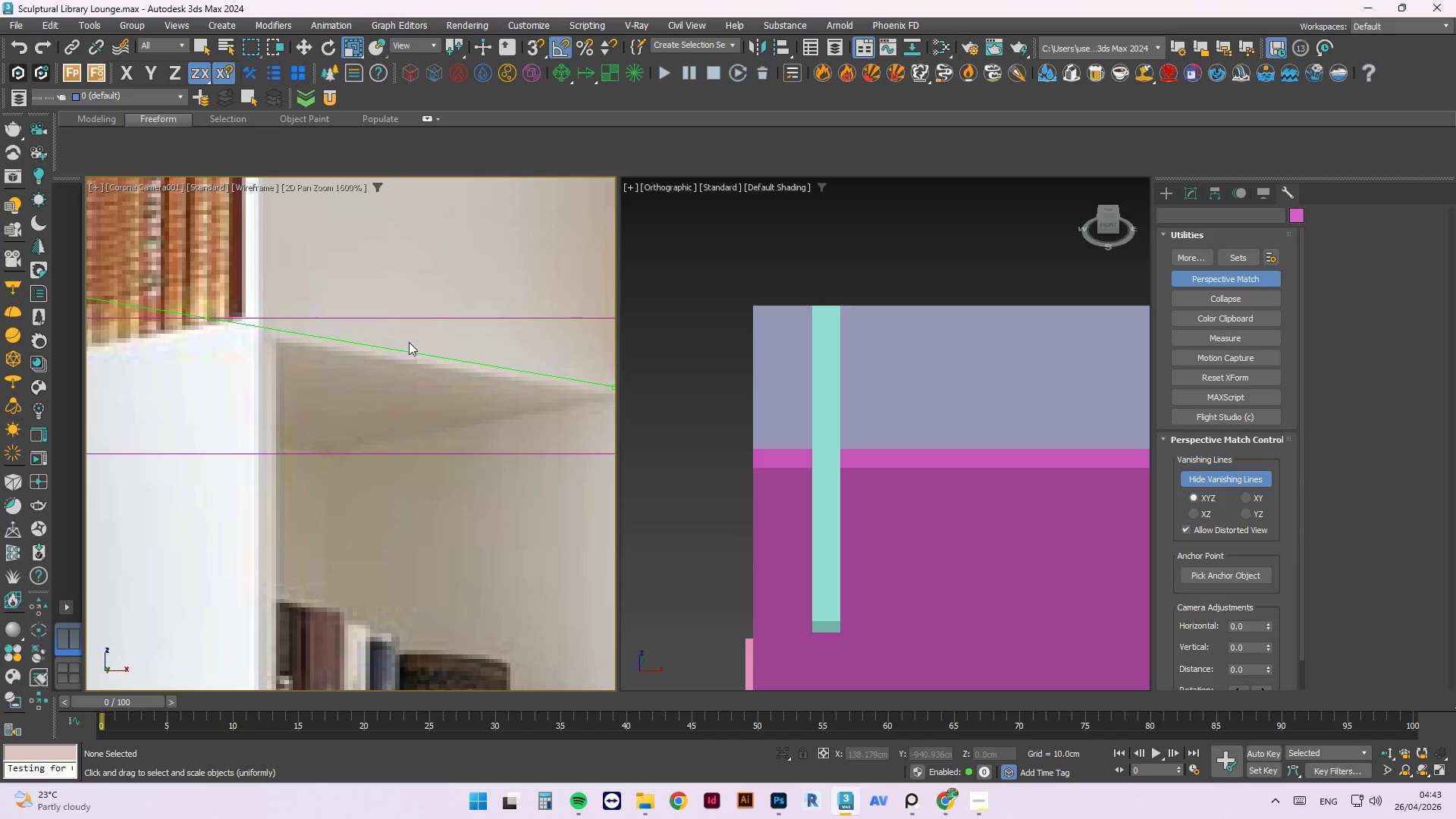 
left_click_drag(start_coordinate=[409, 345], to_coordinate=[409, 361])
 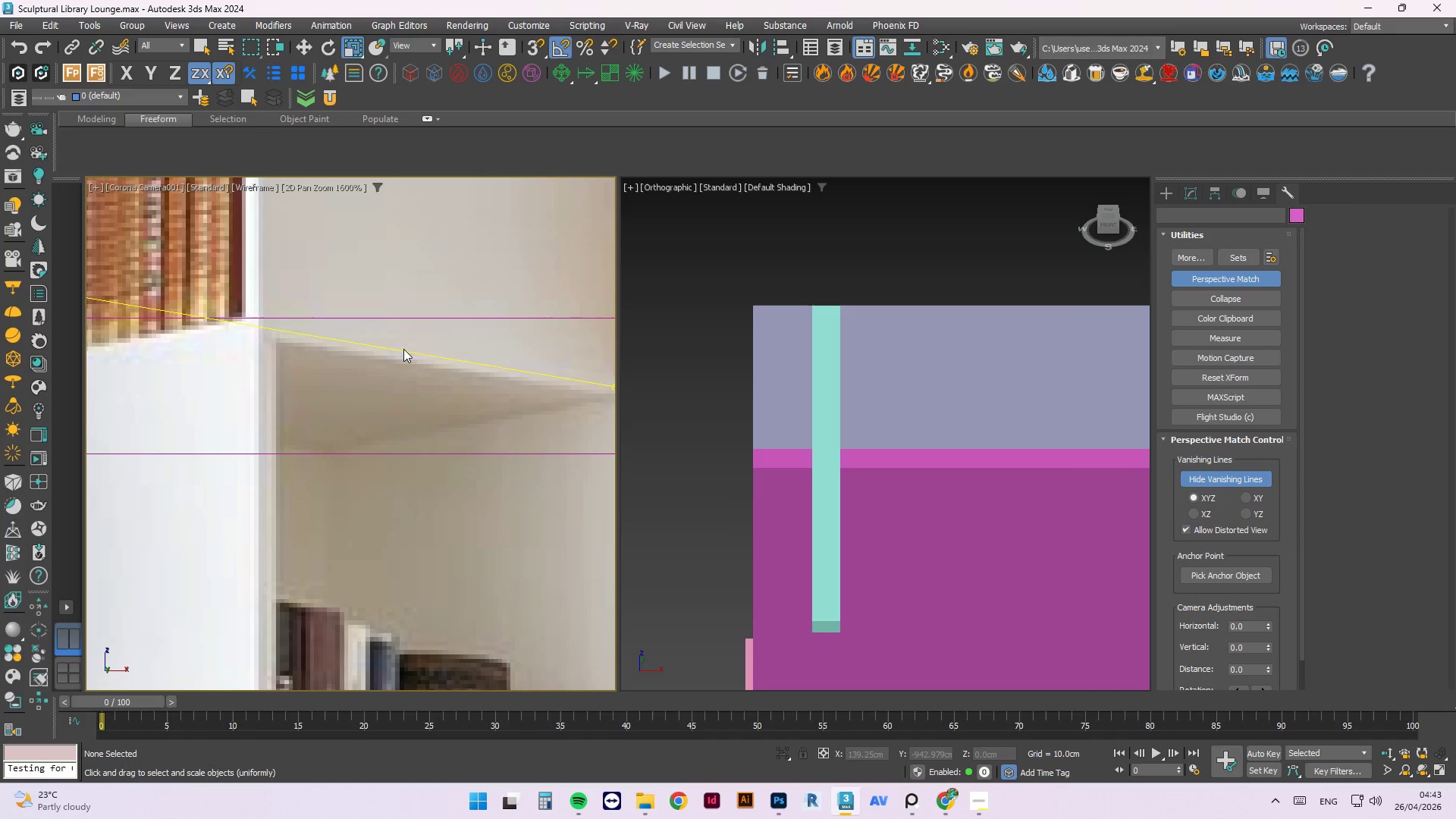 
left_click_drag(start_coordinate=[403, 349], to_coordinate=[405, 362])
 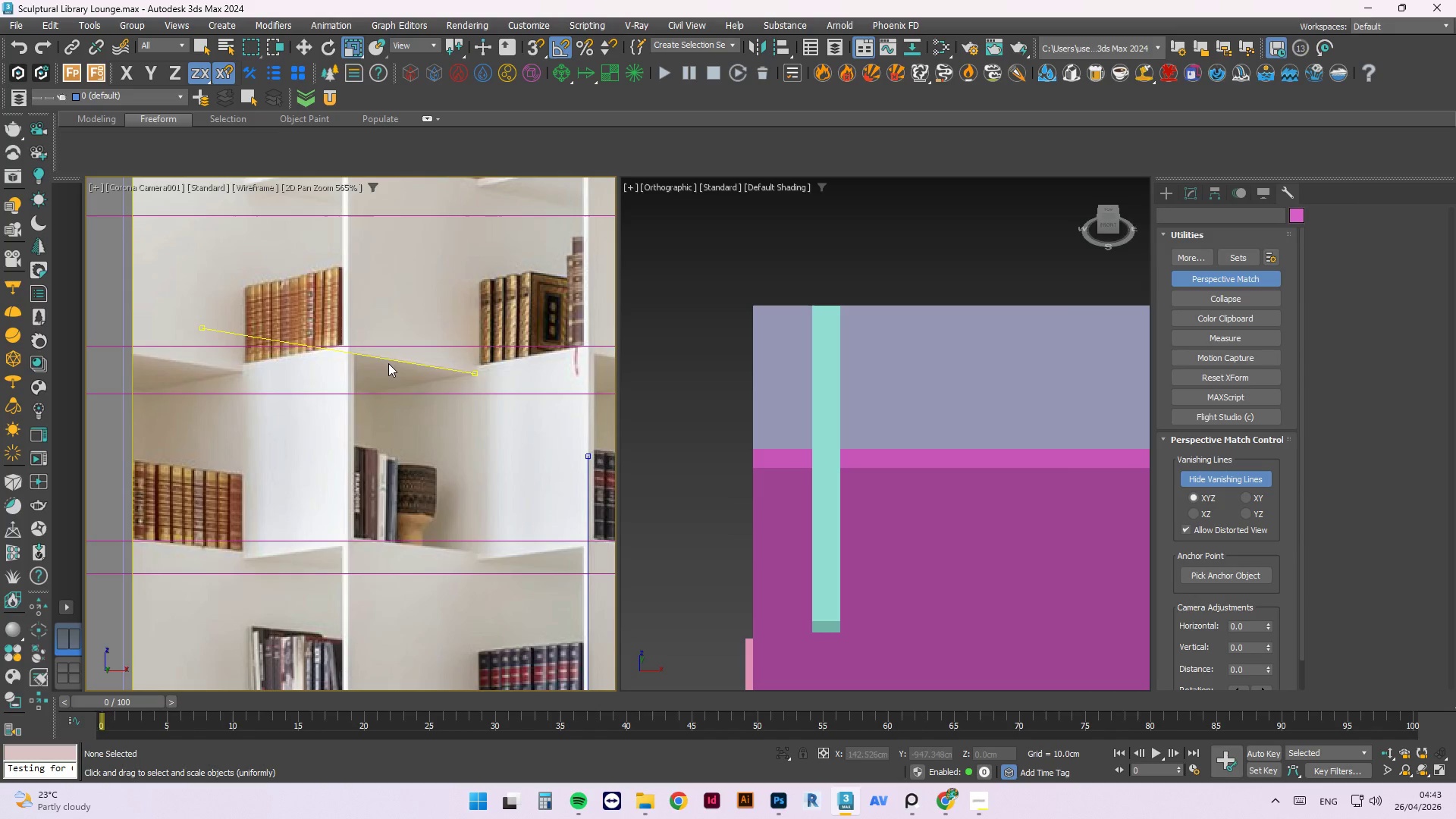 
scroll: coordinate [324, 383], scroll_direction: down, amount: 7.0
 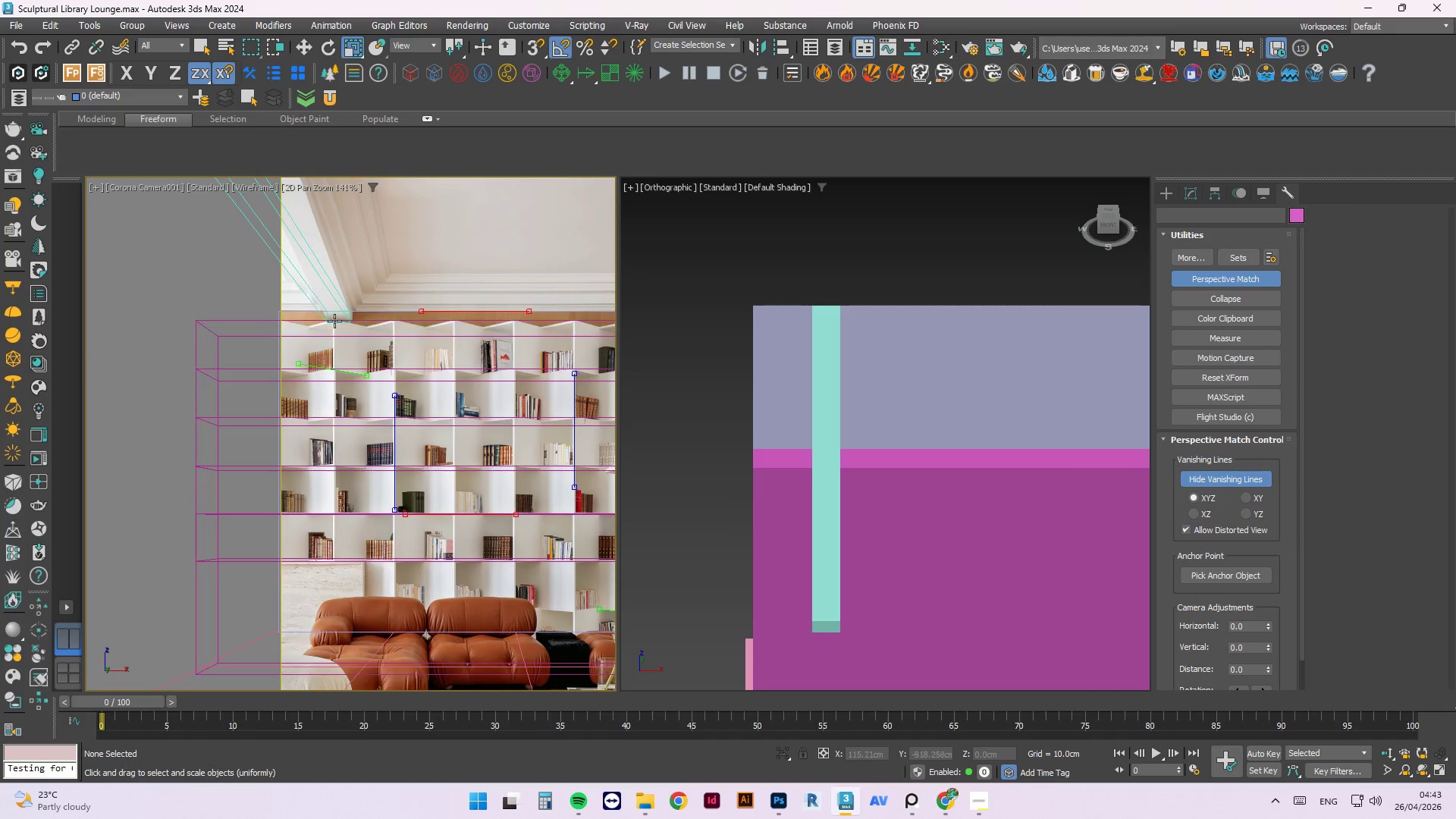 
scroll: coordinate [332, 300], scroll_direction: up, amount: 2.0
 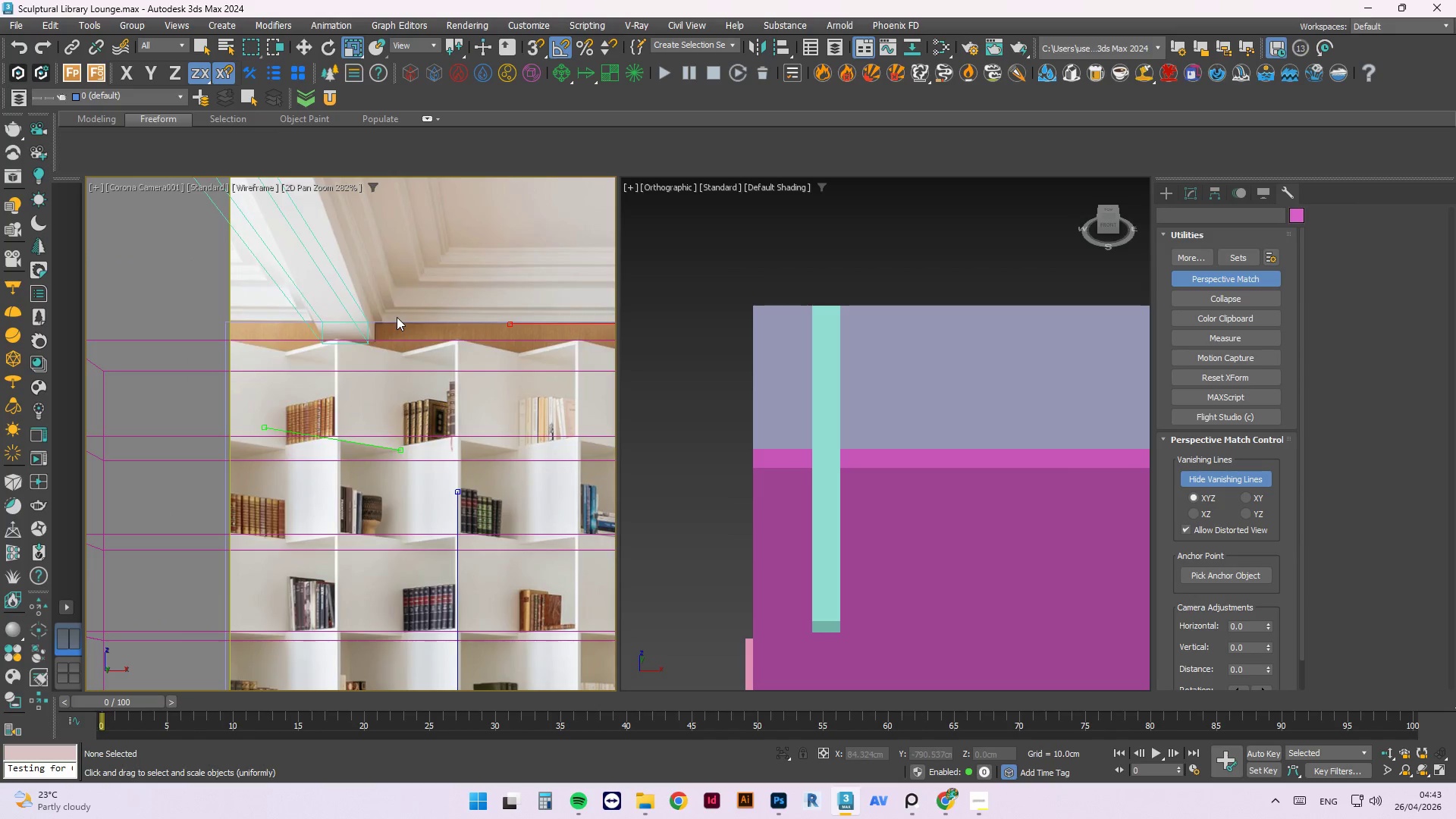 
scroll: coordinate [359, 325], scroll_direction: down, amount: 4.0
 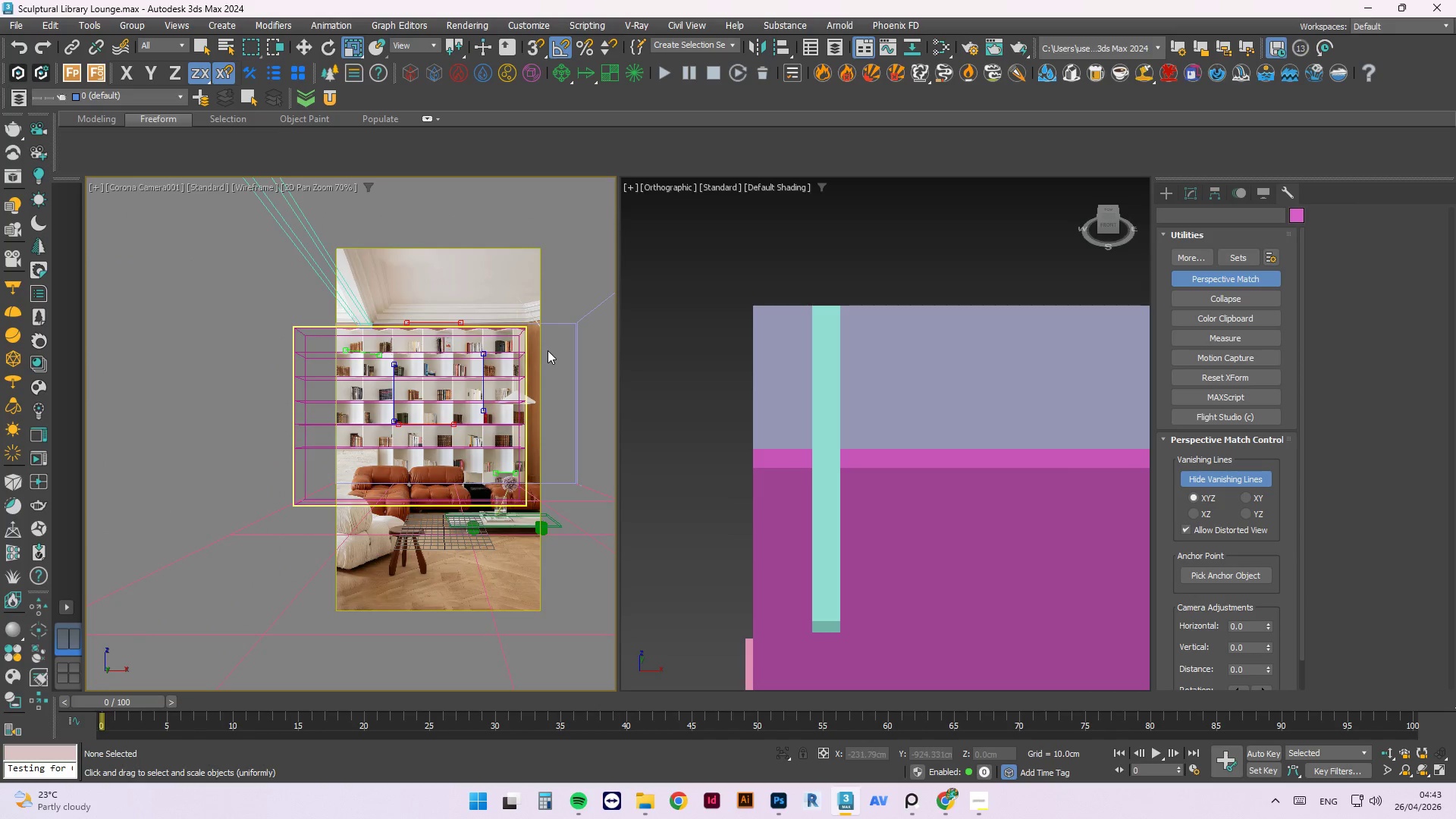 
scroll: coordinate [412, 593], scroll_direction: up, amount: 5.0
 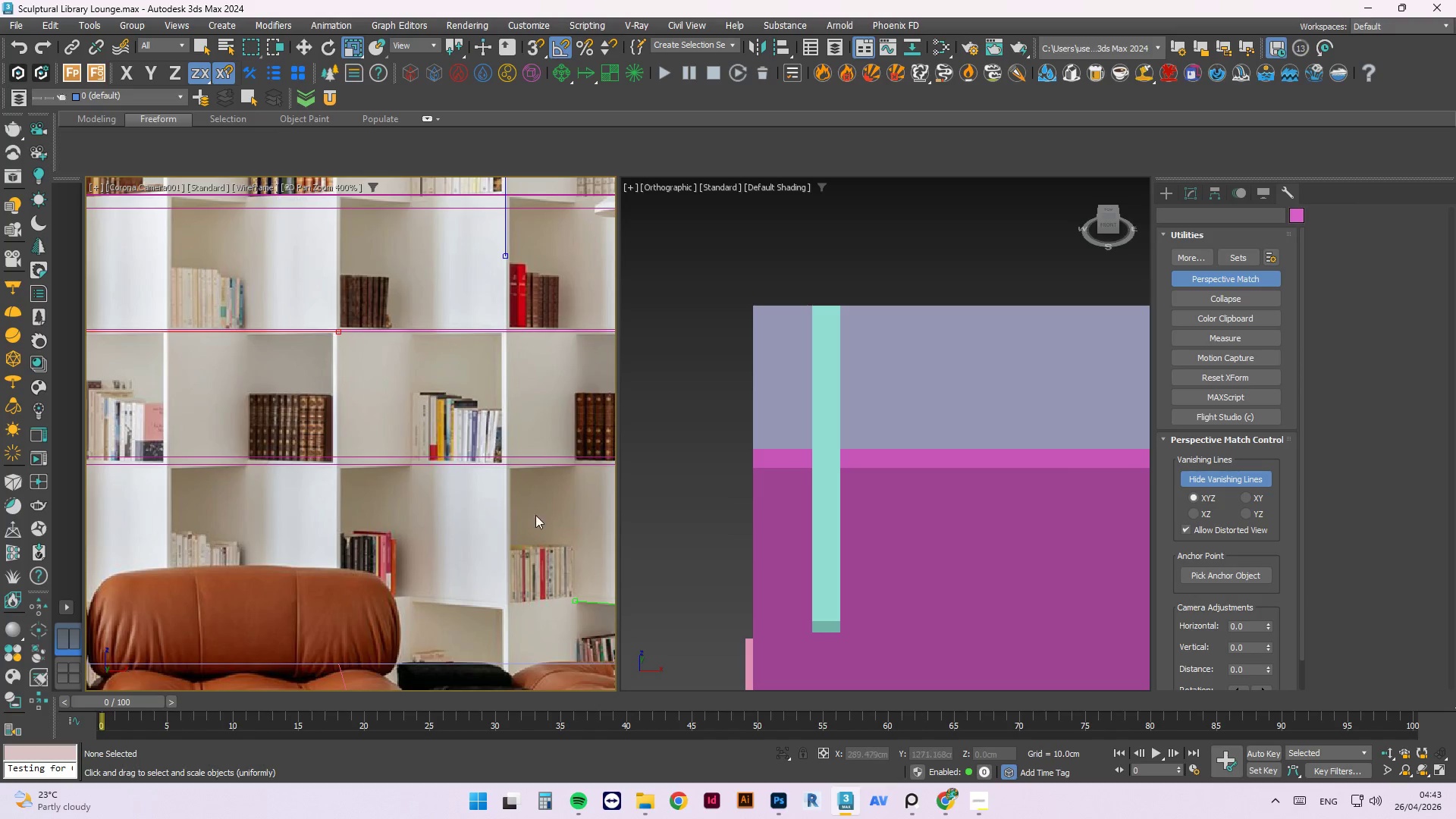 
scroll: coordinate [487, 495], scroll_direction: down, amount: 1.0
 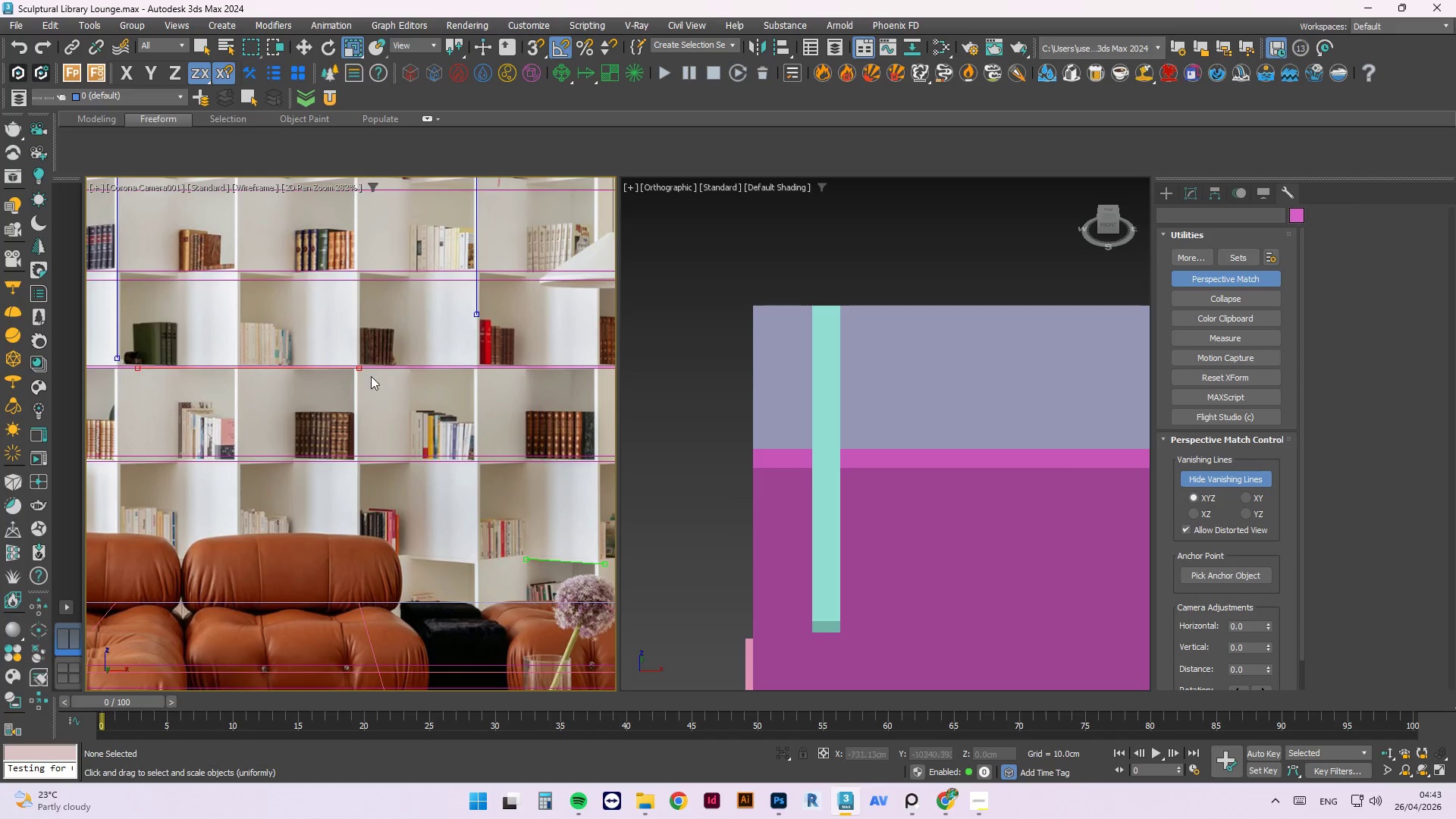 
scroll: coordinate [322, 394], scroll_direction: up, amount: 4.0
 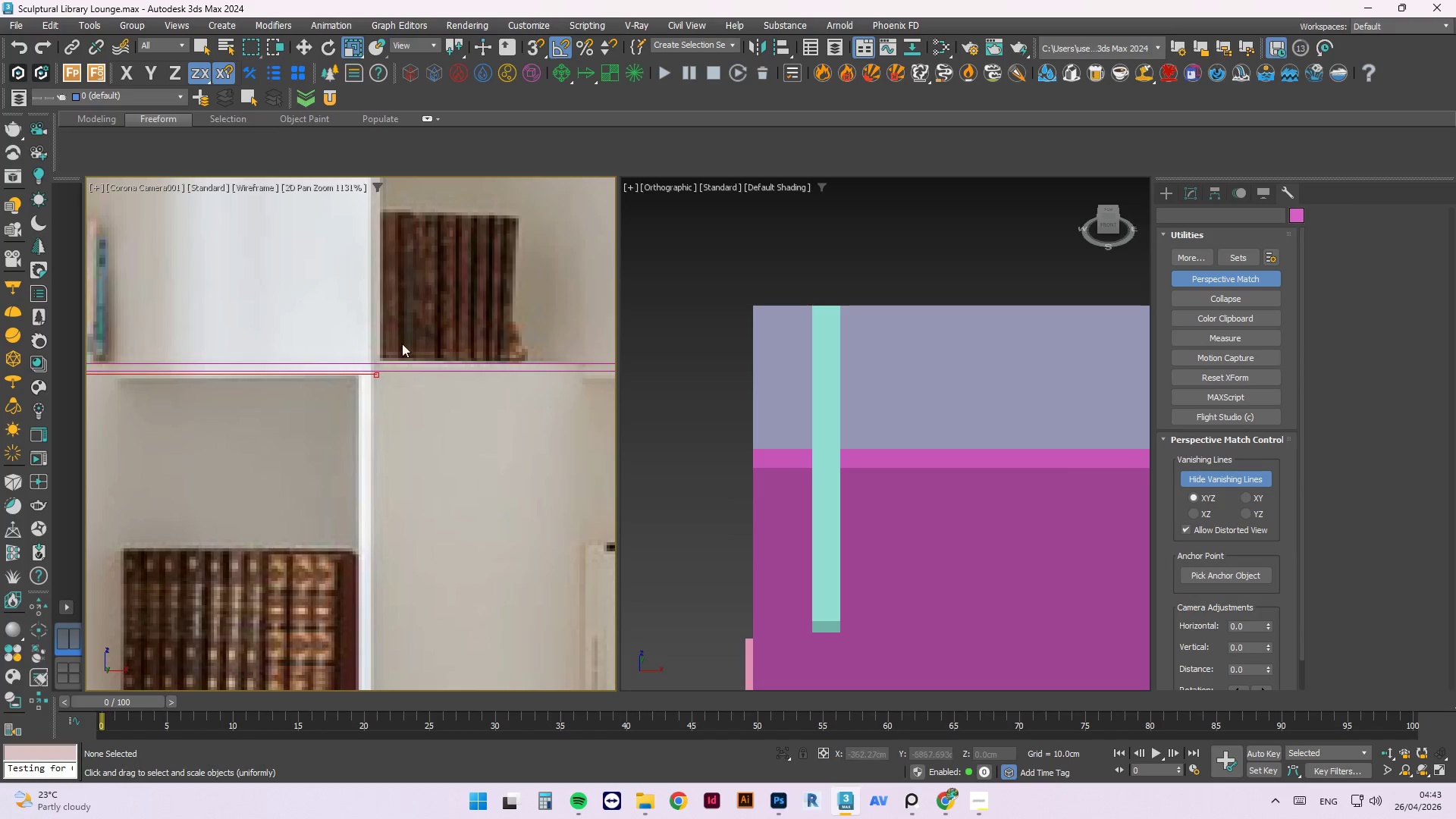 
scroll: coordinate [513, 361], scroll_direction: down, amount: 3.0
 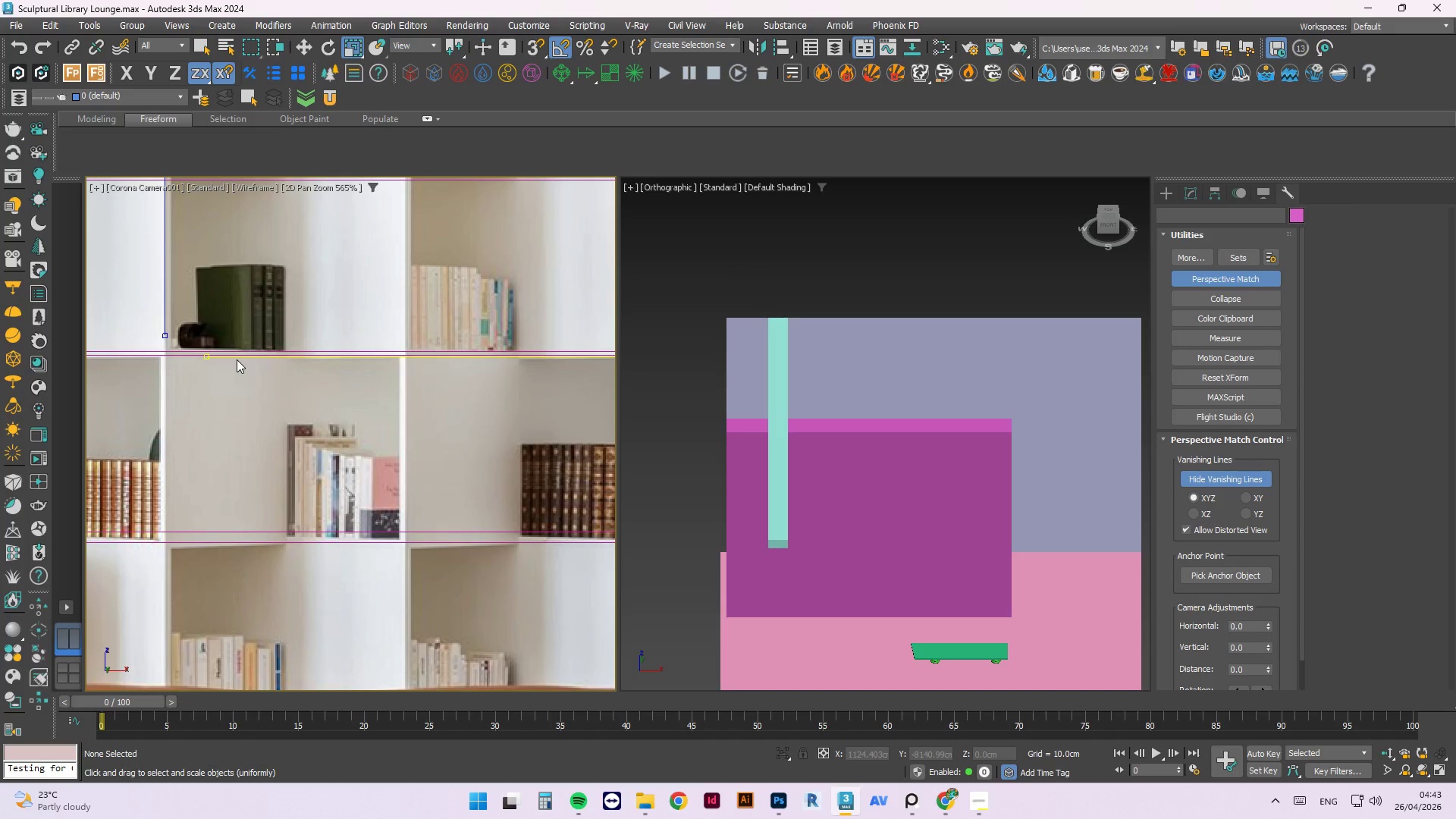 
left_click_drag(start_coordinate=[237, 359], to_coordinate=[211, 544])
 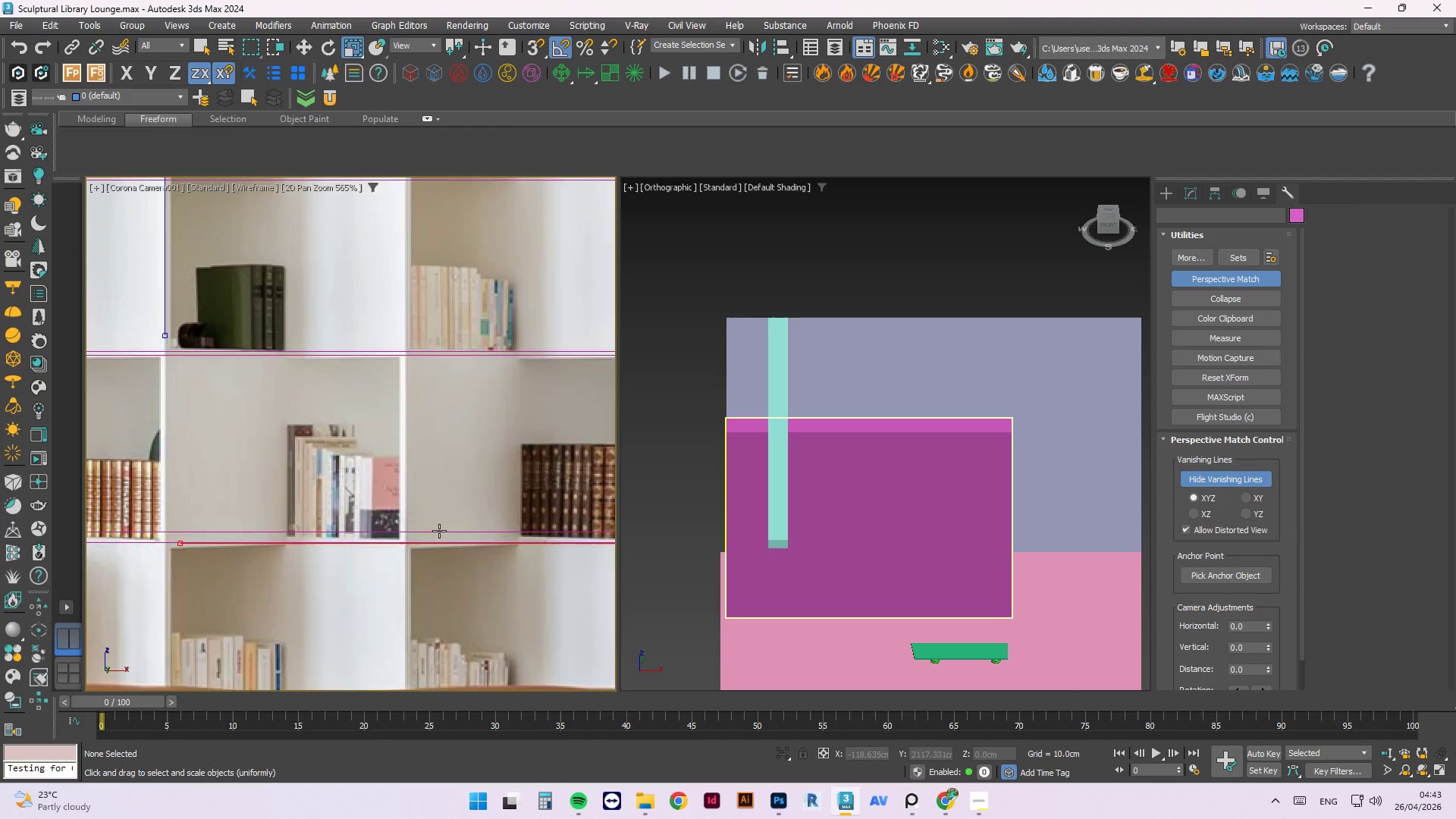 
scroll: coordinate [448, 360], scroll_direction: down, amount: 6.0
 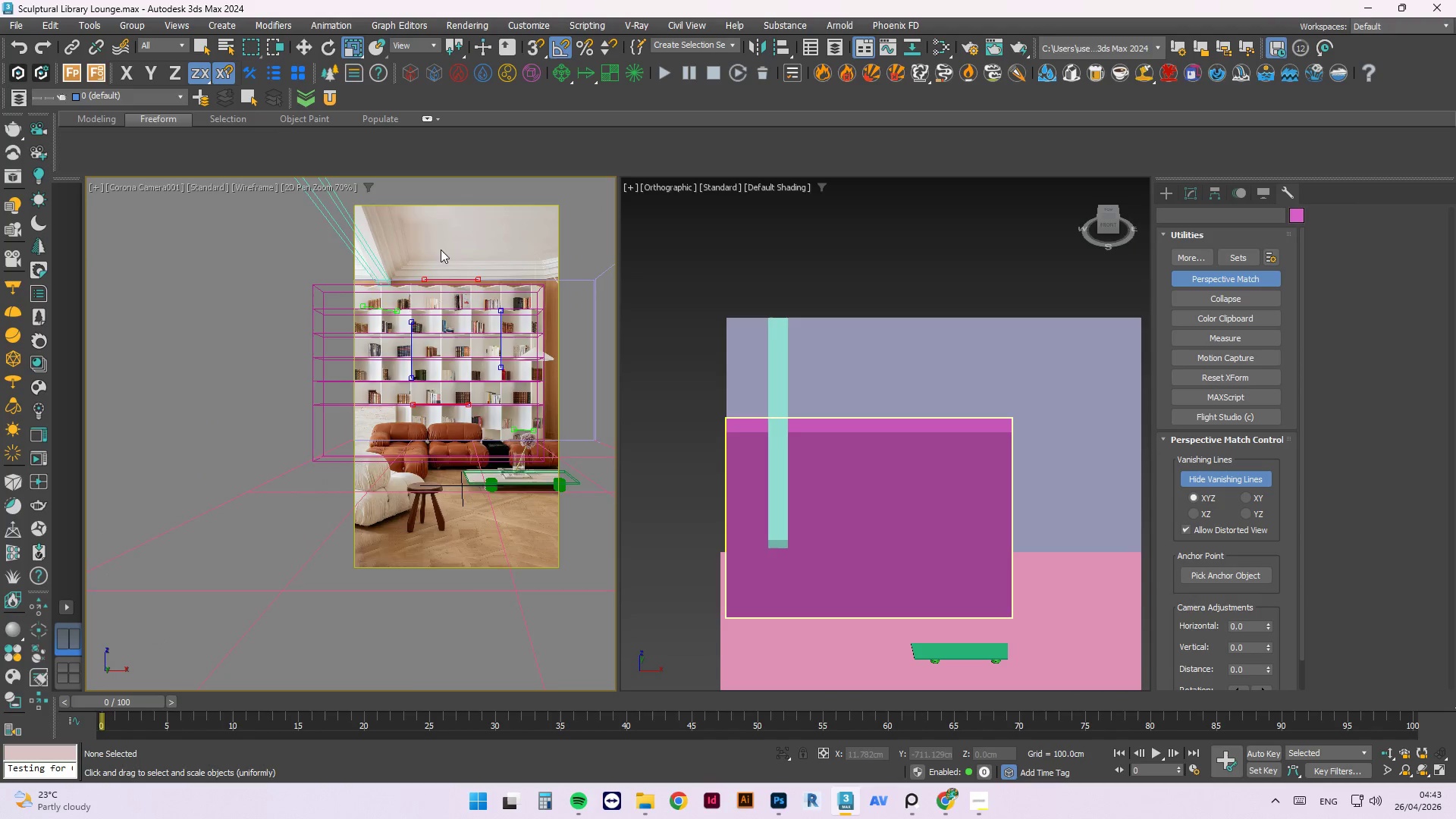 
scroll: coordinate [455, 321], scroll_direction: up, amount: 4.0
 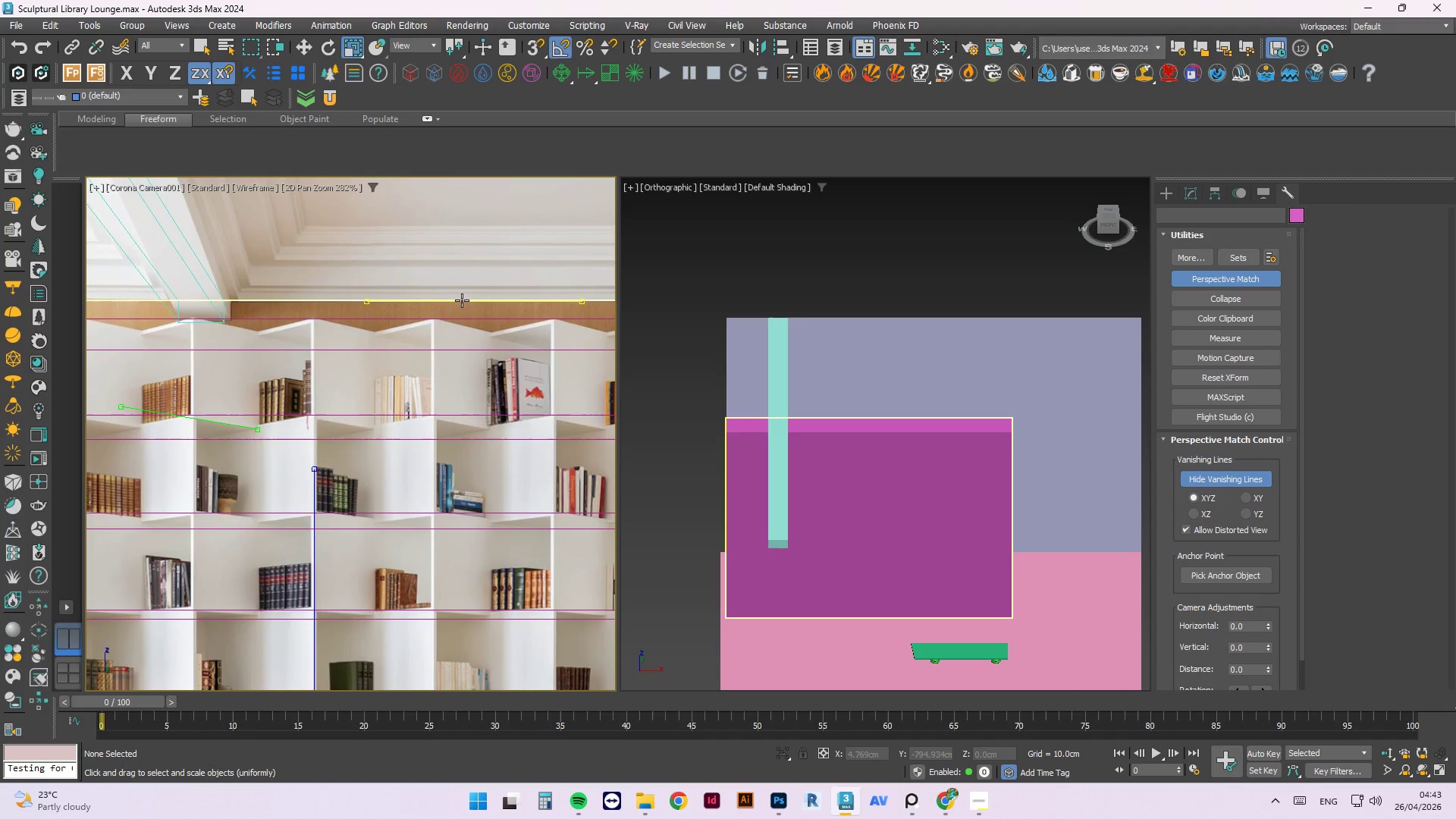 
left_click_drag(start_coordinate=[462, 300], to_coordinate=[466, 419])
 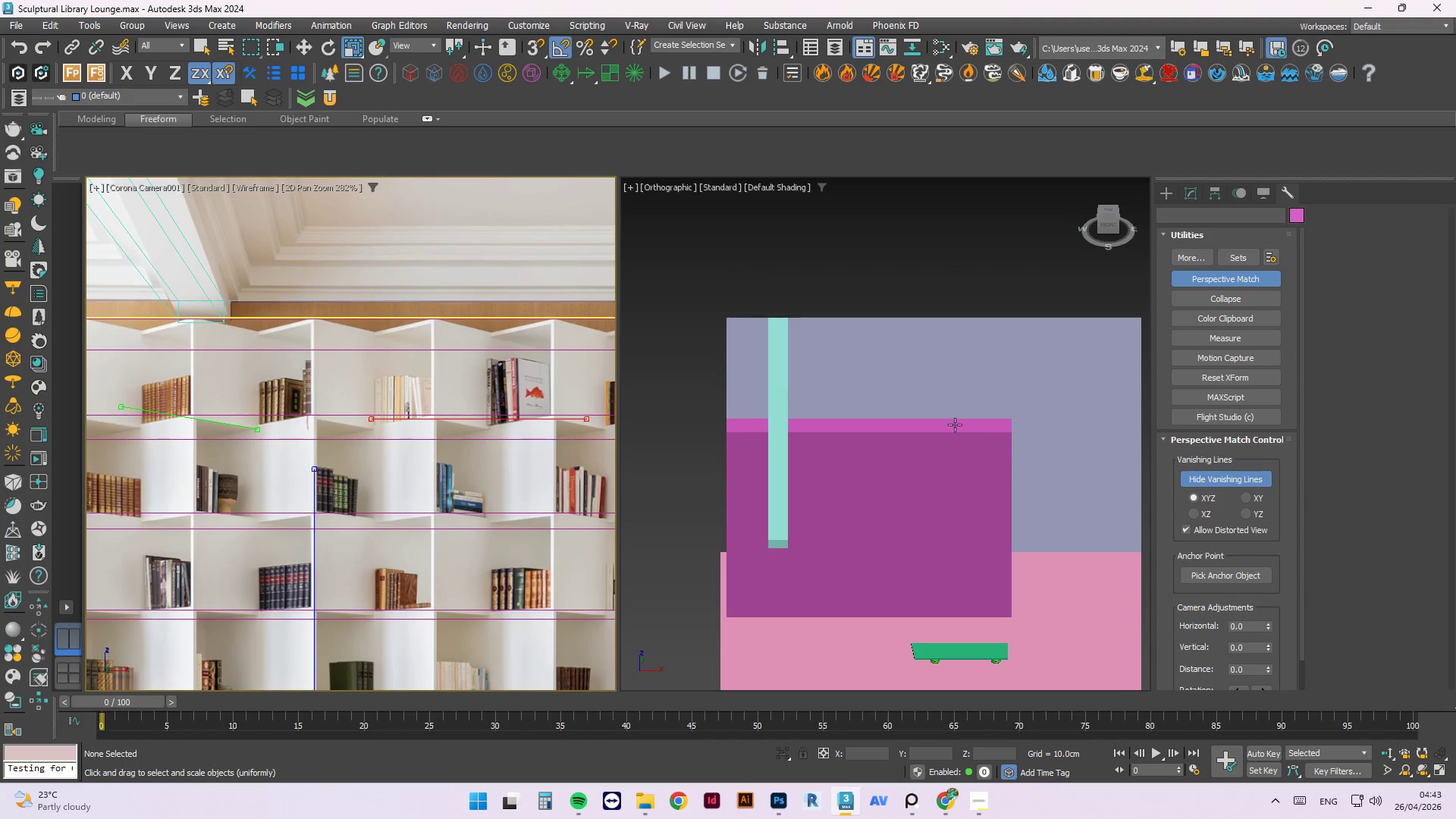 
scroll: coordinate [542, 296], scroll_direction: down, amount: 3.0
 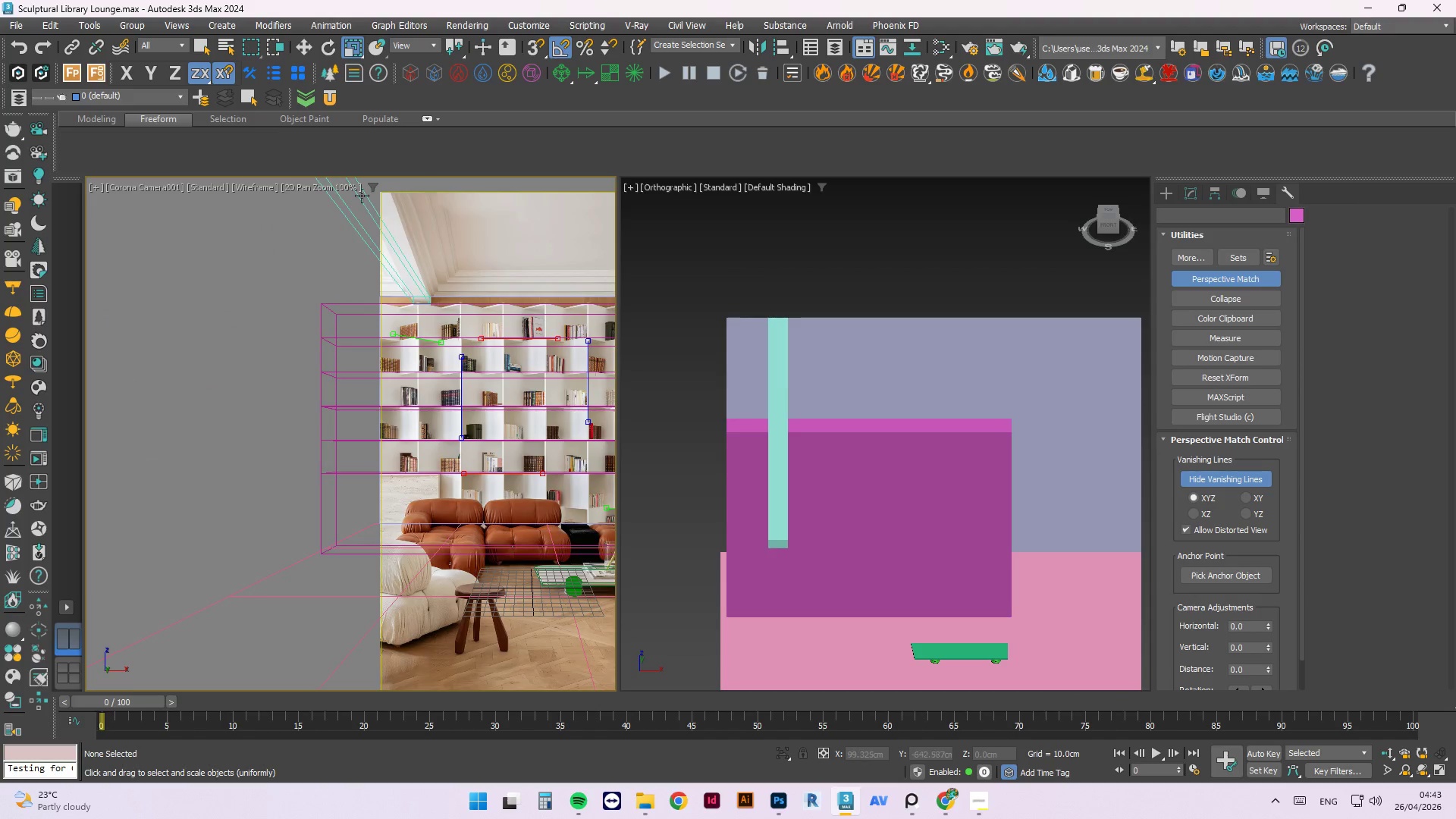 
scroll: coordinate [427, 270], scroll_direction: up, amount: 2.0
 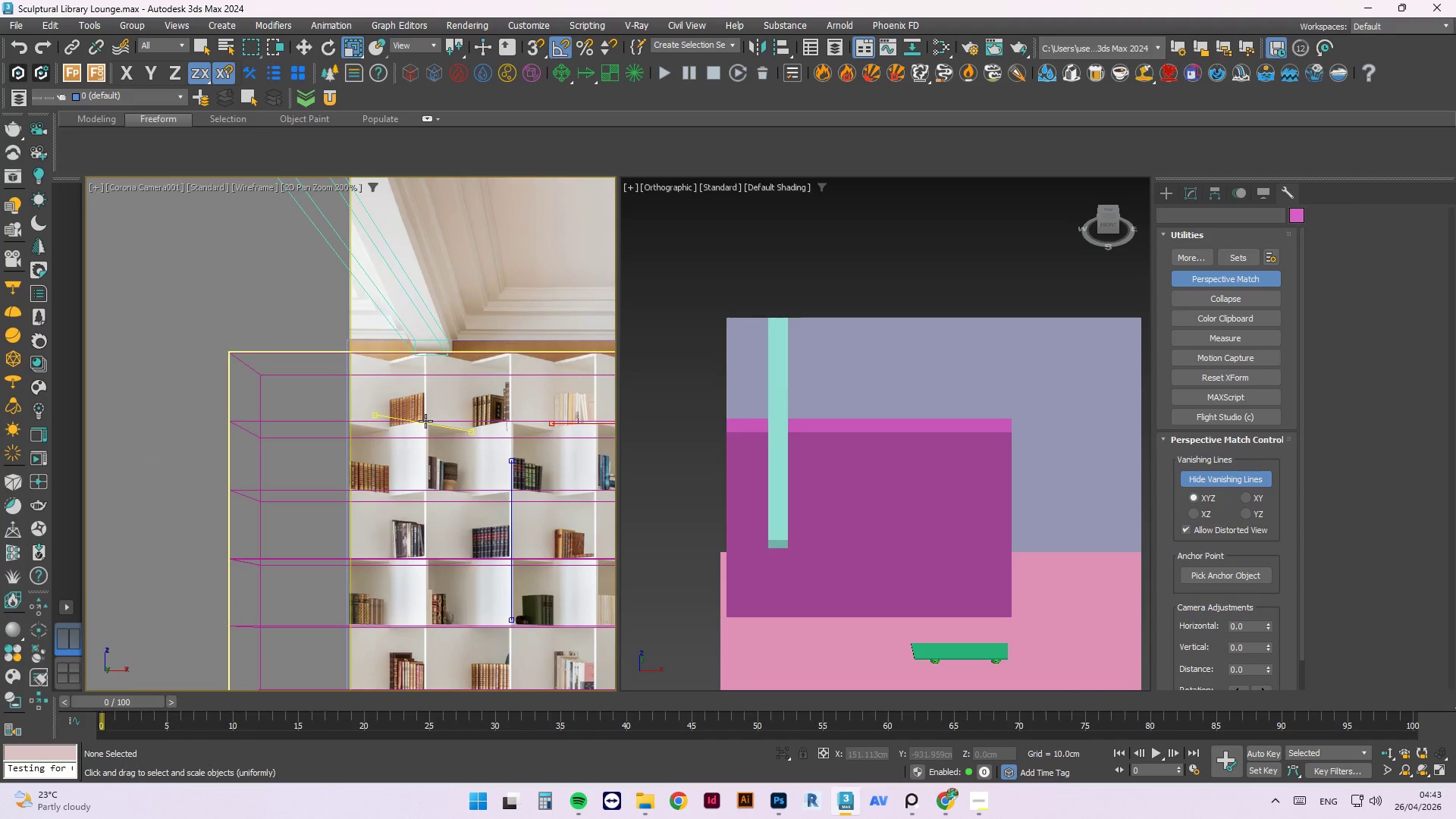 
scroll: coordinate [457, 324], scroll_direction: down, amount: 3.0
 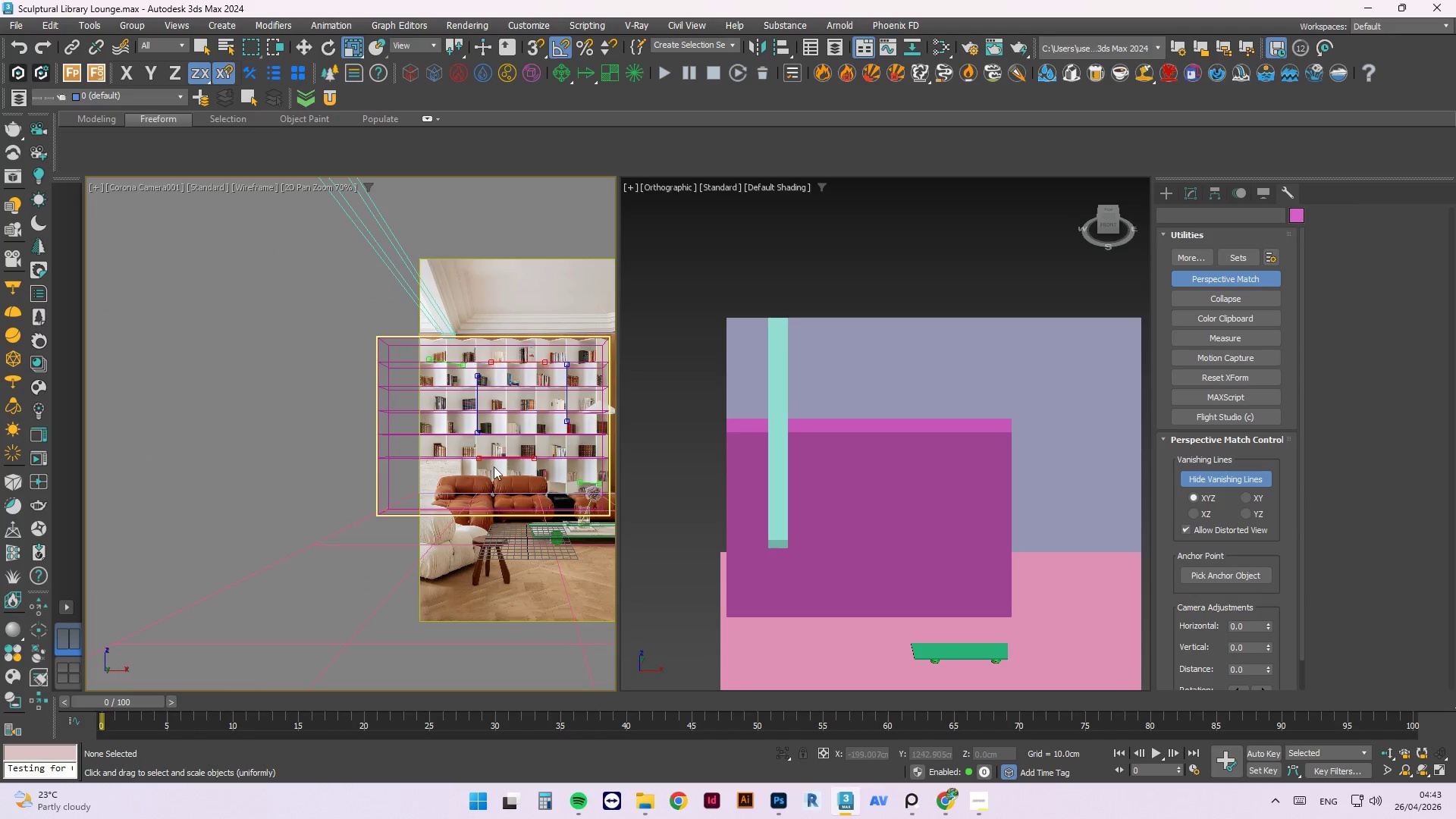 
scroll: coordinate [549, 436], scroll_direction: up, amount: 3.0
 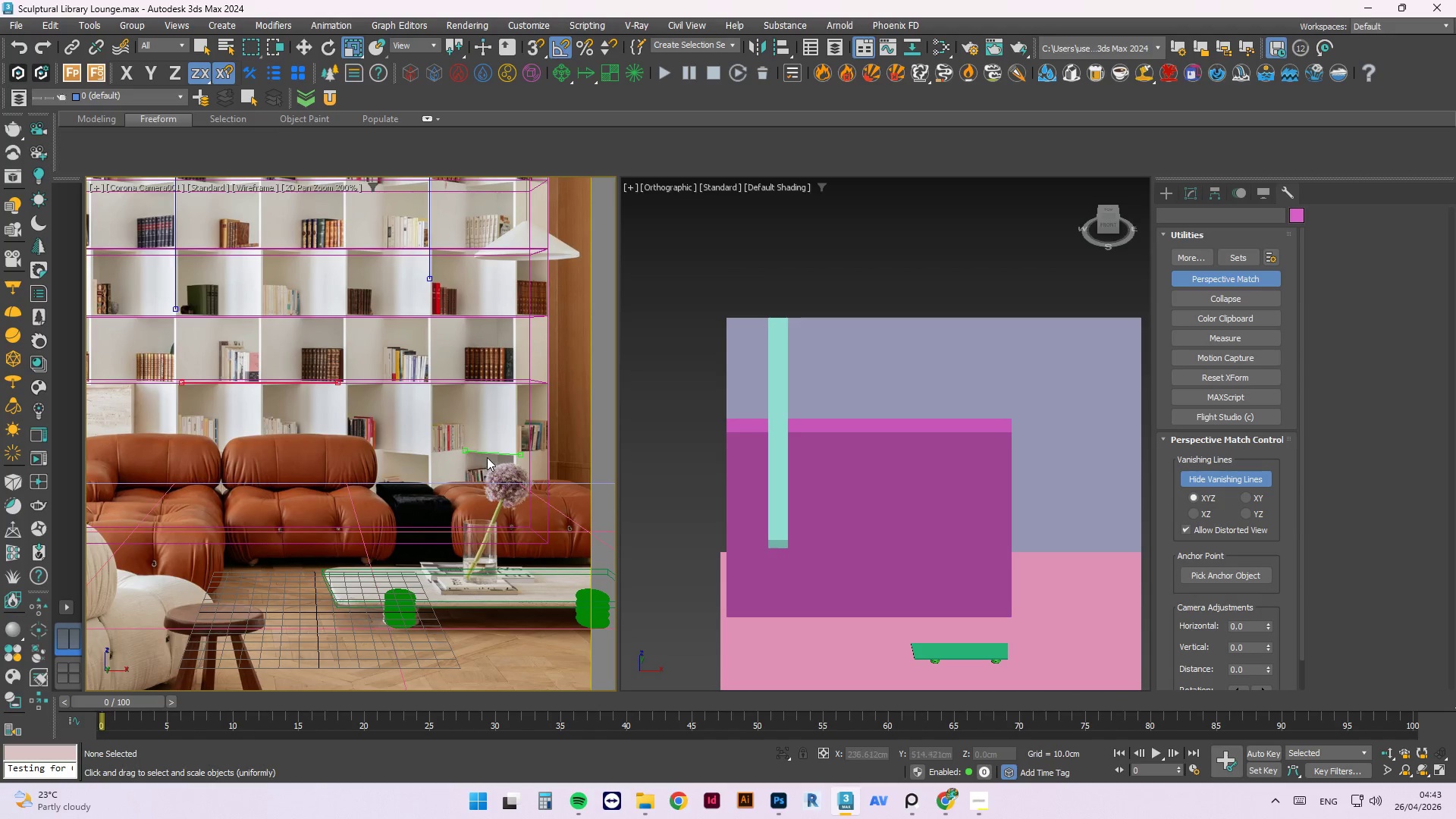 
left_click_drag(start_coordinate=[488, 456], to_coordinate=[444, 564])
 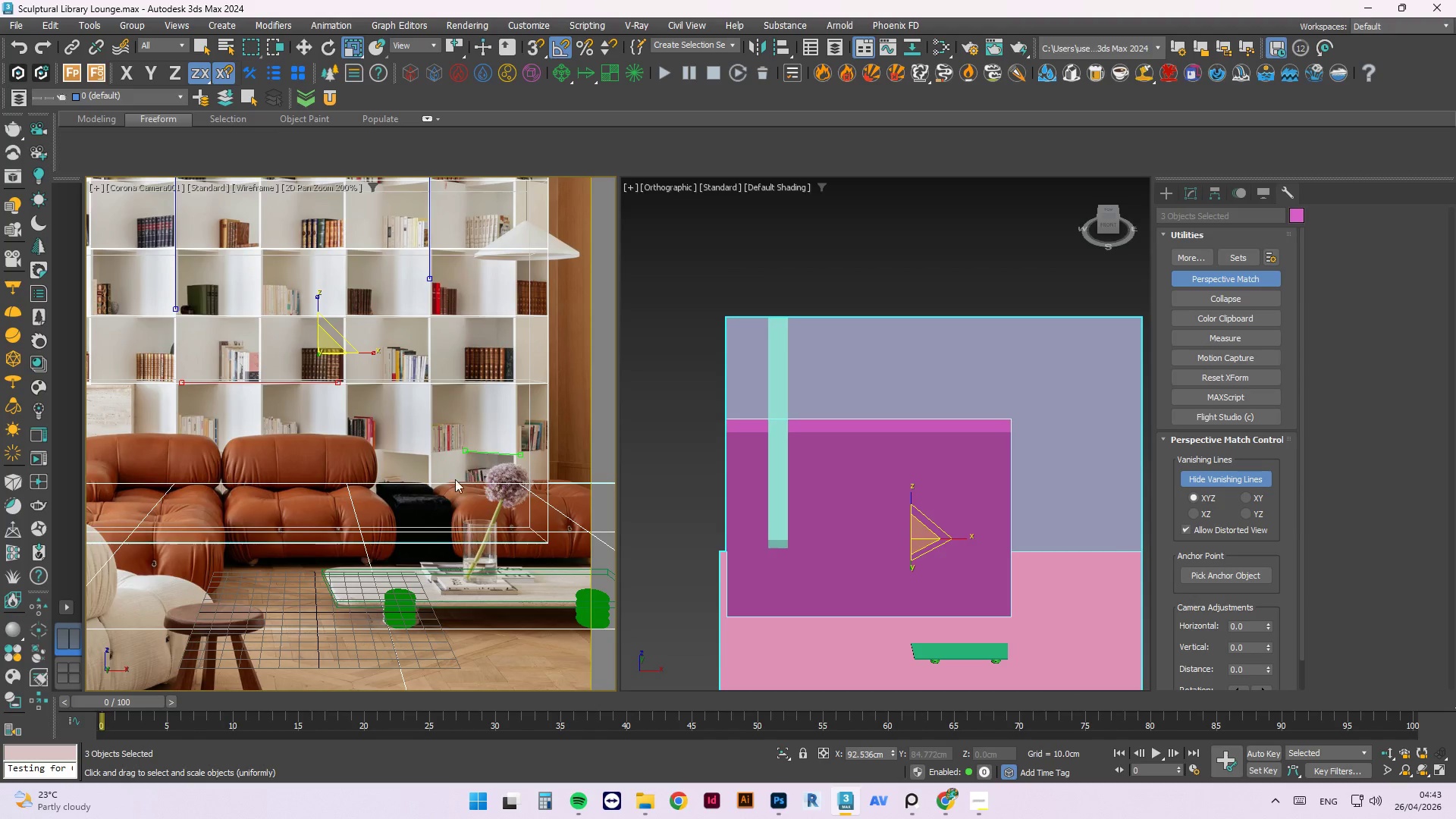 
scroll: coordinate [455, 480], scroll_direction: up, amount: 2.0
 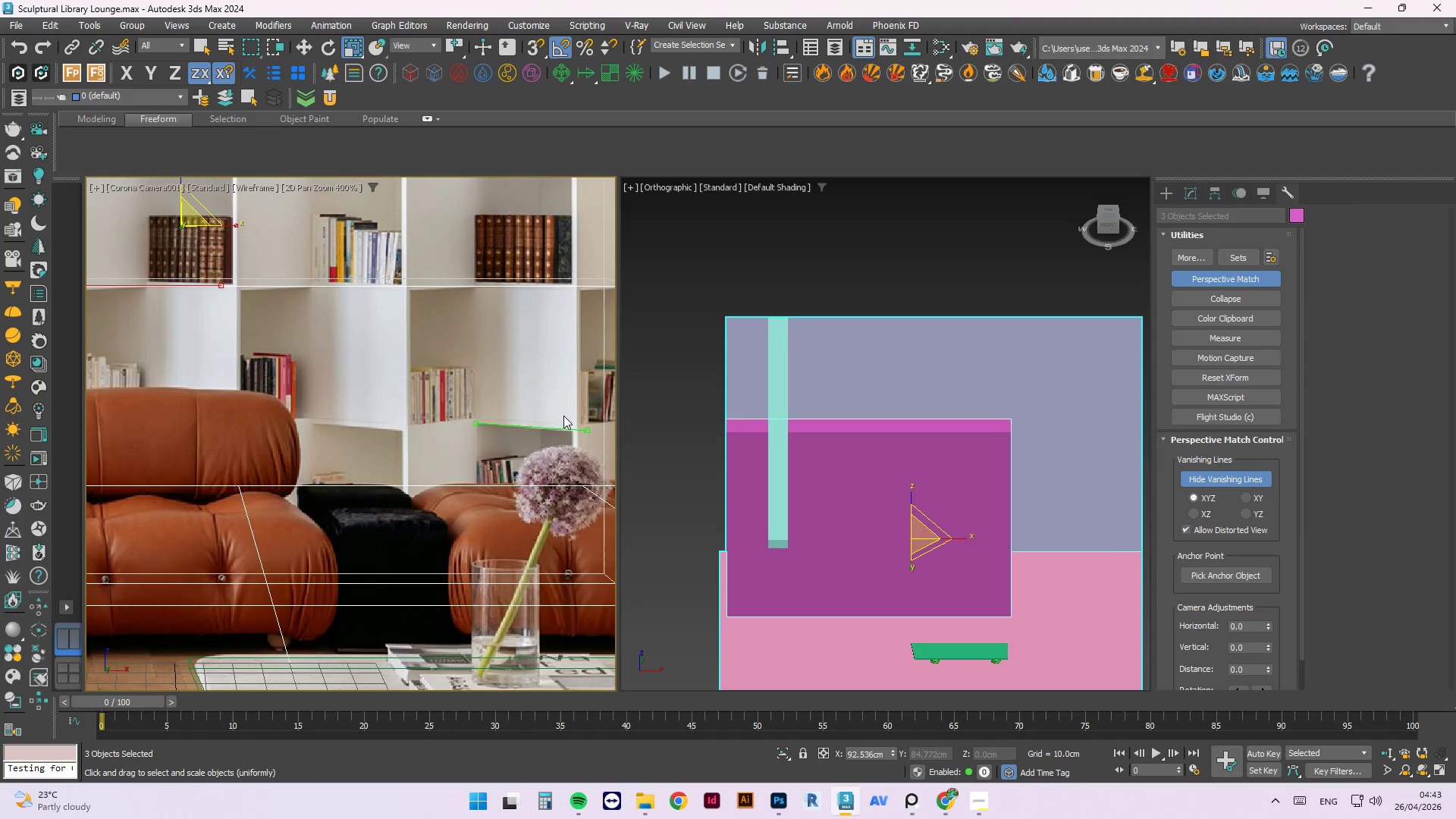 
scroll: coordinate [554, 381], scroll_direction: down, amount: 1.0
 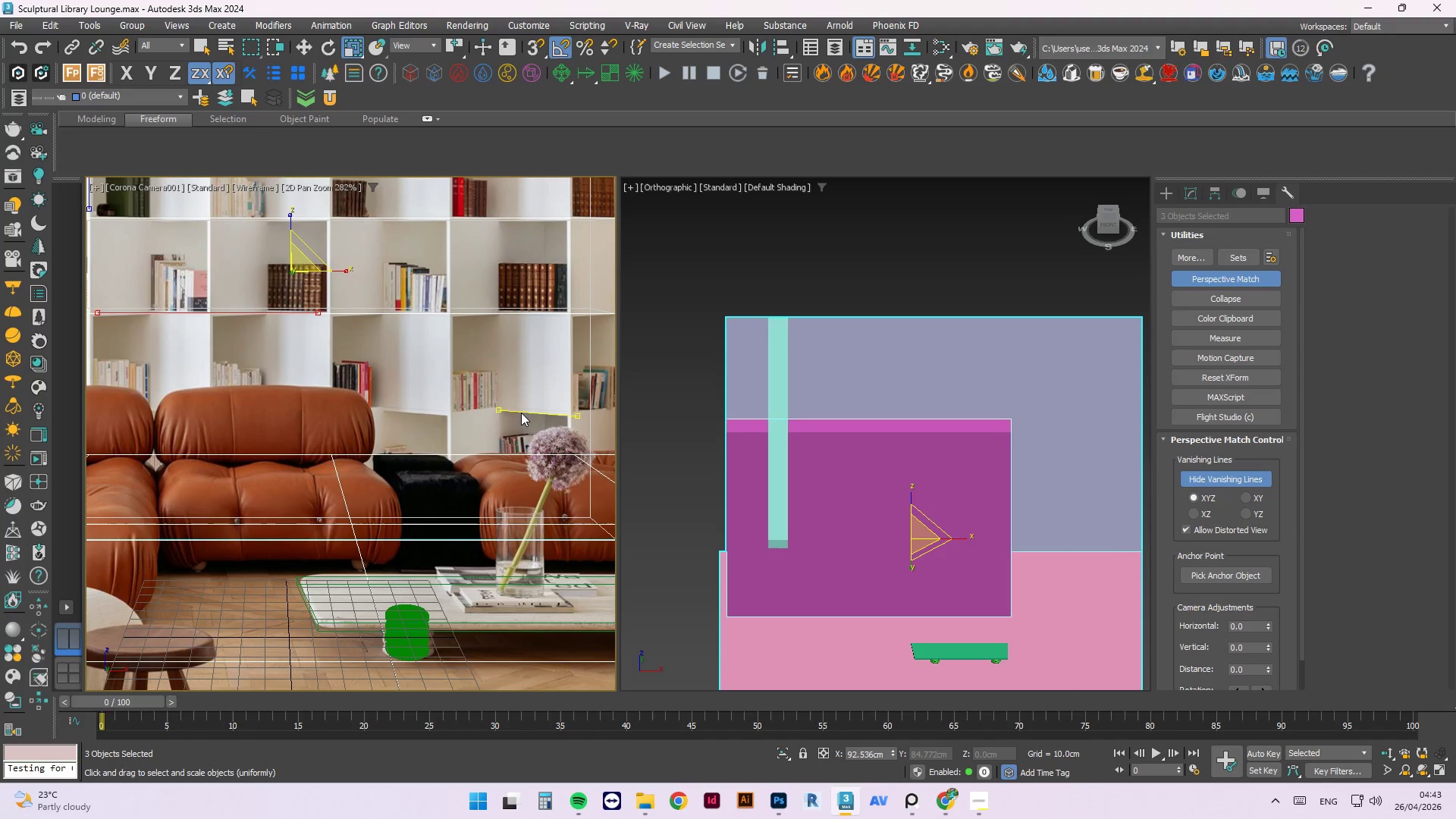 
left_click_drag(start_coordinate=[522, 412], to_coordinate=[323, 580])
 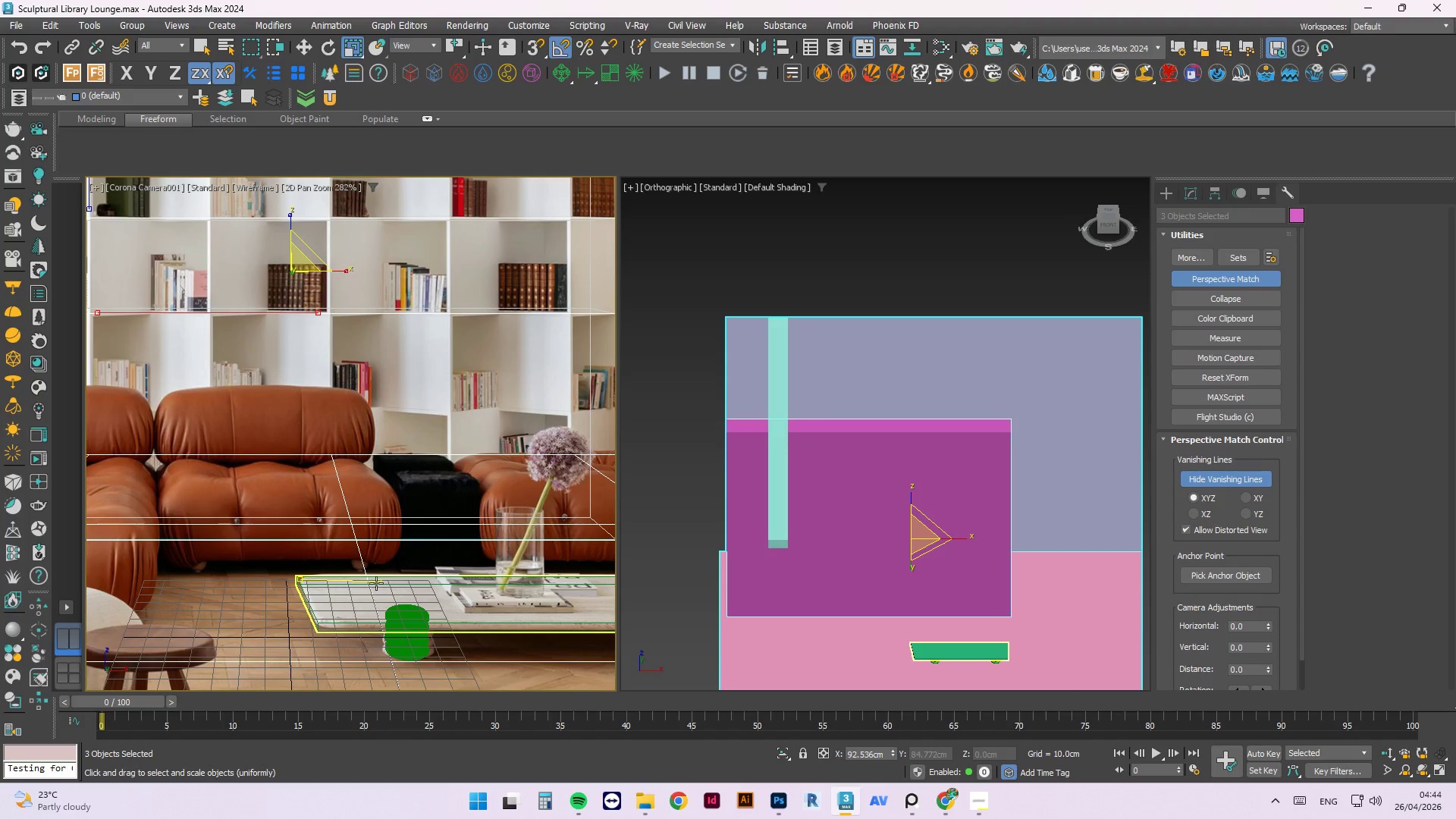 
left_click_drag(start_coordinate=[376, 583], to_coordinate=[322, 638])
 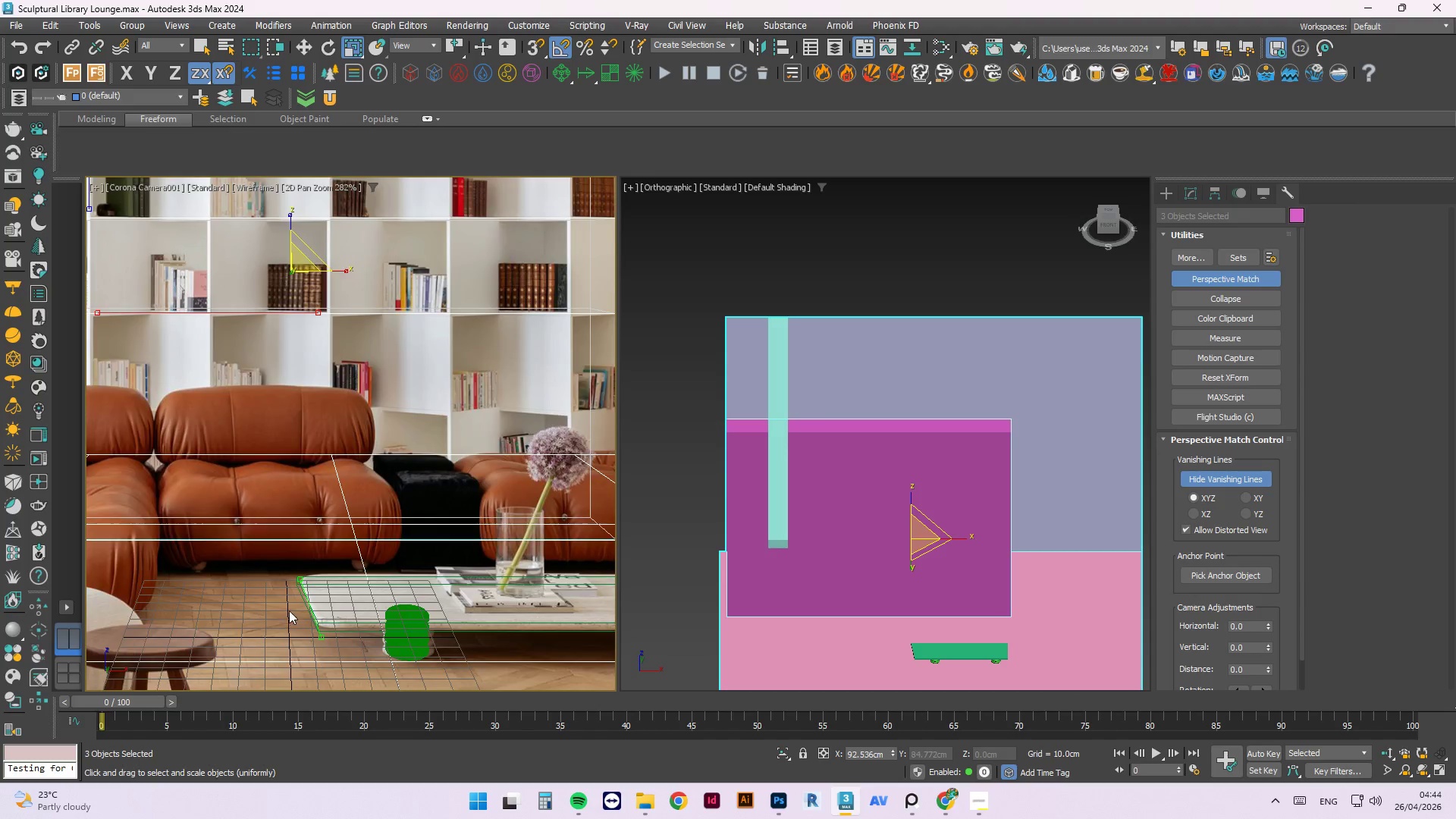 
scroll: coordinate [309, 603], scroll_direction: up, amount: 5.0
 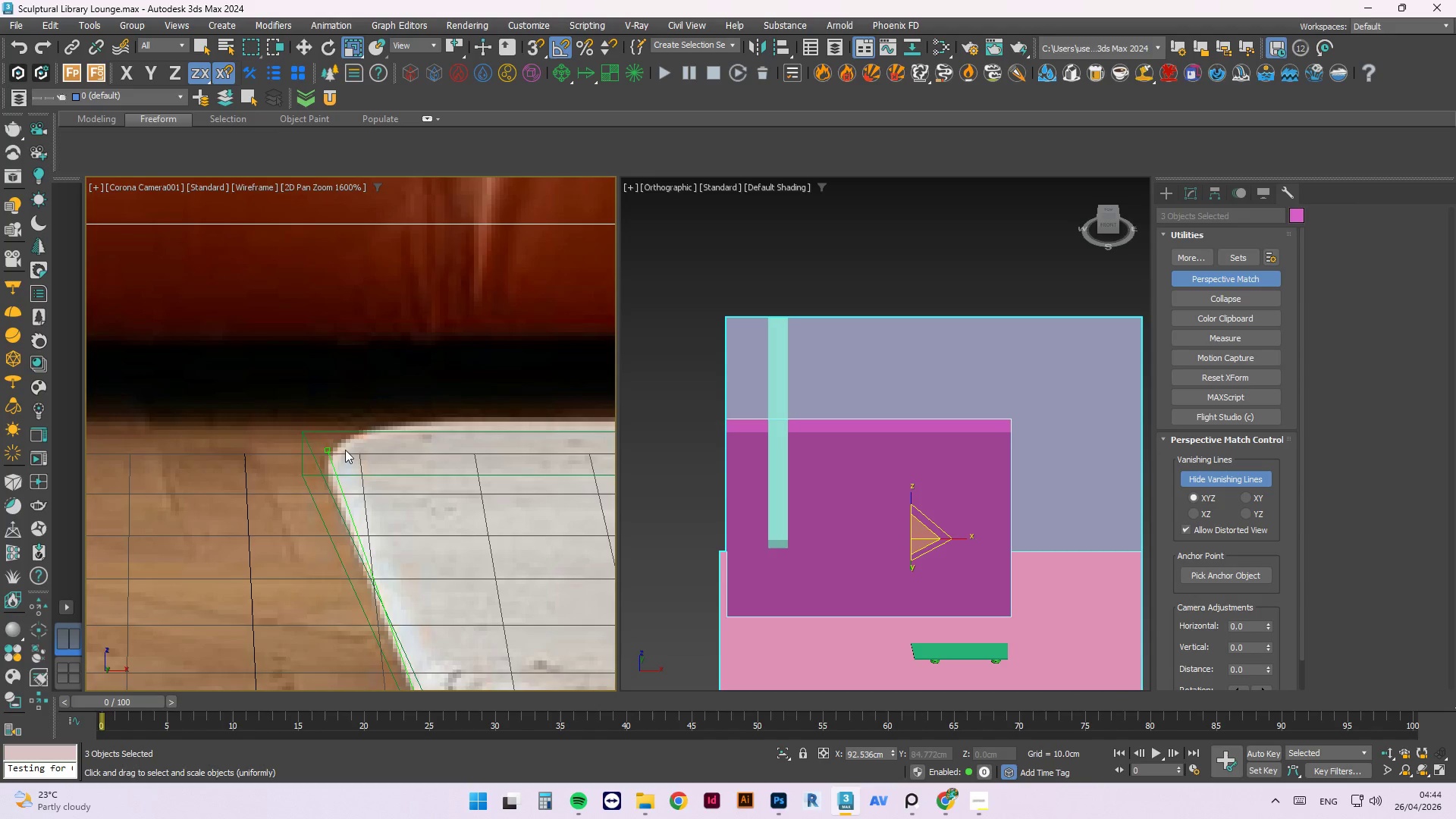 
left_click_drag(start_coordinate=[329, 449], to_coordinate=[327, 474])
 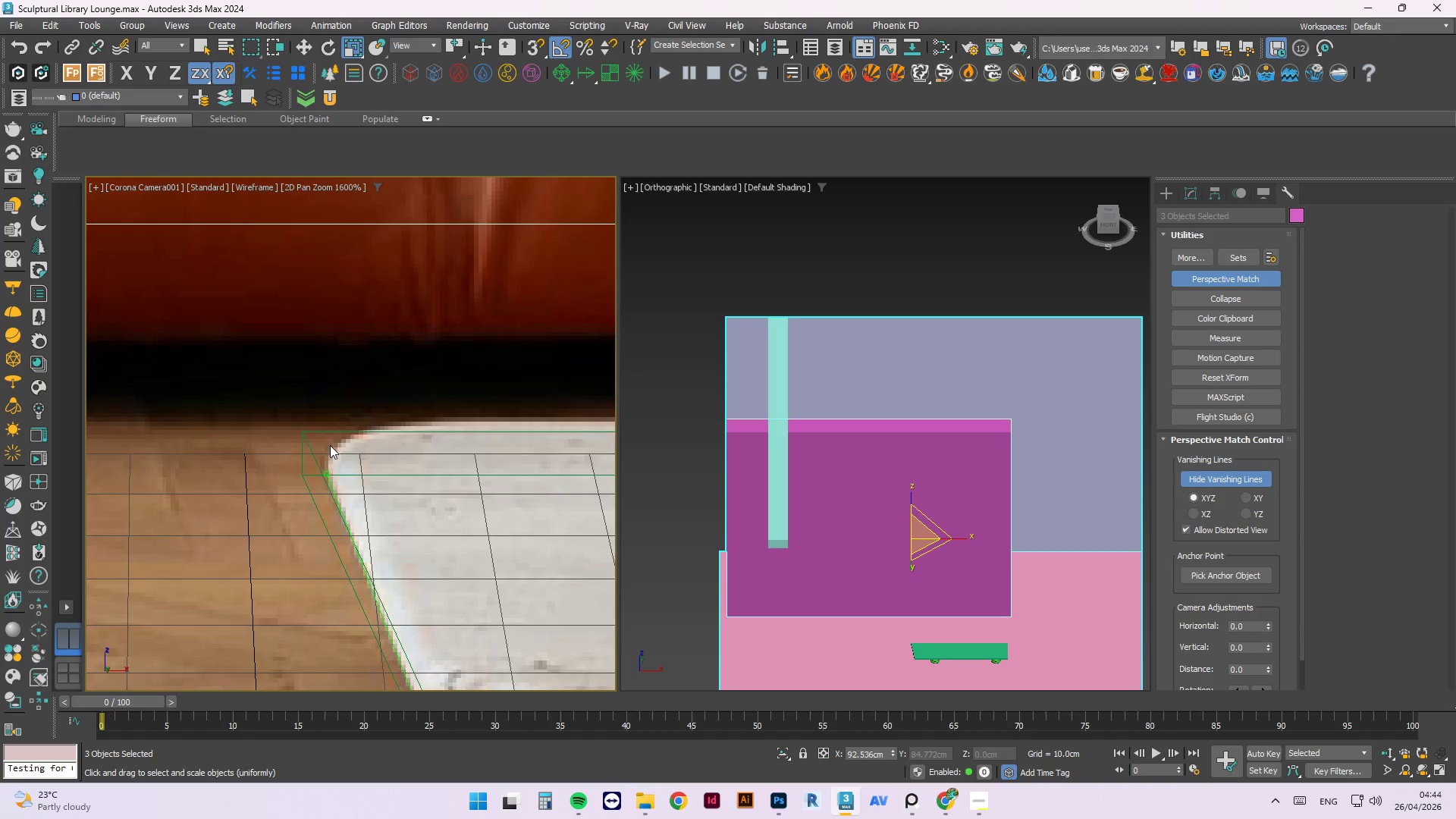 
scroll: coordinate [387, 577], scroll_direction: none, amount: 0.0
 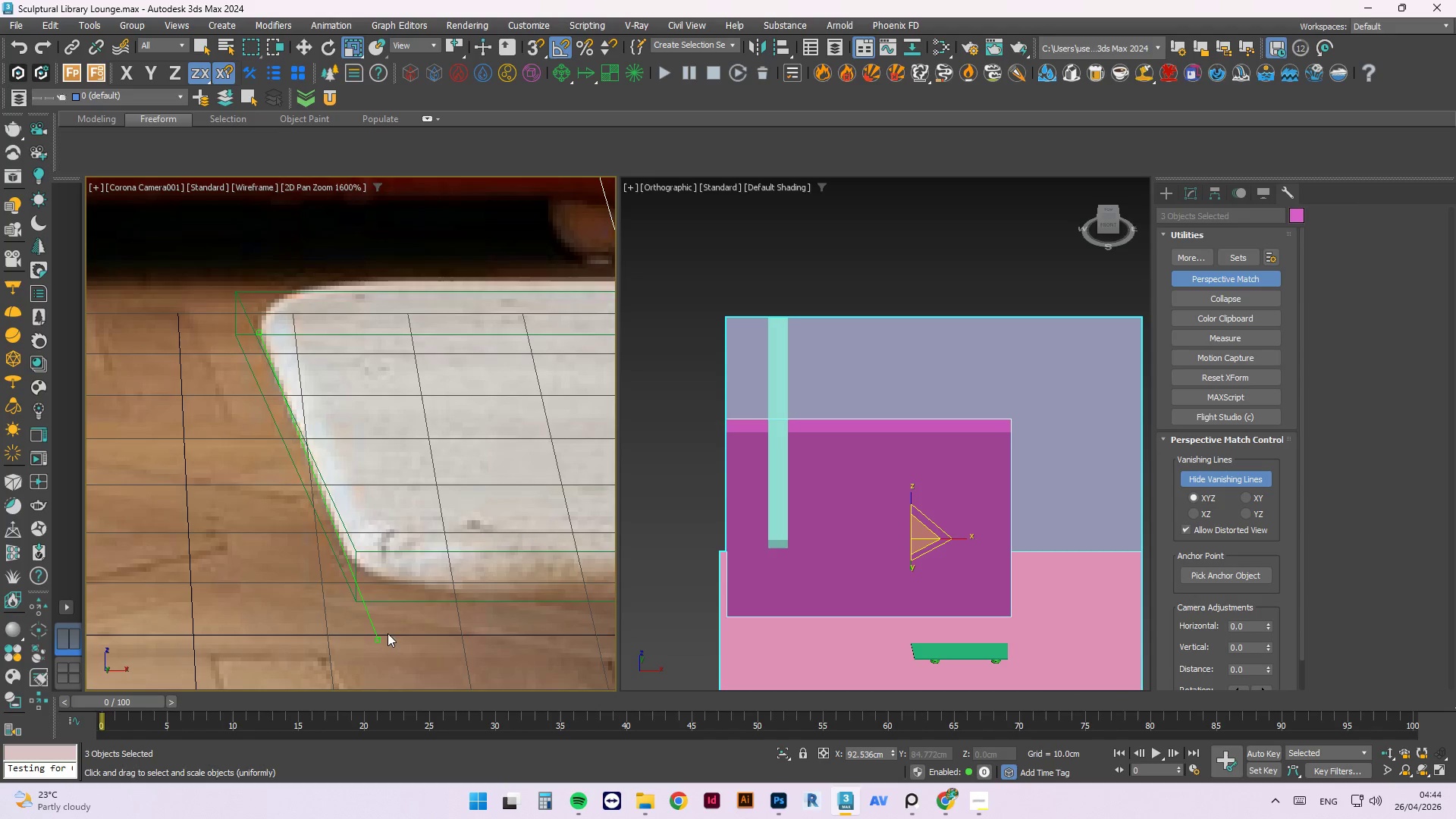 
left_click_drag(start_coordinate=[380, 637], to_coordinate=[351, 564])
 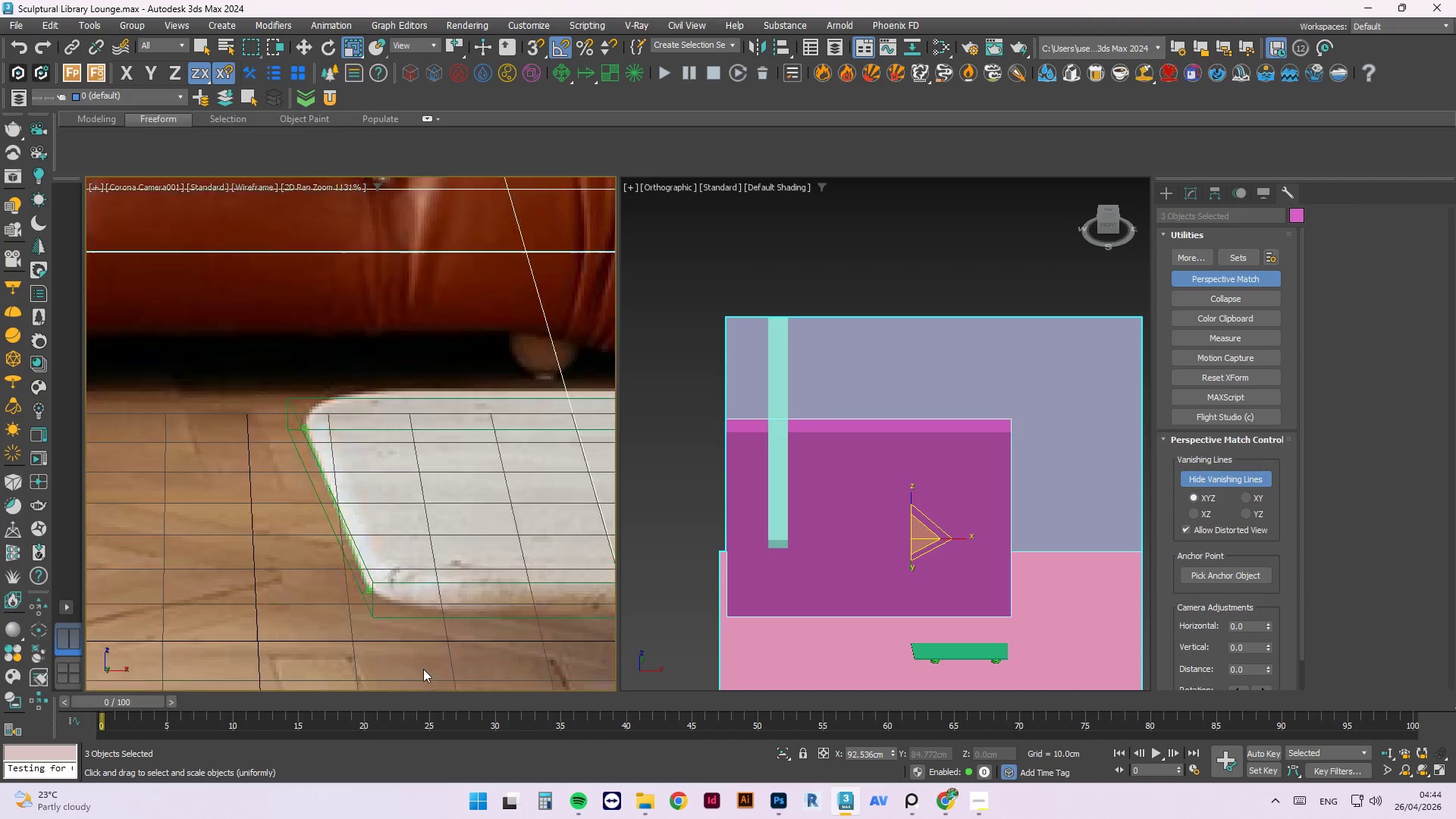 
scroll: coordinate [427, 677], scroll_direction: down, amount: 3.0
 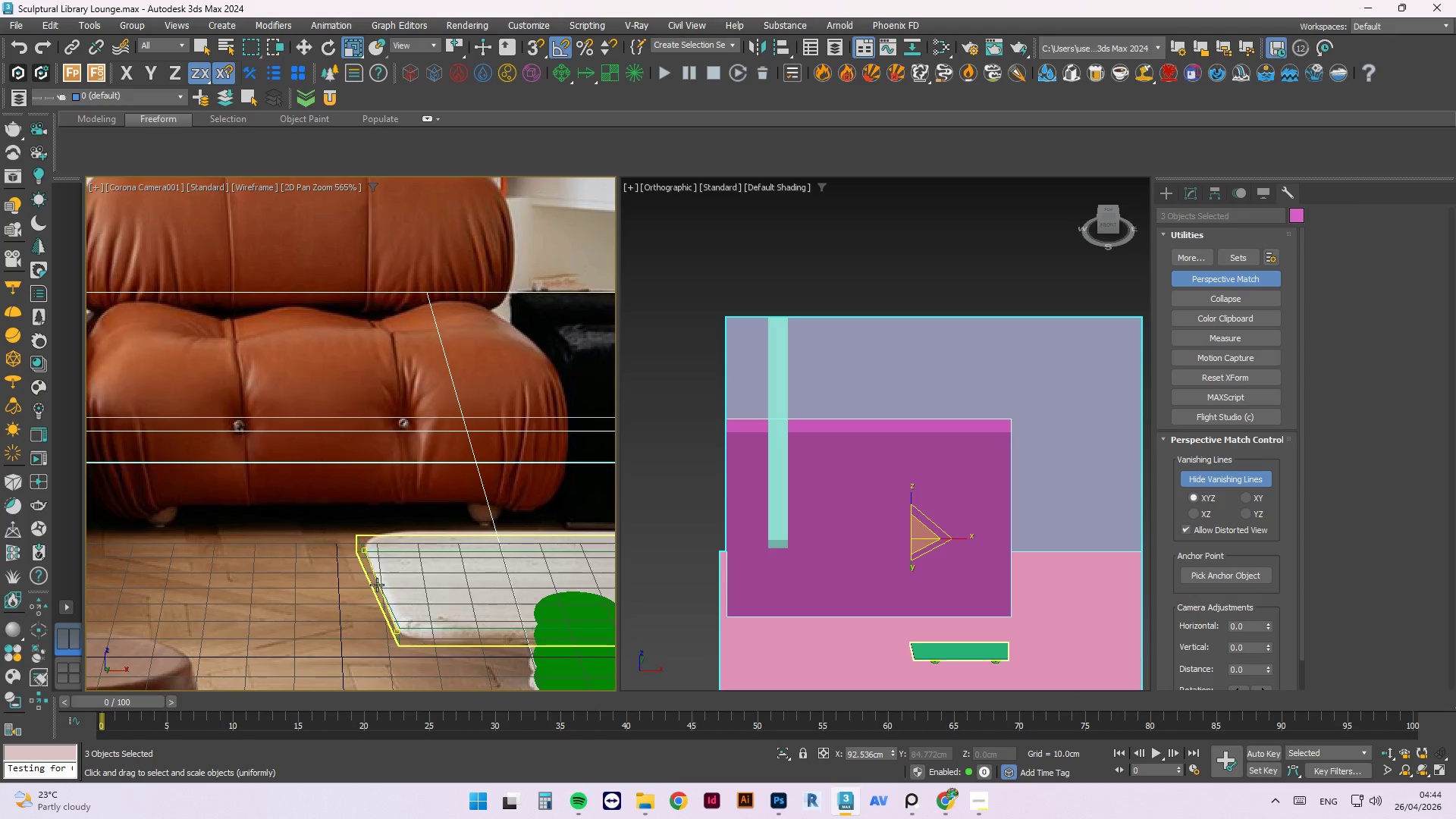 
left_click_drag(start_coordinate=[376, 583], to_coordinate=[463, 290])
 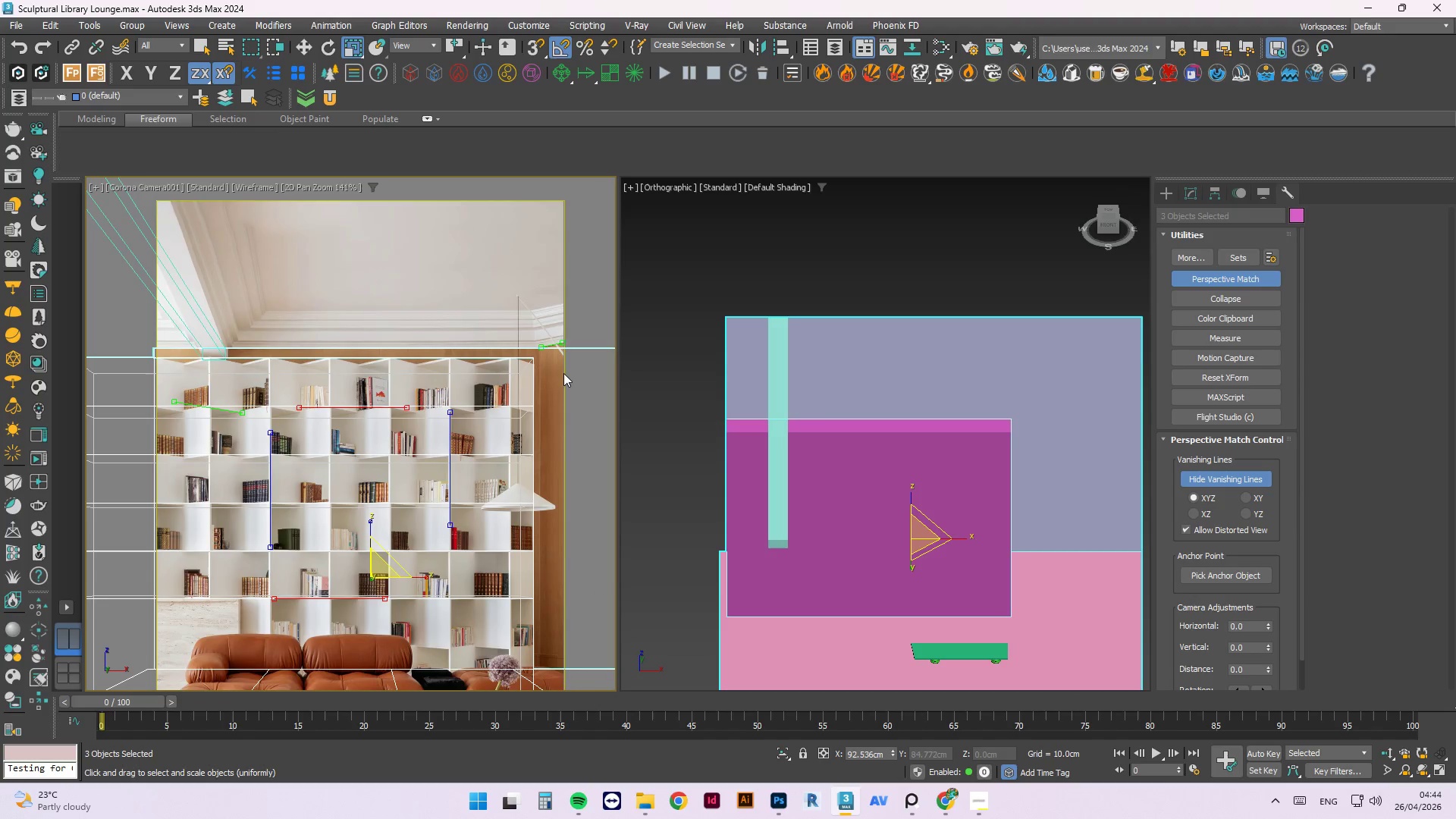 
scroll: coordinate [318, 520], scroll_direction: down, amount: 4.0
 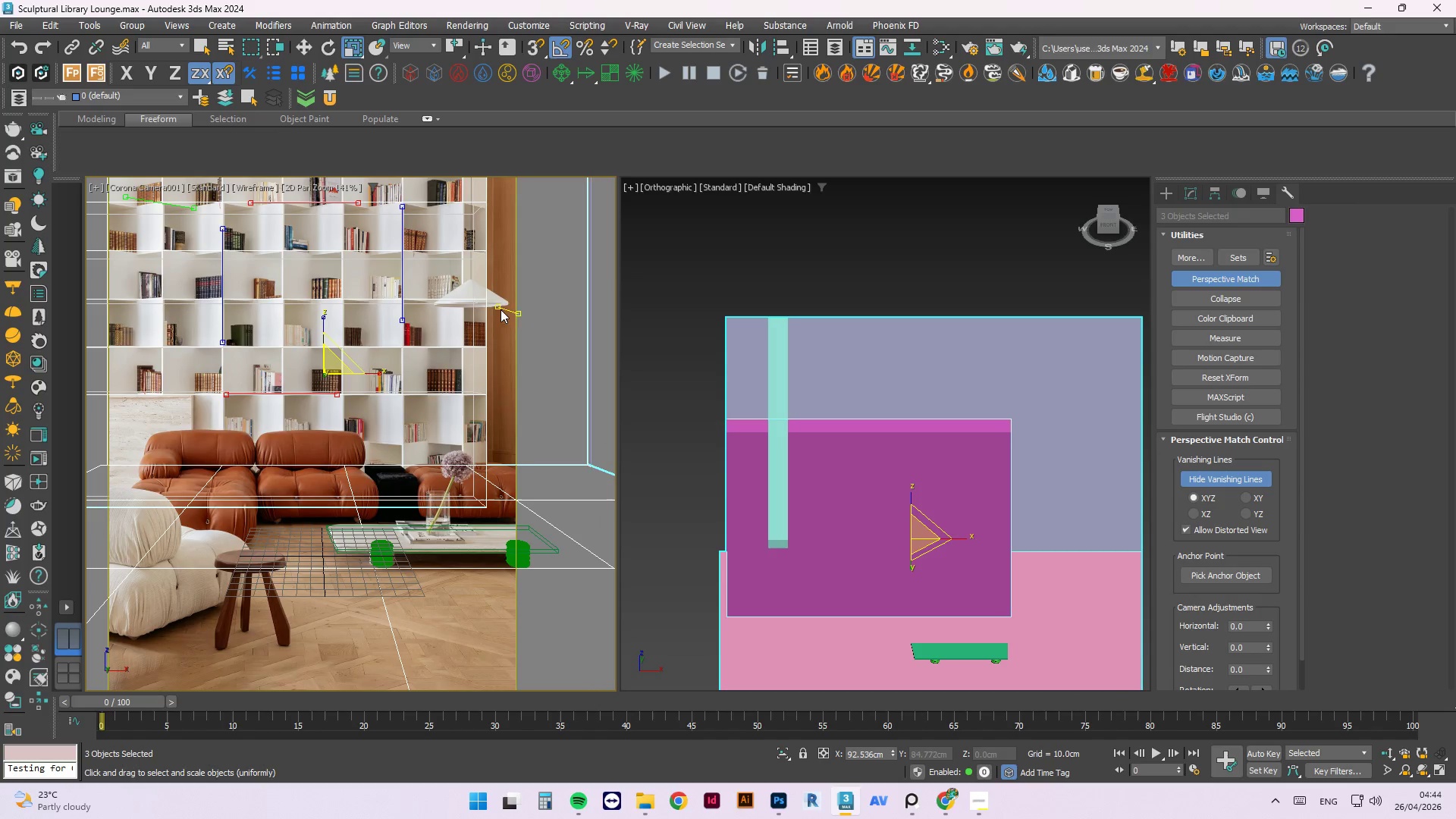 
scroll: coordinate [475, 307], scroll_direction: up, amount: 4.0
 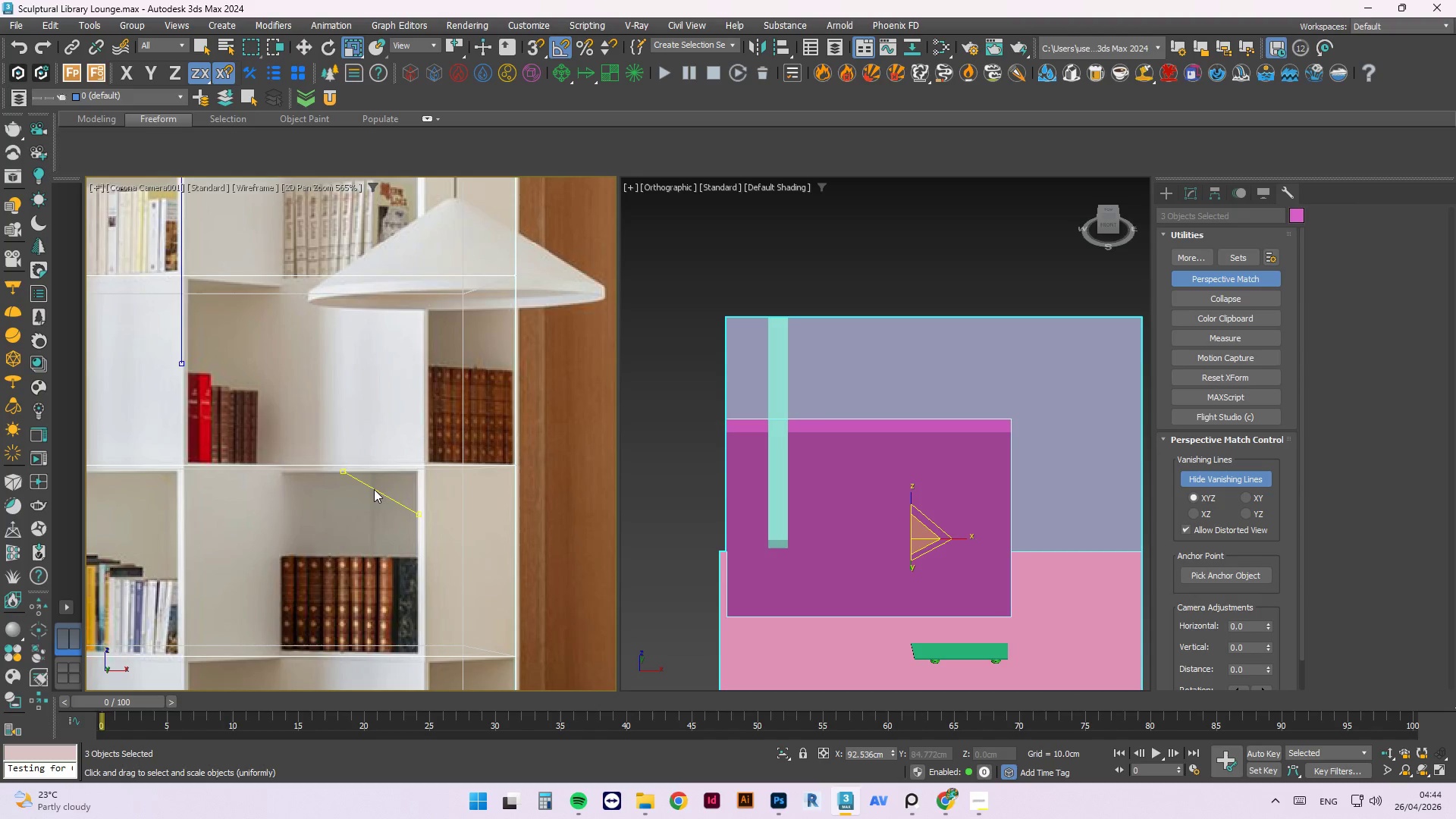 
scroll: coordinate [388, 442], scroll_direction: down, amount: 4.0
 